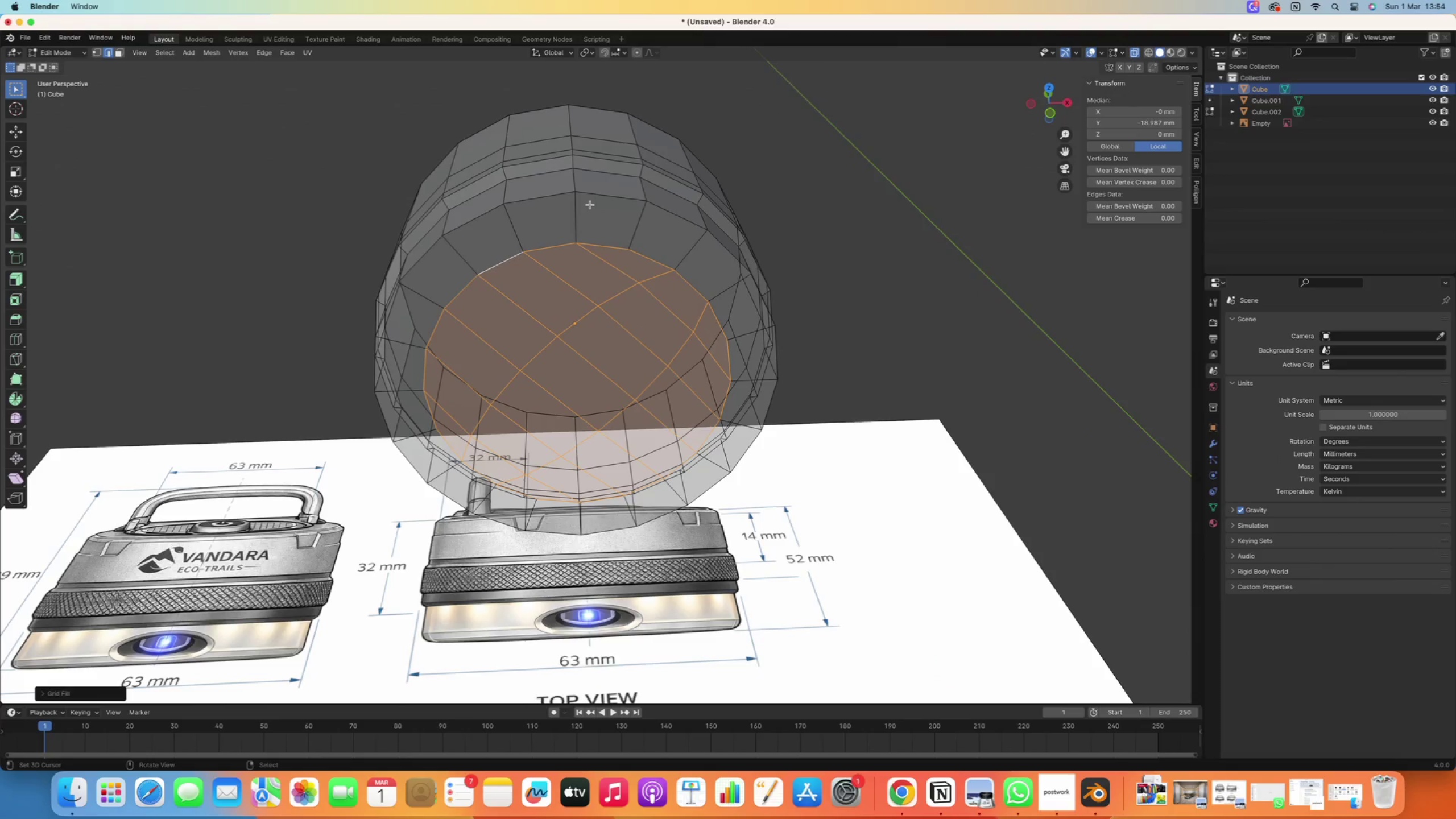 
hold_key(key=AltRight, duration=0.38)
double_click([600, 194])
 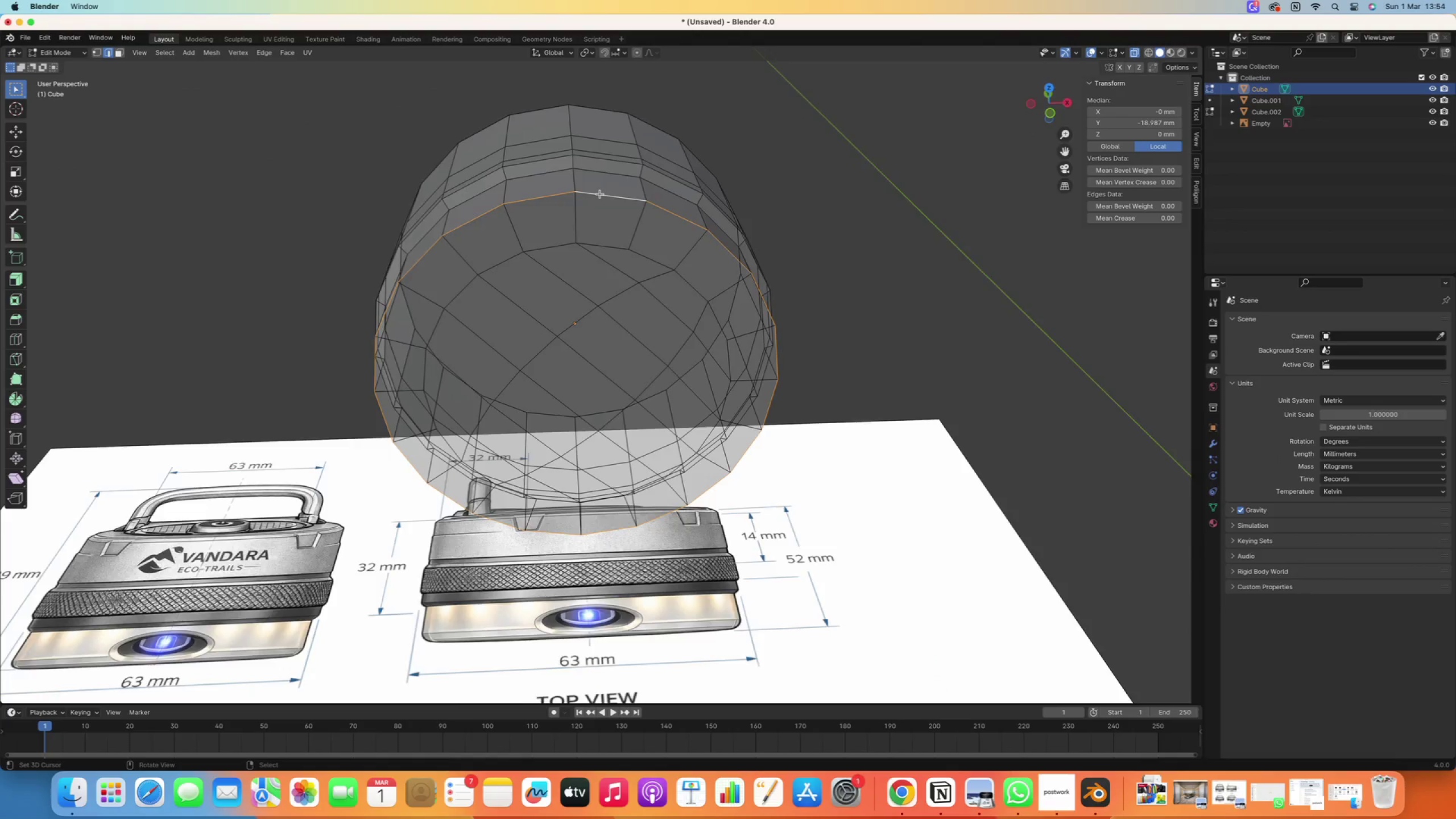 
key(Numpad7)
 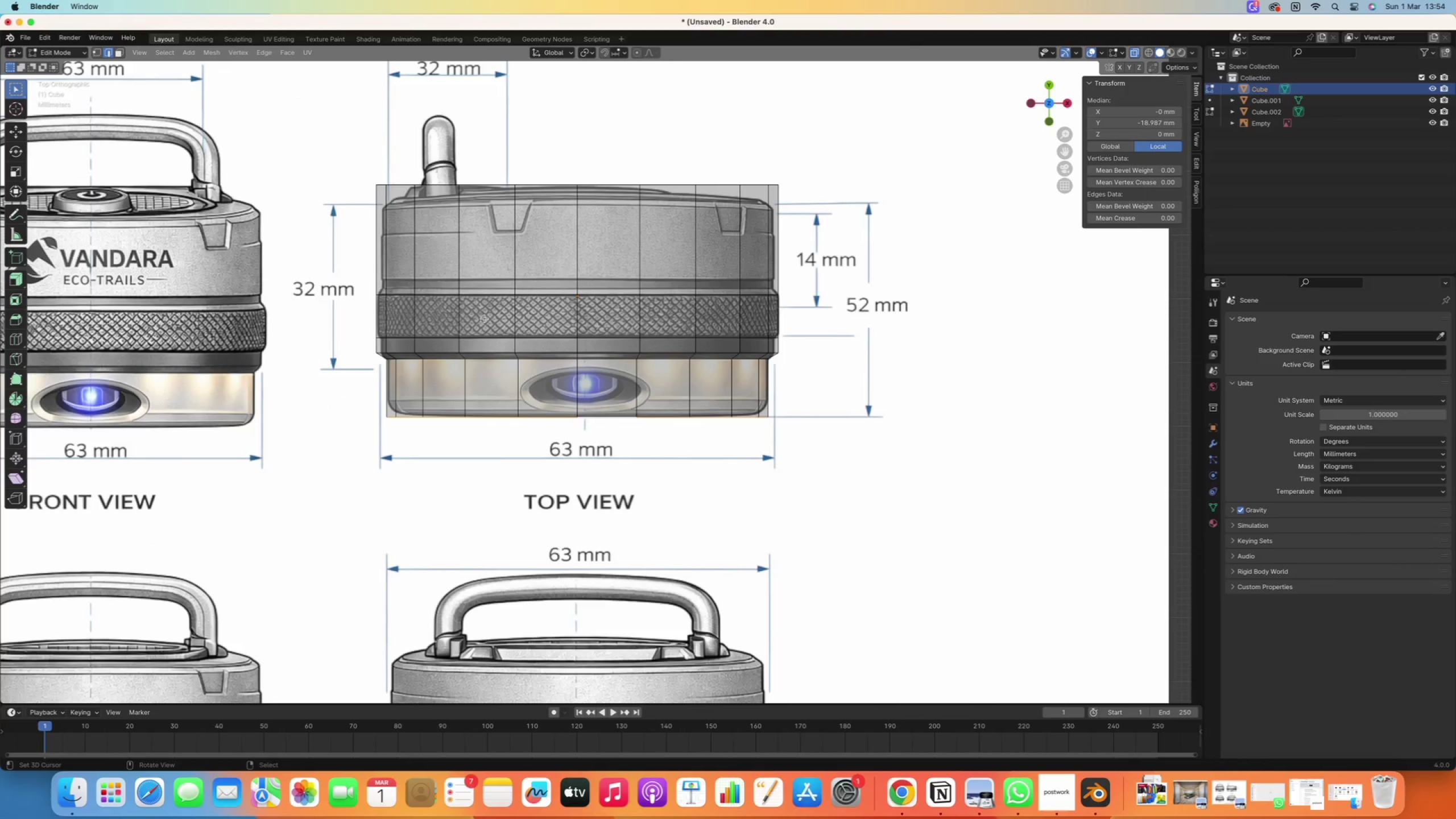 
key(Control+B)
 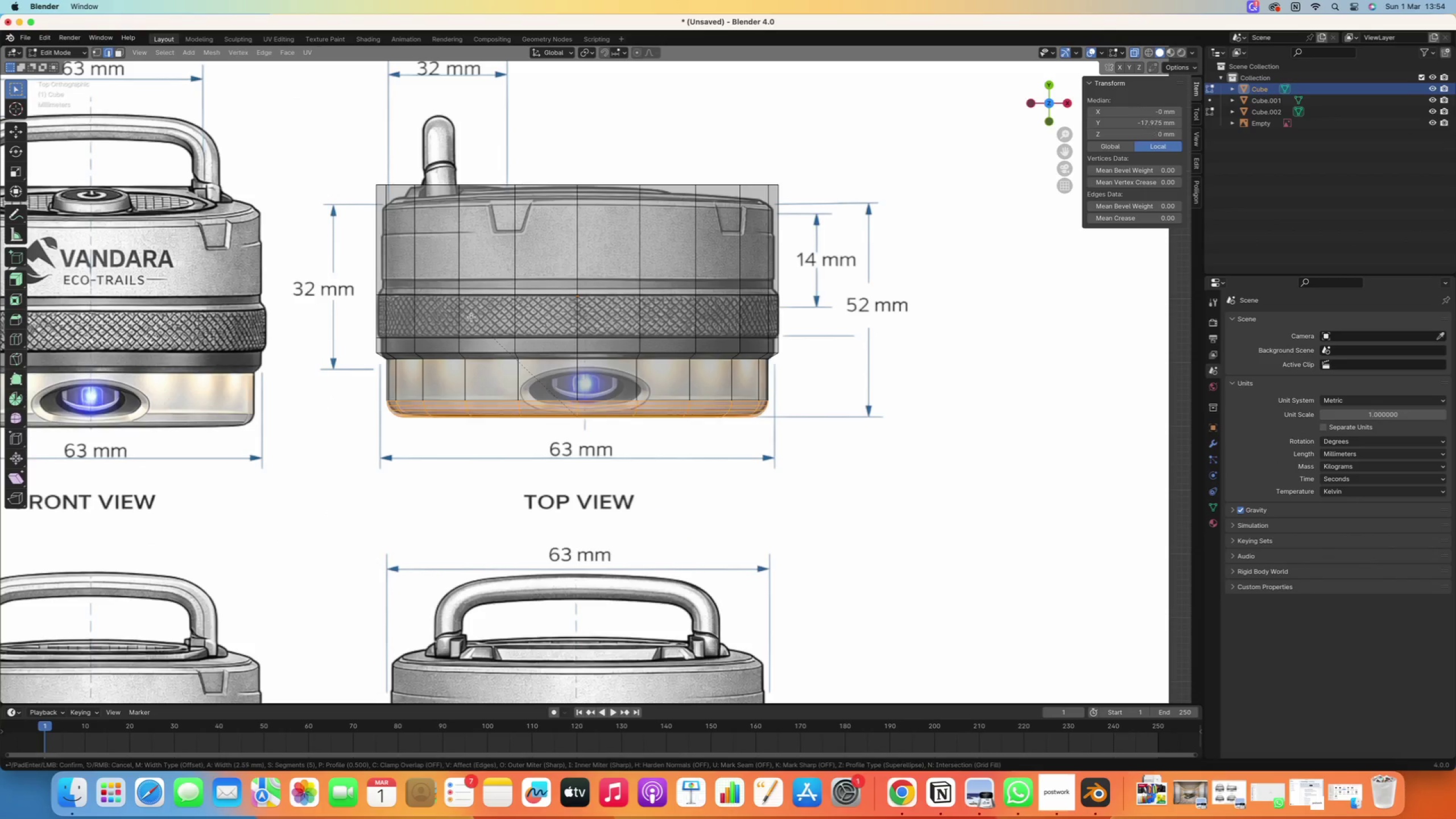 
scroll: coordinate [471, 317], scroll_direction: down, amount: 1.0
 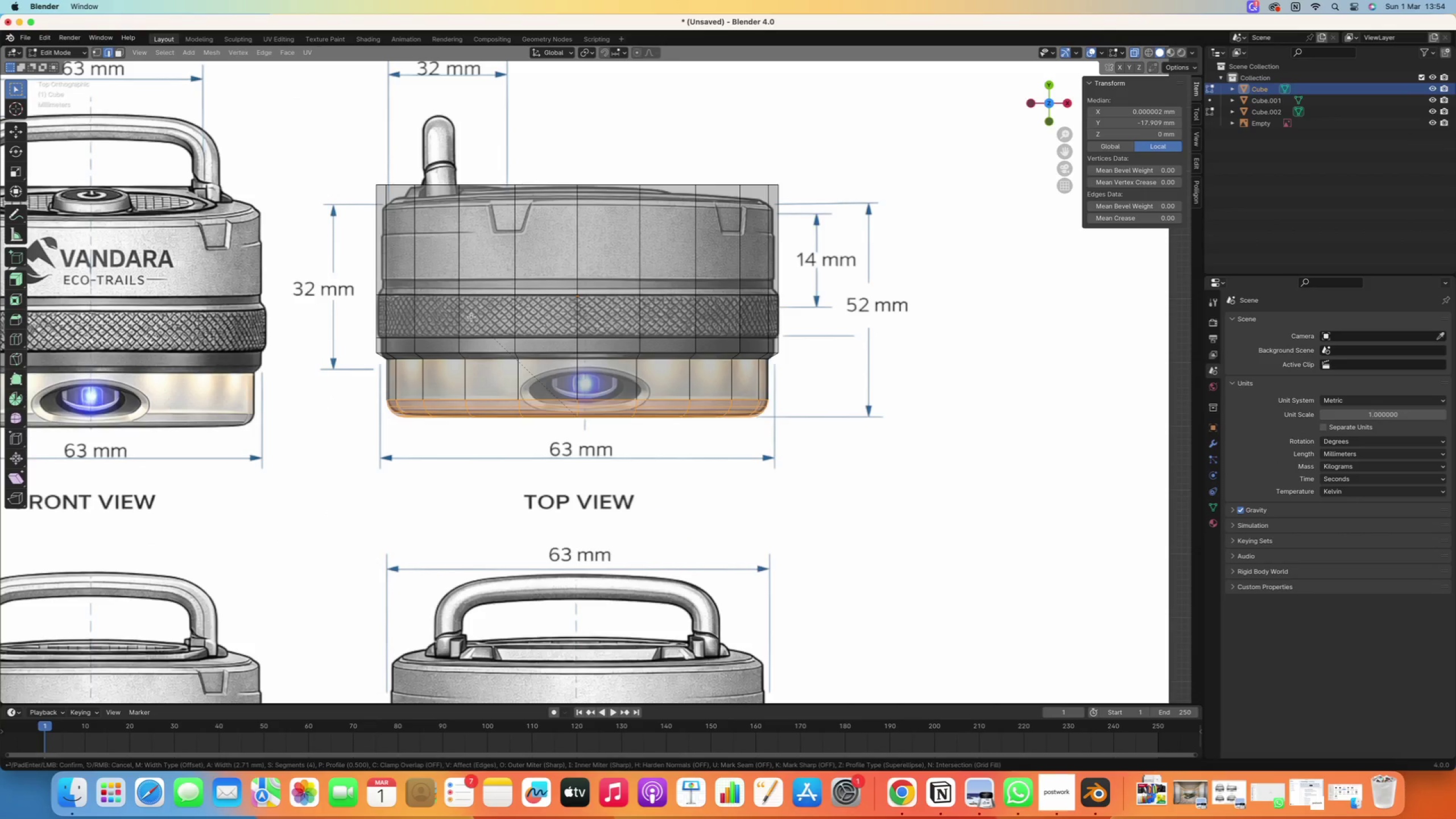 
scroll: coordinate [471, 317], scroll_direction: none, amount: 0.0
 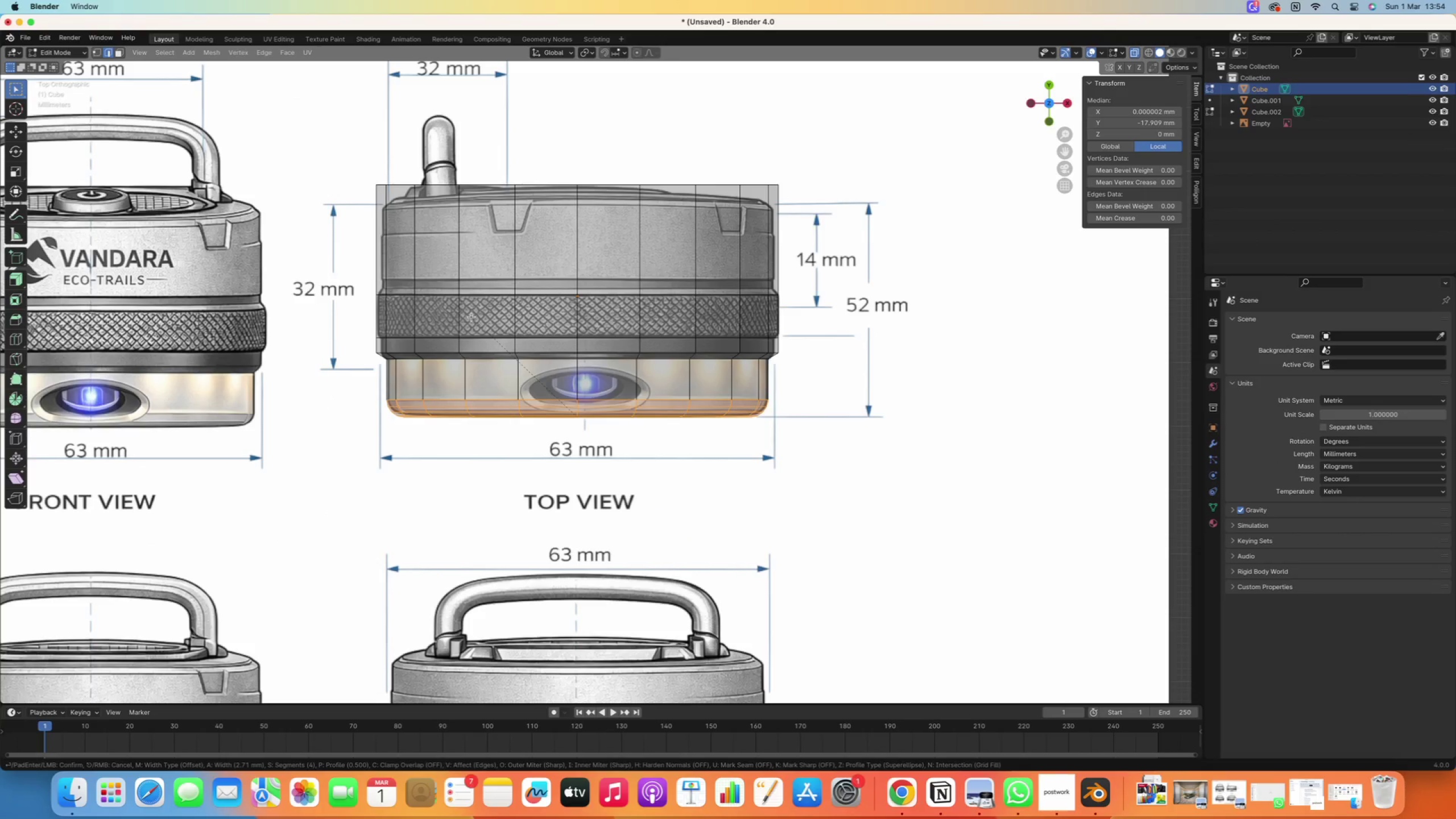 
scroll: coordinate [471, 317], scroll_direction: down, amount: 1.0
 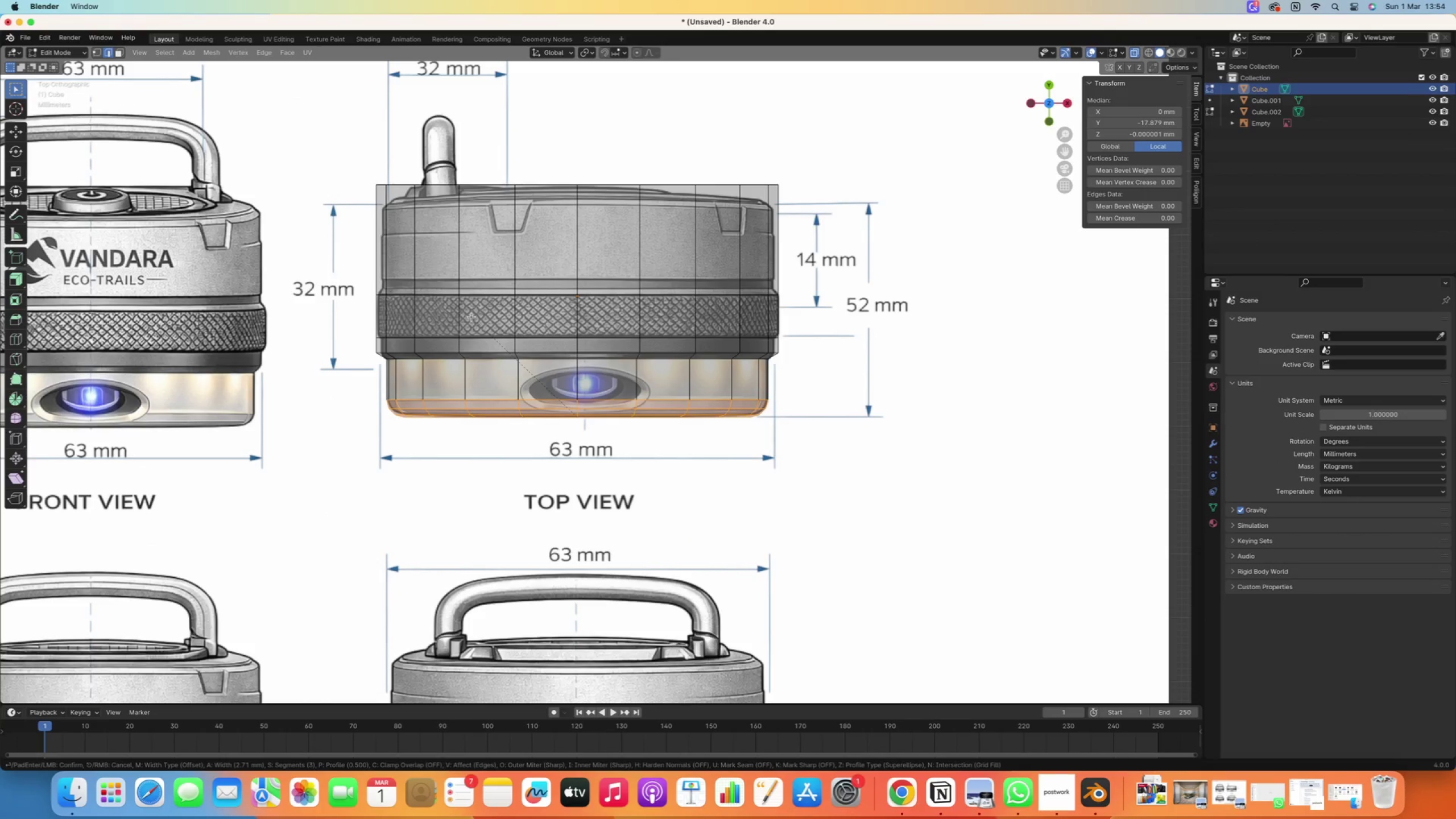 
scroll: coordinate [471, 317], scroll_direction: up, amount: 1.0
 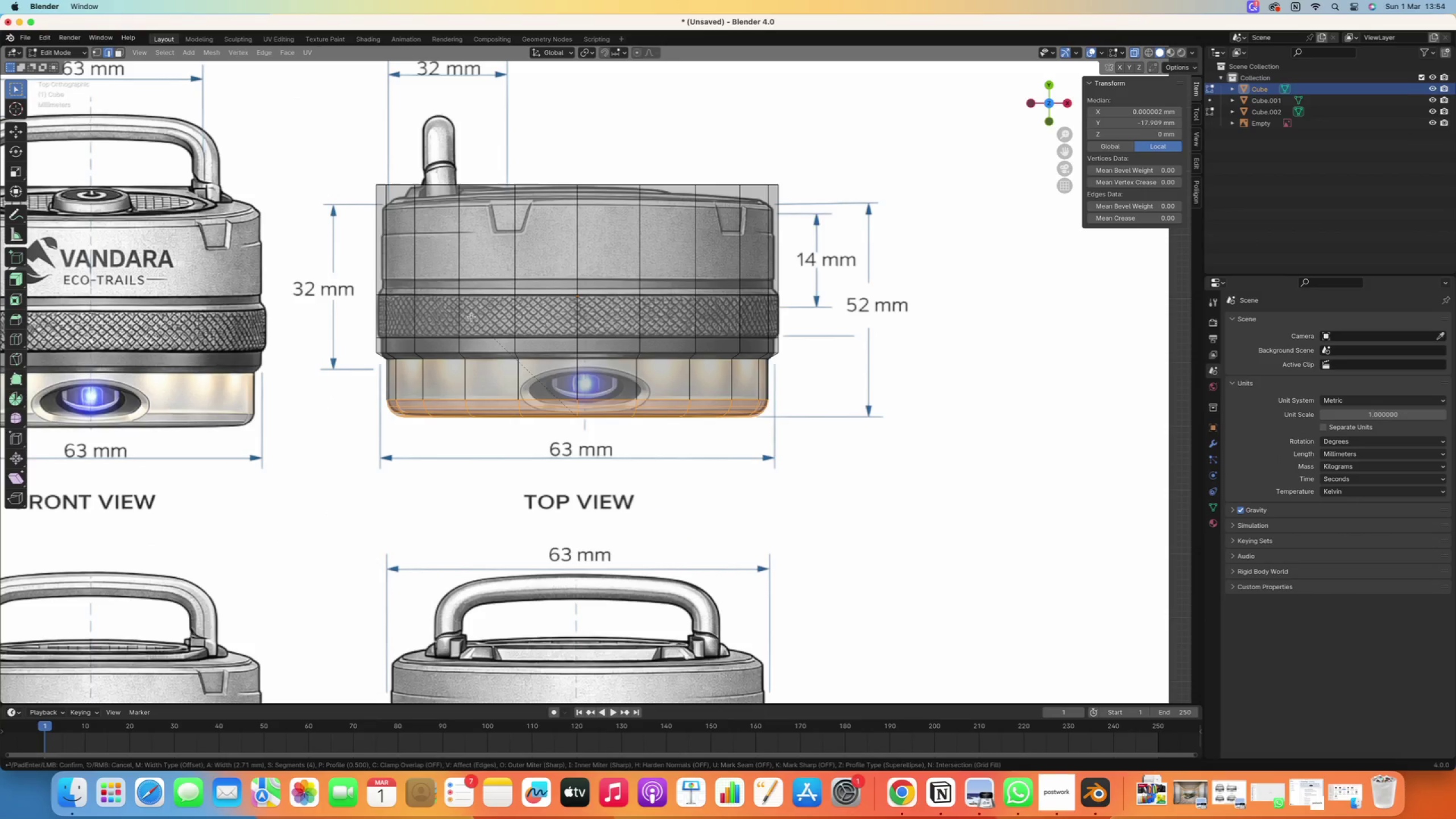 
left_click([471, 317])
 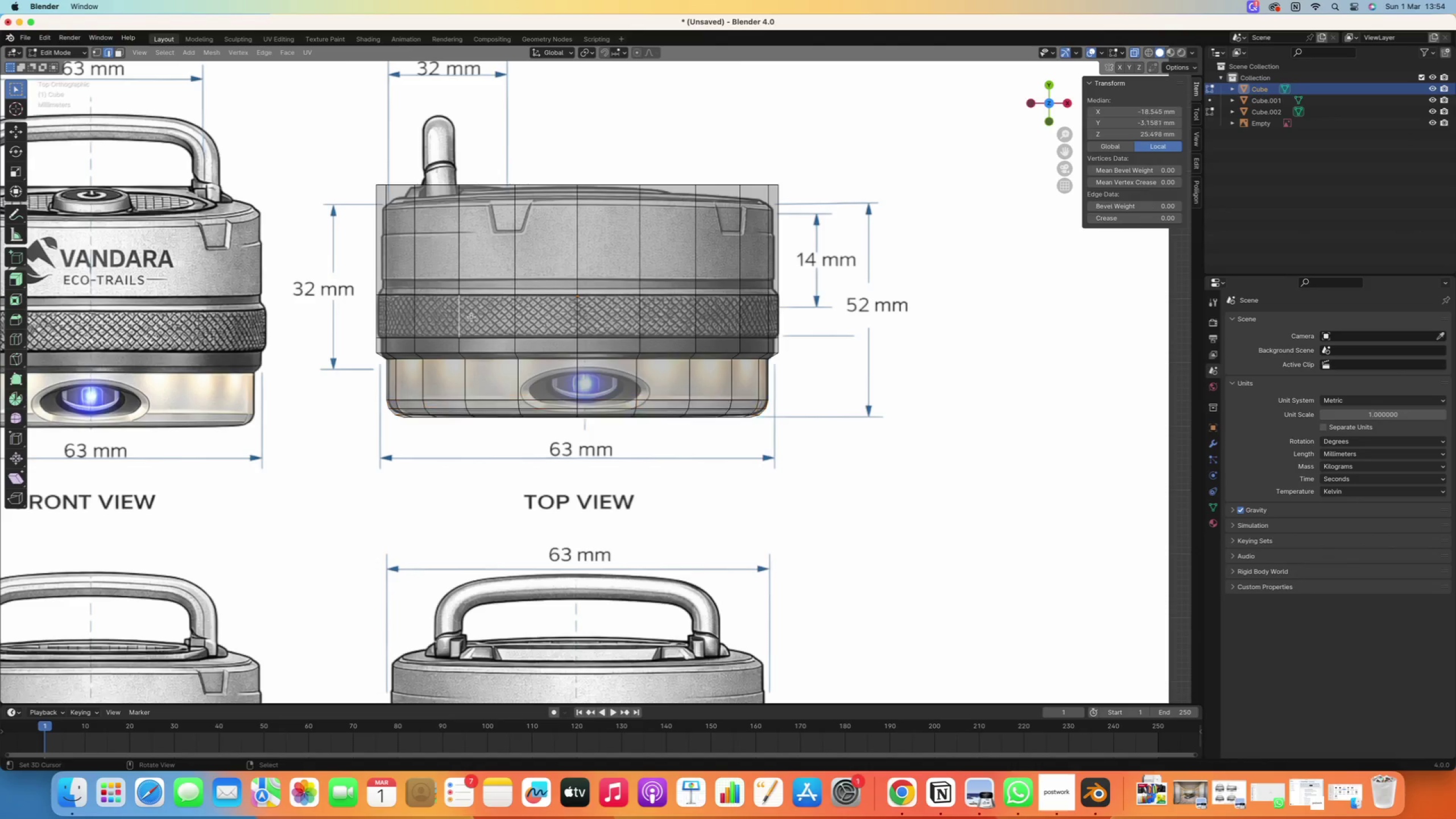 
scroll: coordinate [471, 317], scroll_direction: down, amount: 1.0
 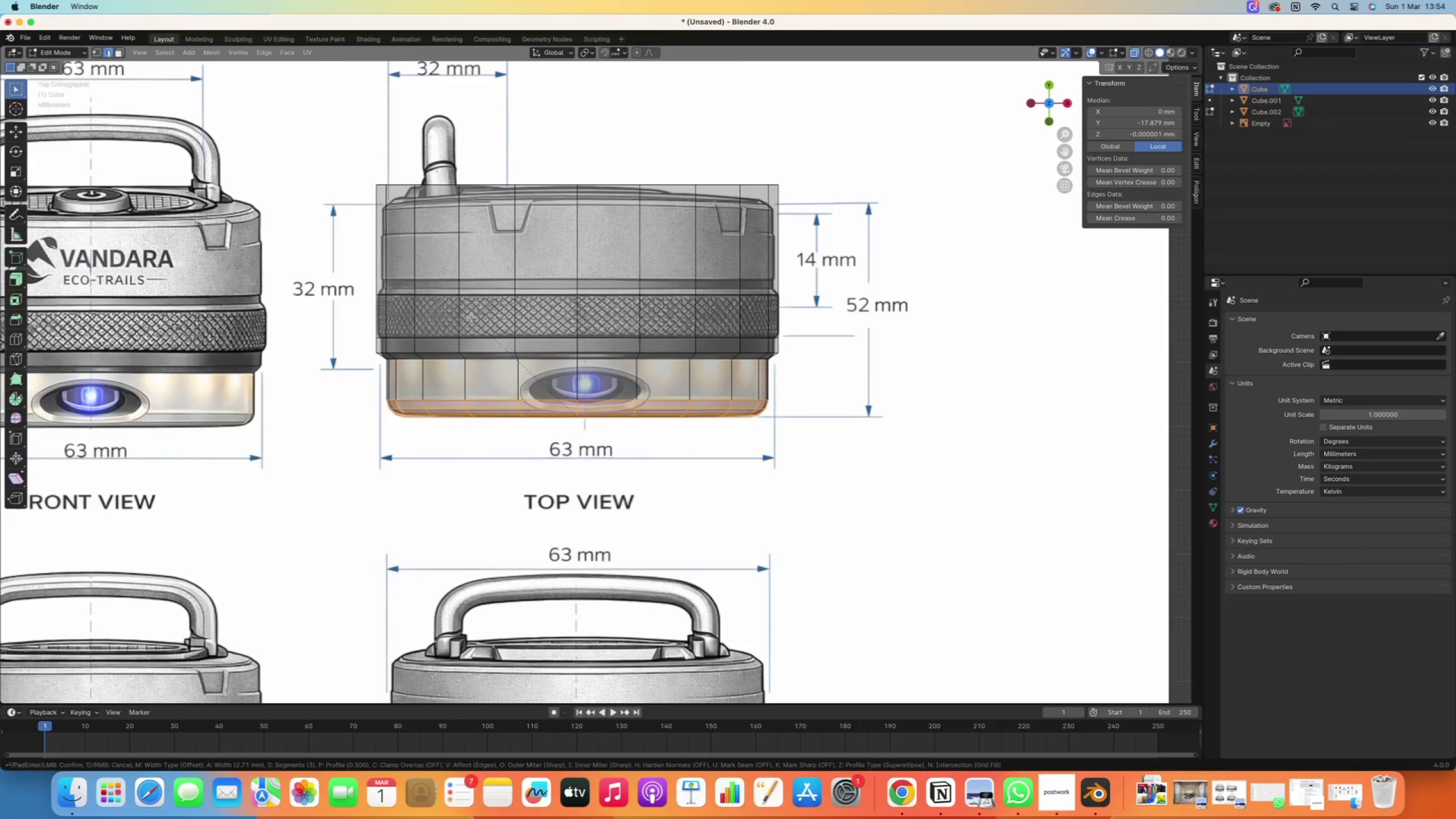 
right_click([471, 317])
 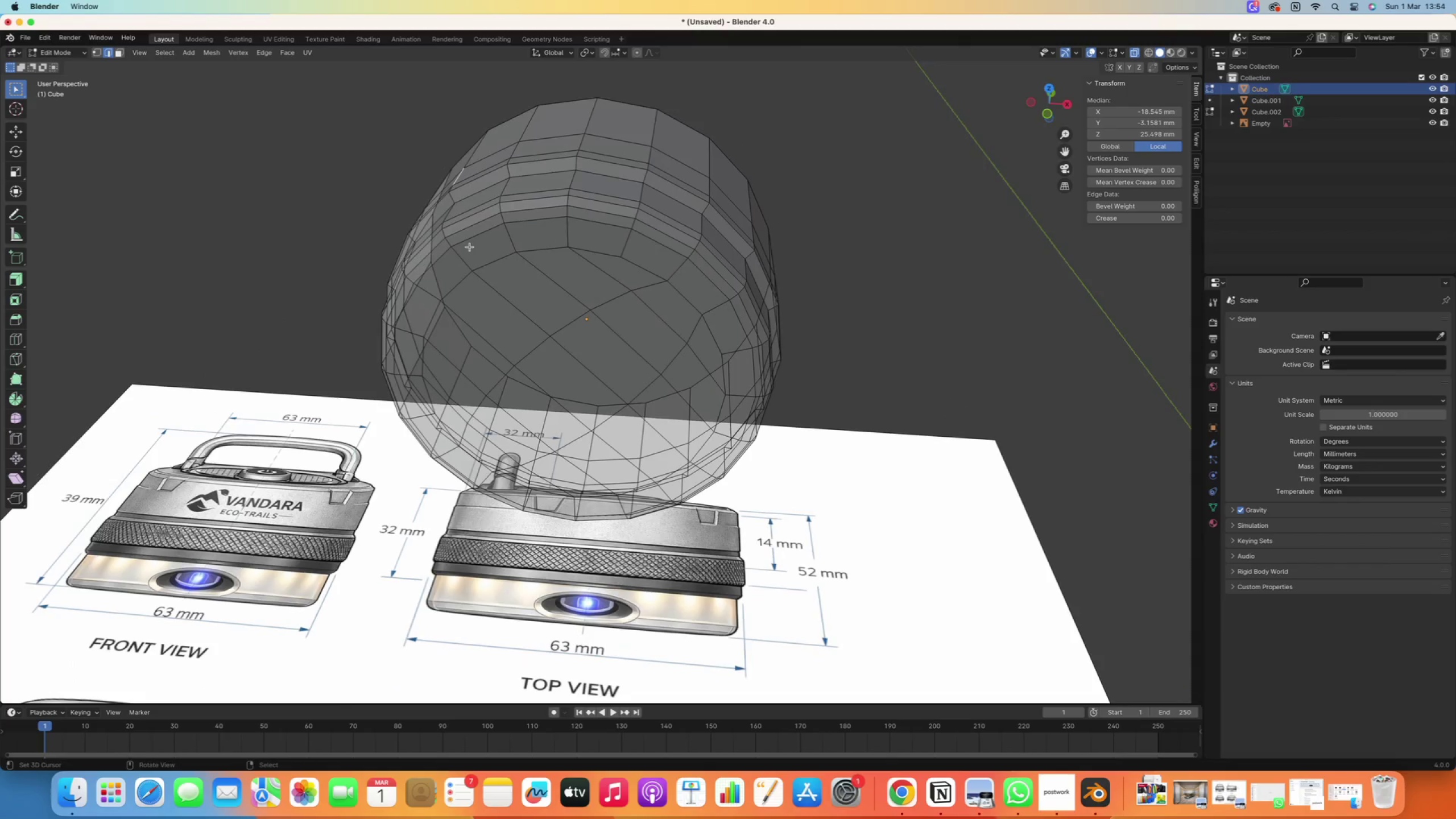 
scroll: coordinate [483, 293], scroll_direction: down, amount: 2.0
 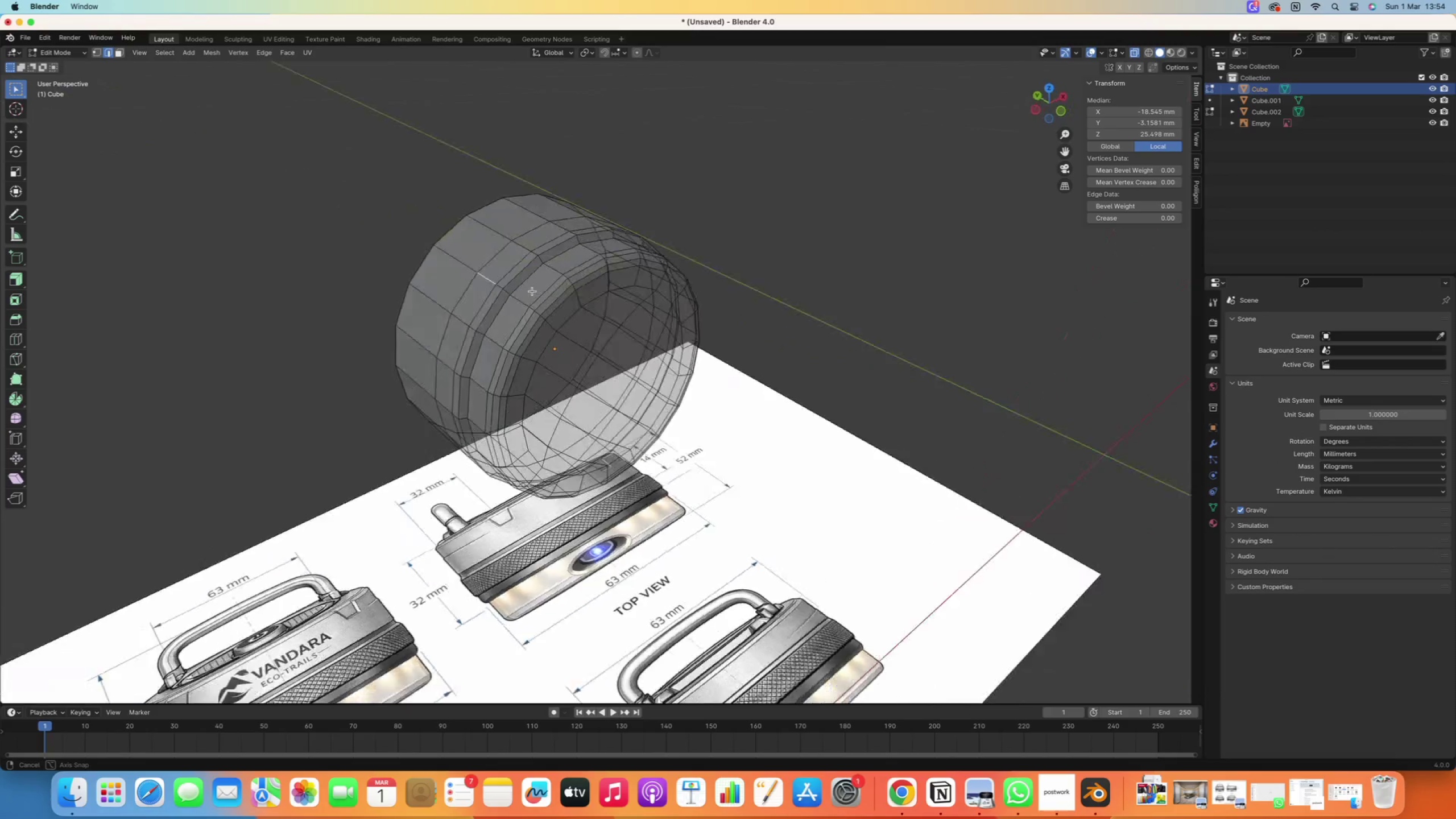 
key(Numpad7)
 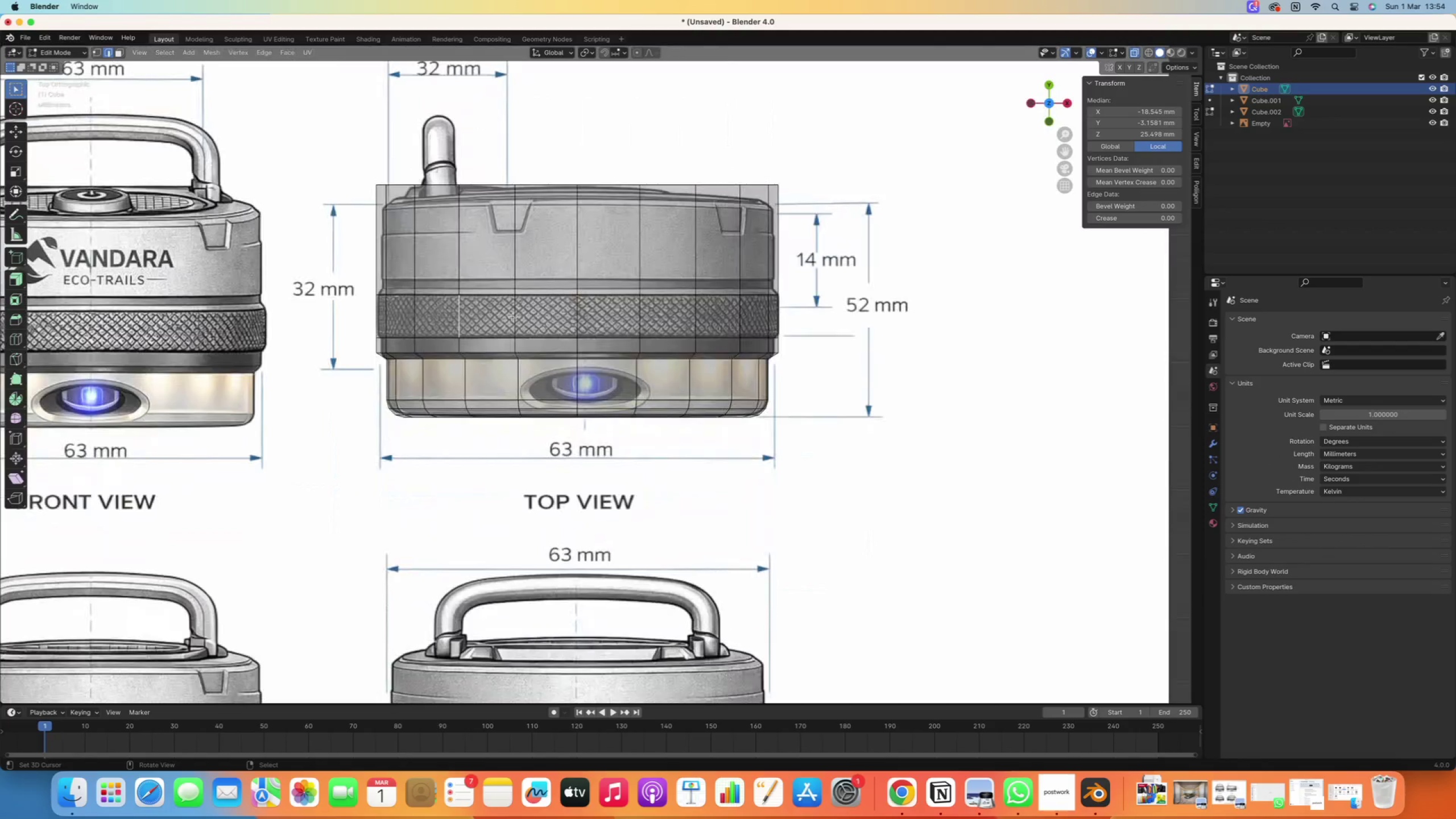 
scroll: coordinate [599, 308], scroll_direction: up, amount: 3.0
 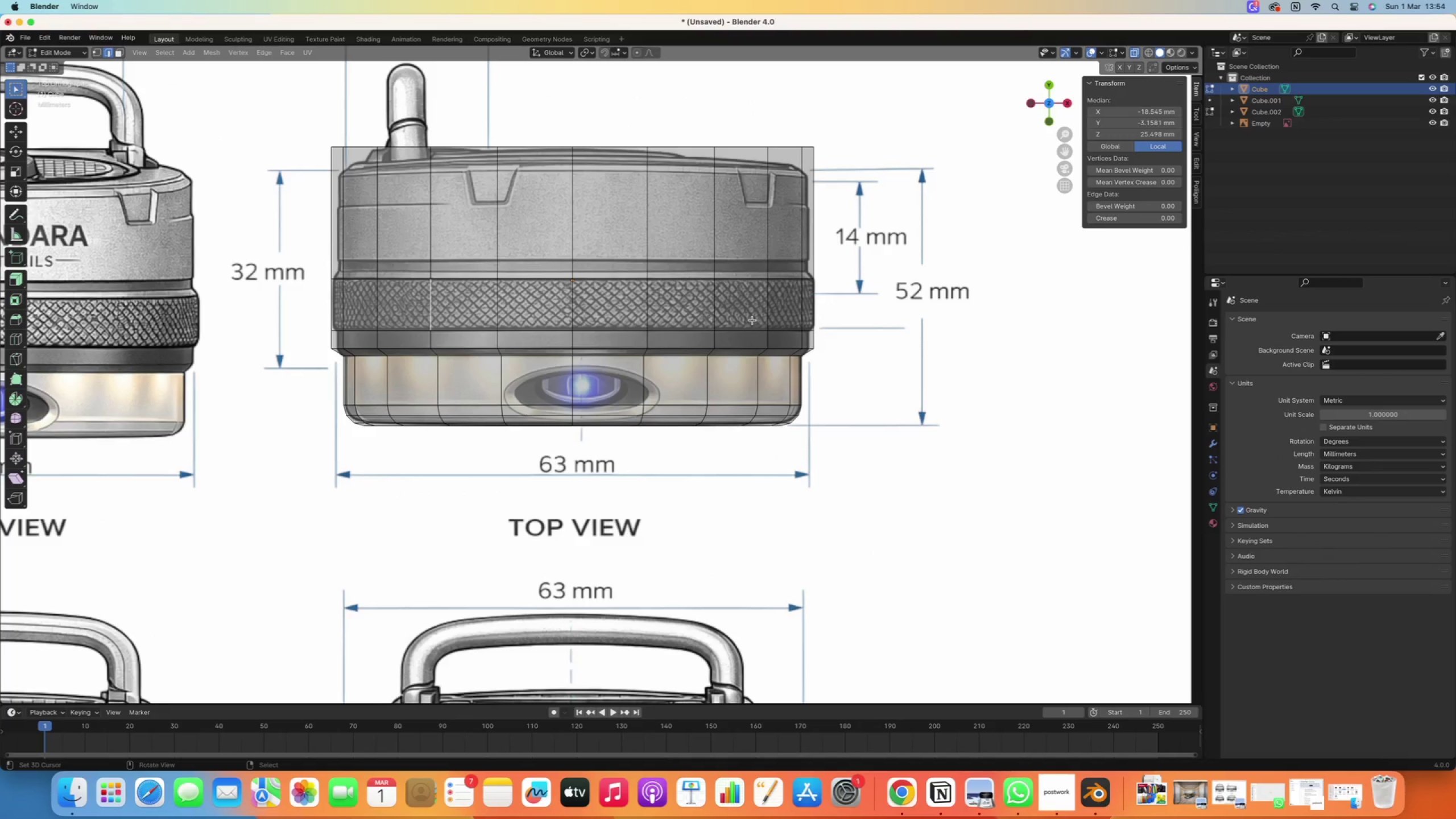 
hold_key(key=ShiftRight, duration=0.78)
 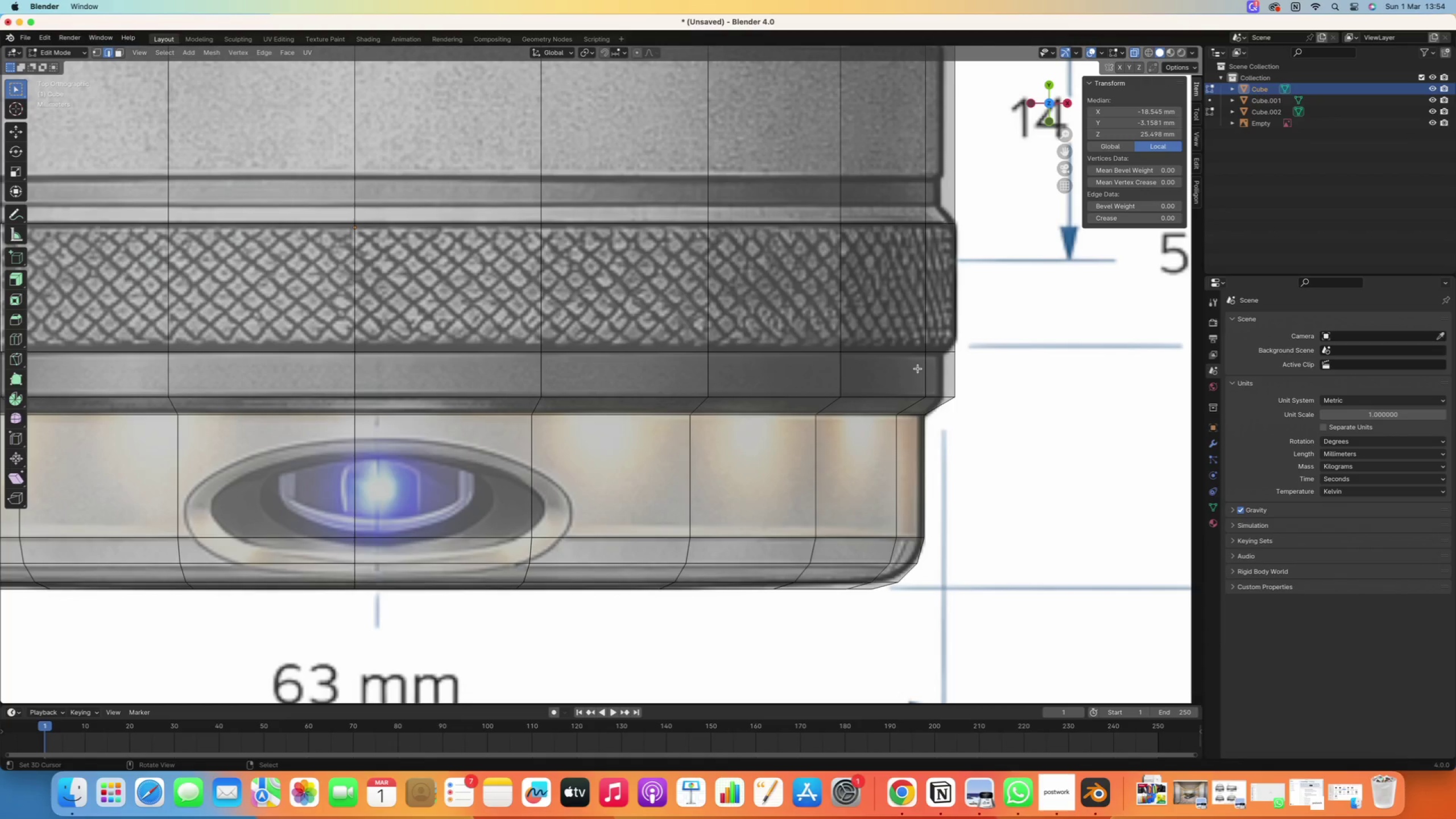 
scroll: coordinate [811, 332], scroll_direction: up, amount: 15.0
 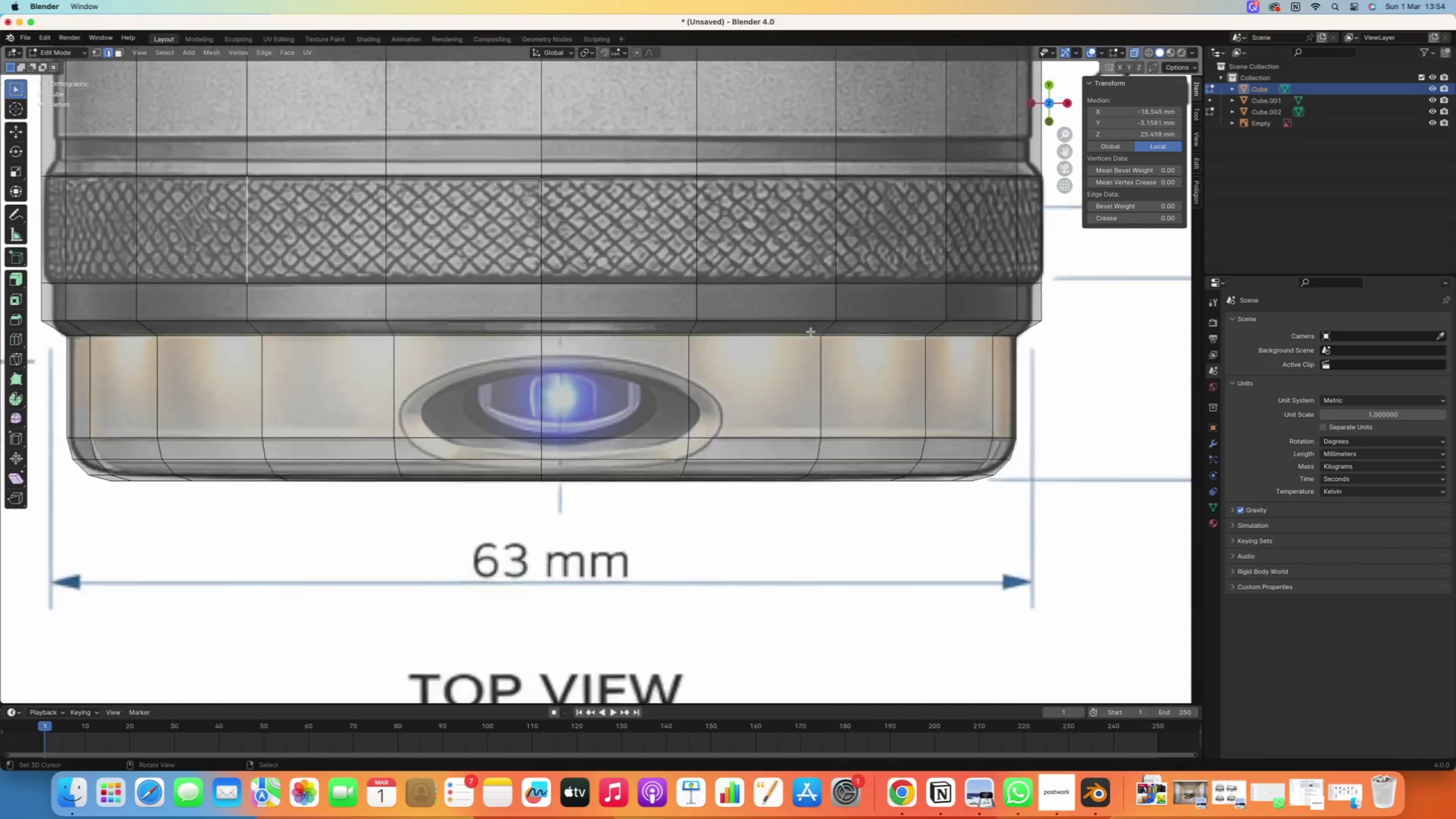 
wait(5.22)
 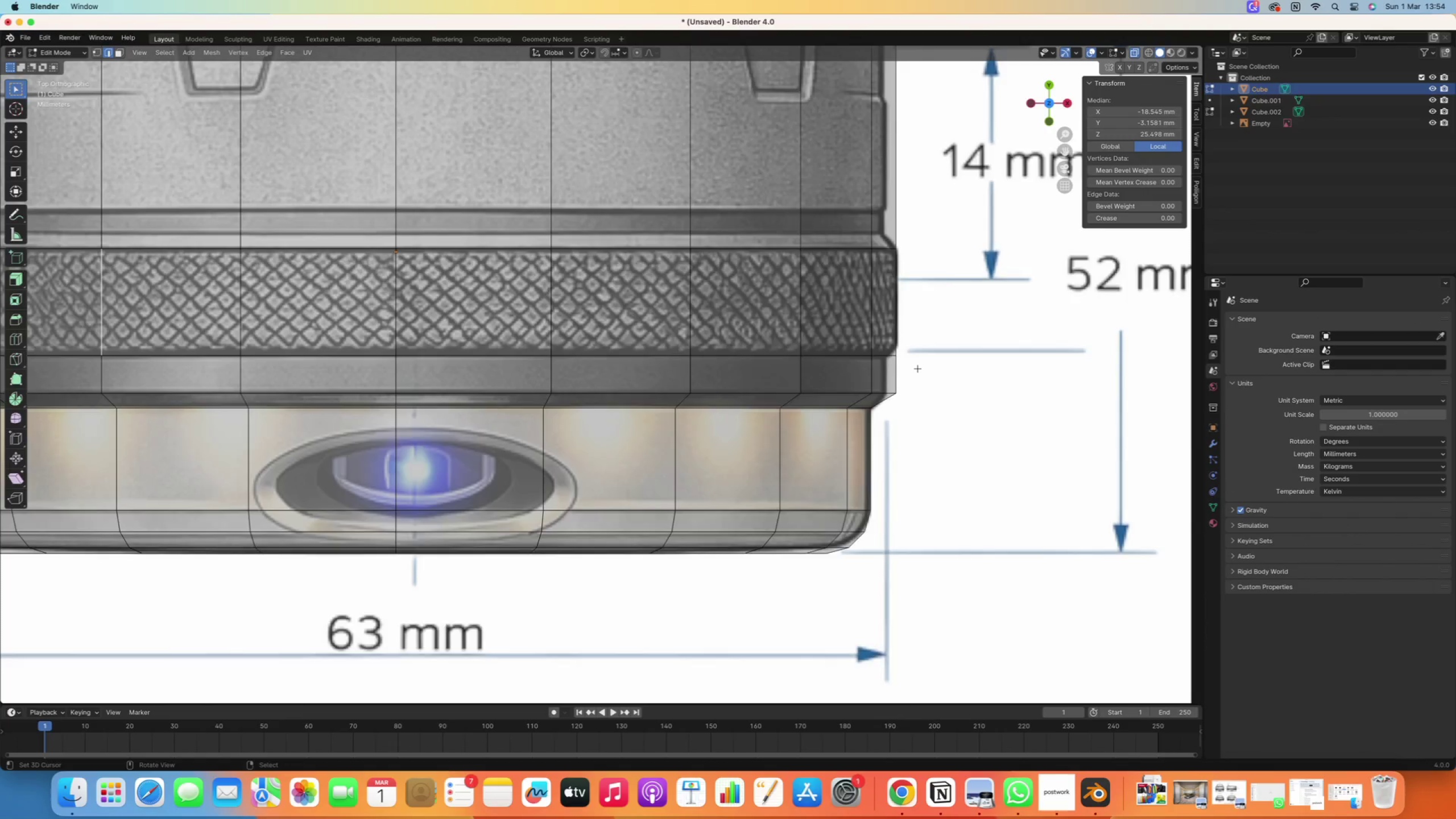 
hold_key(key=ShiftRight, duration=0.58)
 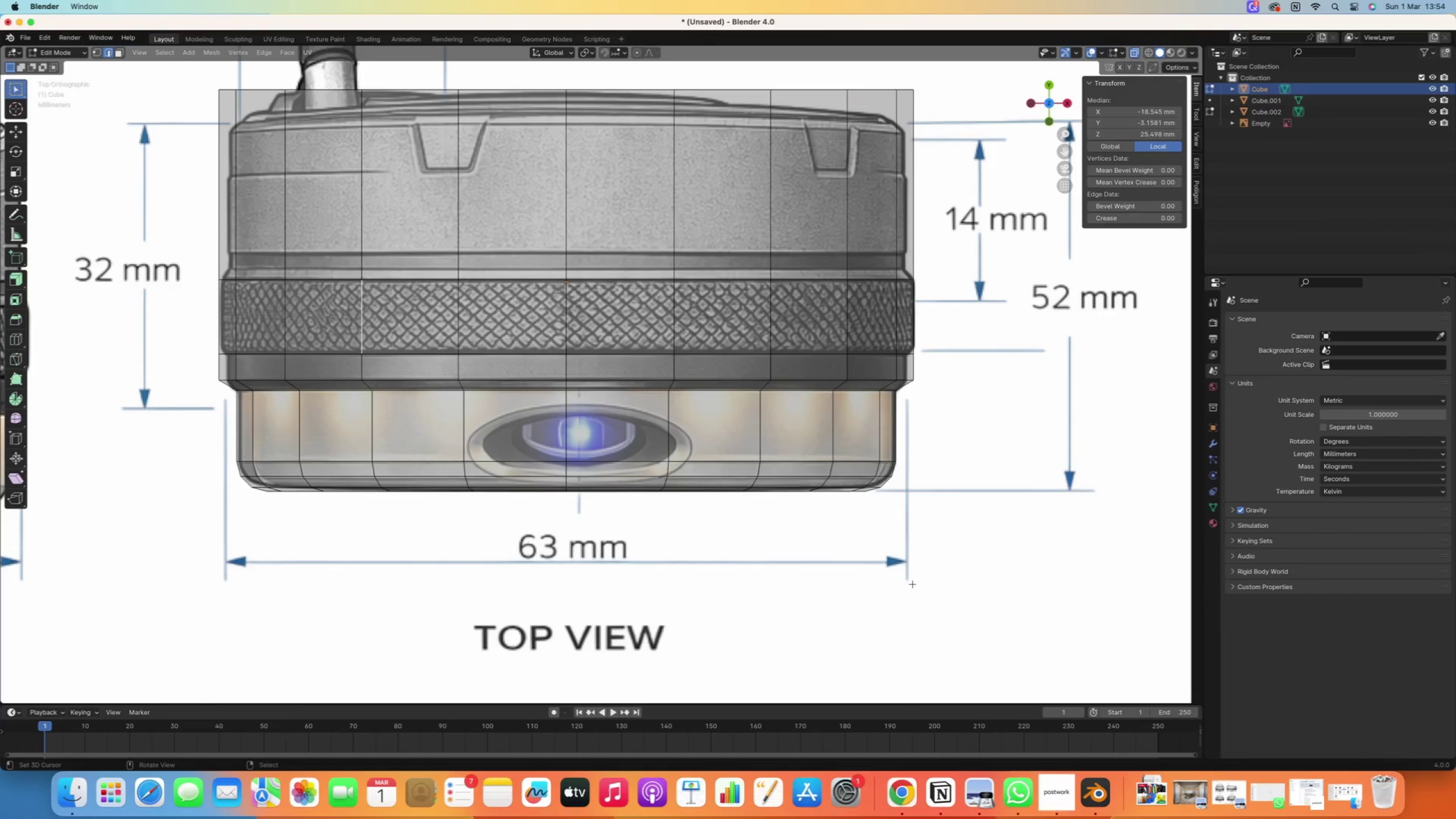 
scroll: coordinate [918, 369], scroll_direction: down, amount: 4.0
 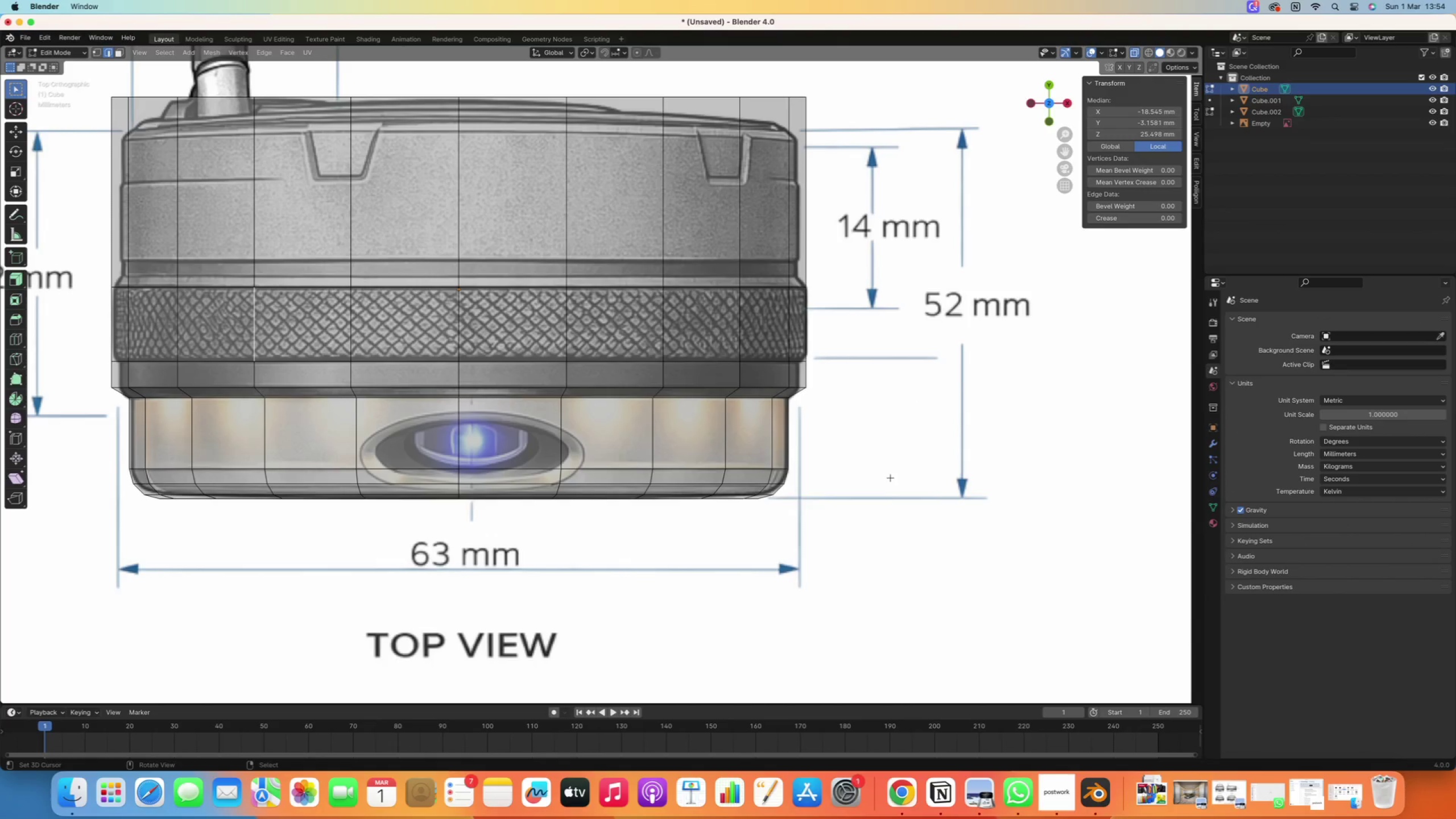 
left_click_drag(start_coordinate=[926, 568], to_coordinate=[176, 370])
 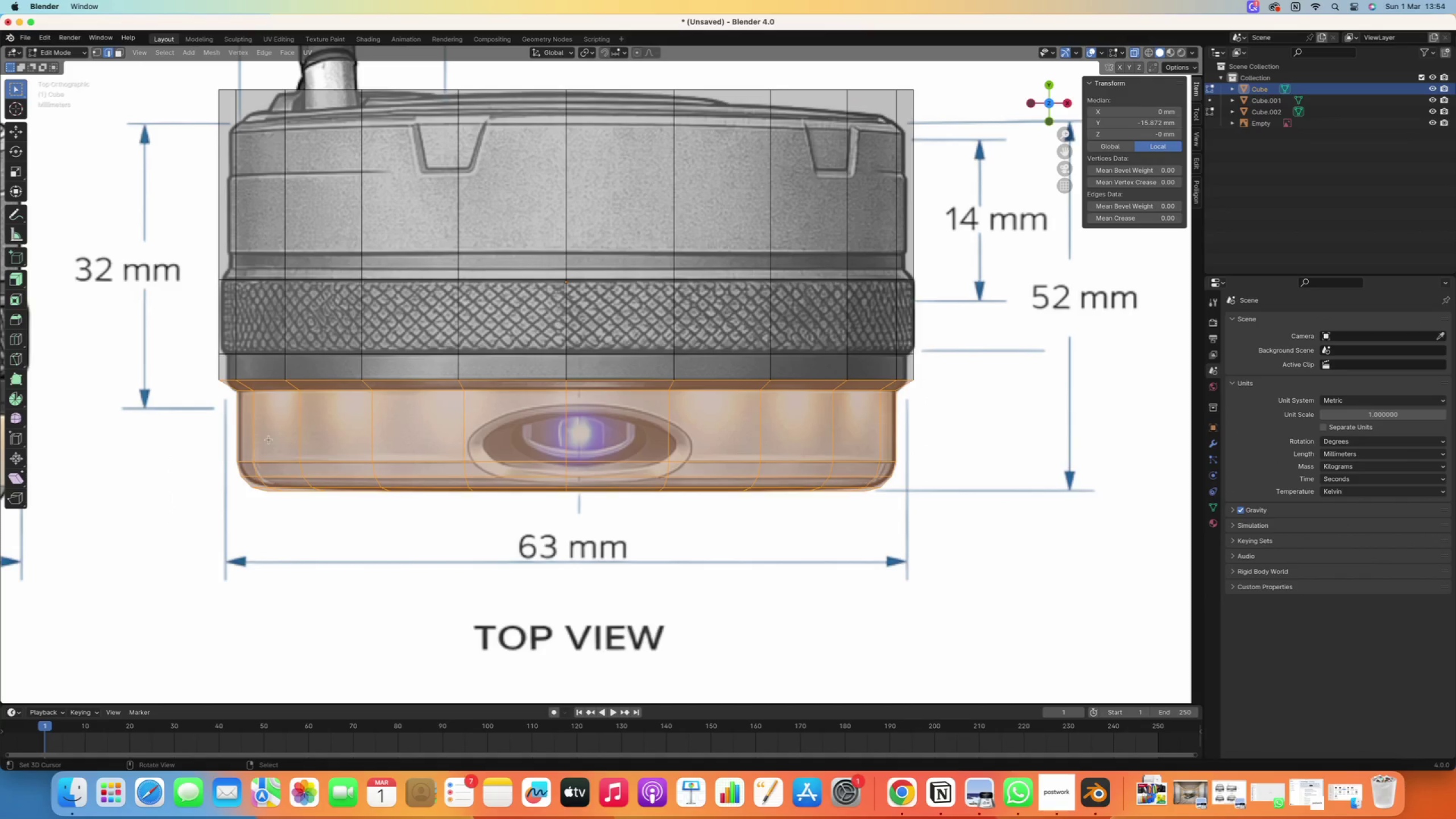 
right_click([241, 524])
 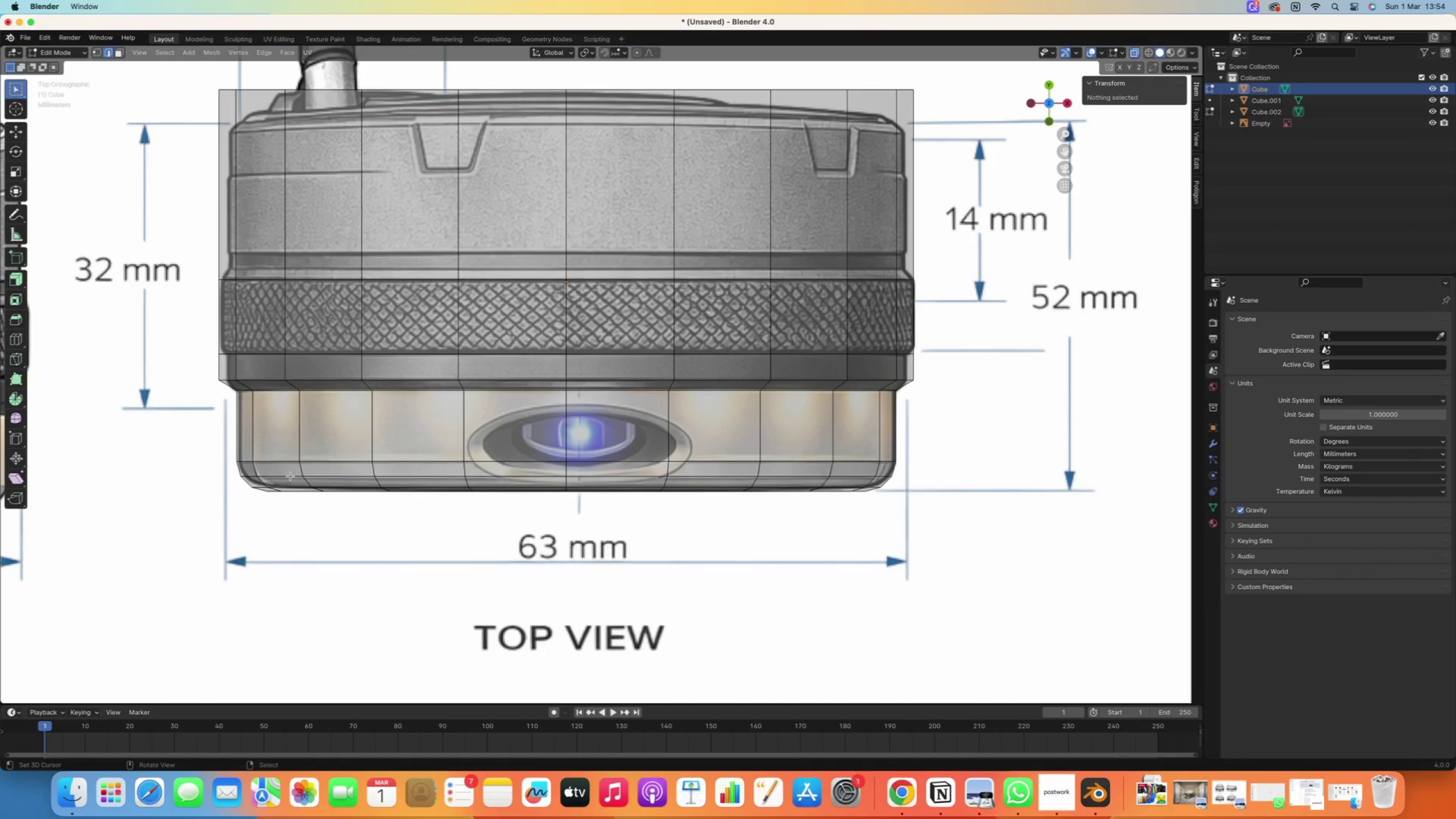 
key(3)
 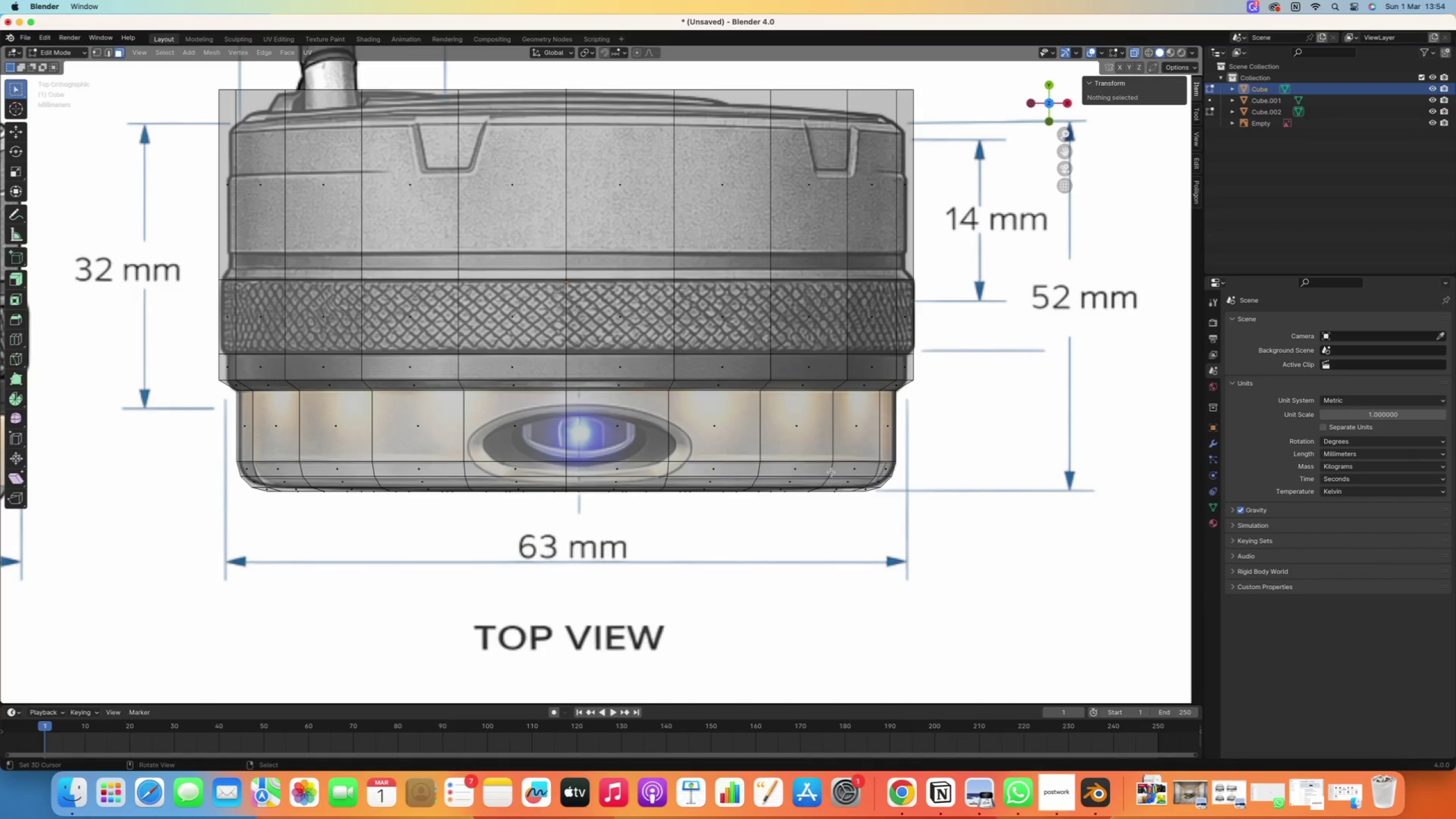 
left_click_drag(start_coordinate=[967, 557], to_coordinate=[152, 363])
 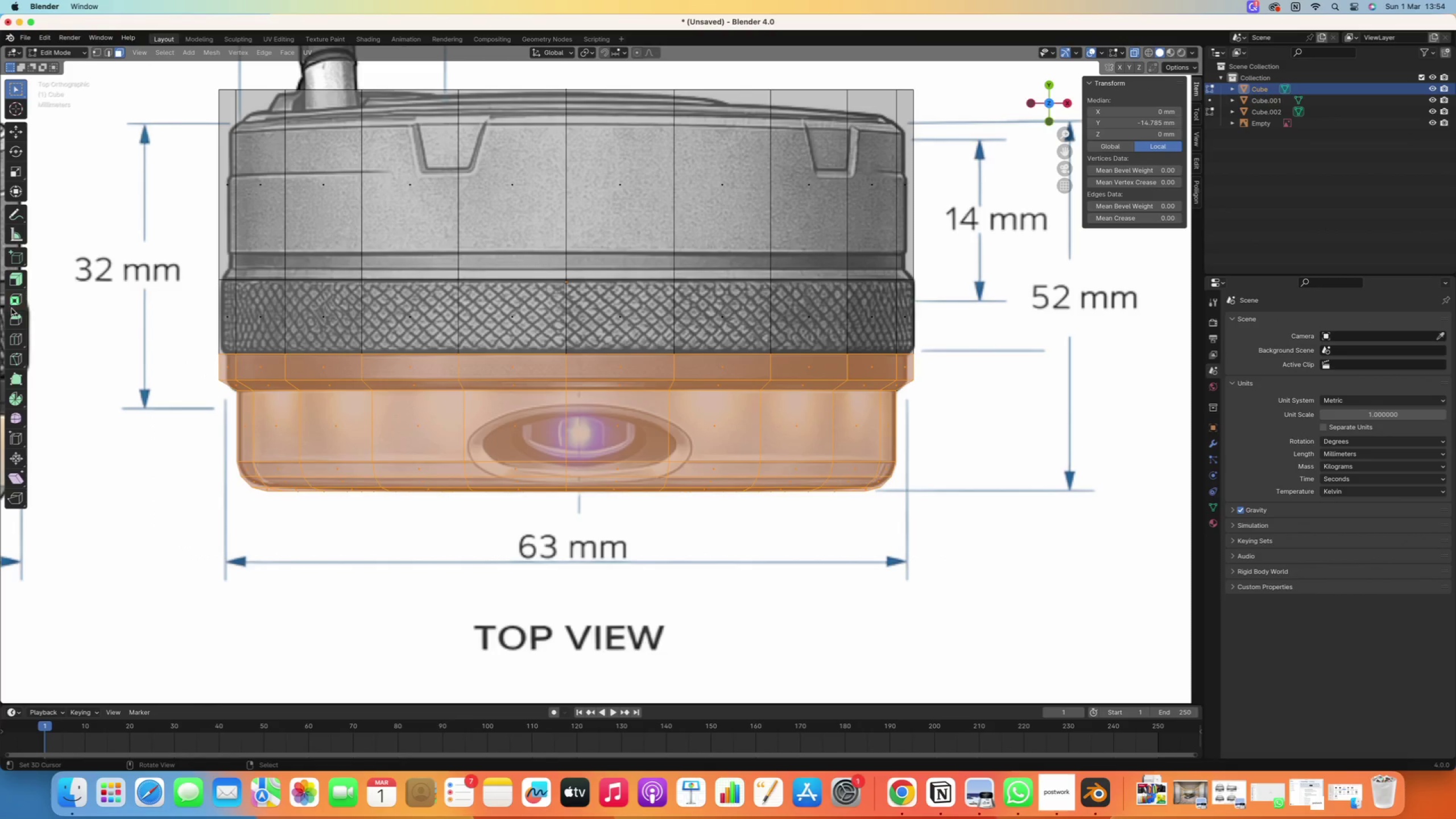 
mouse_move([14, 288])
 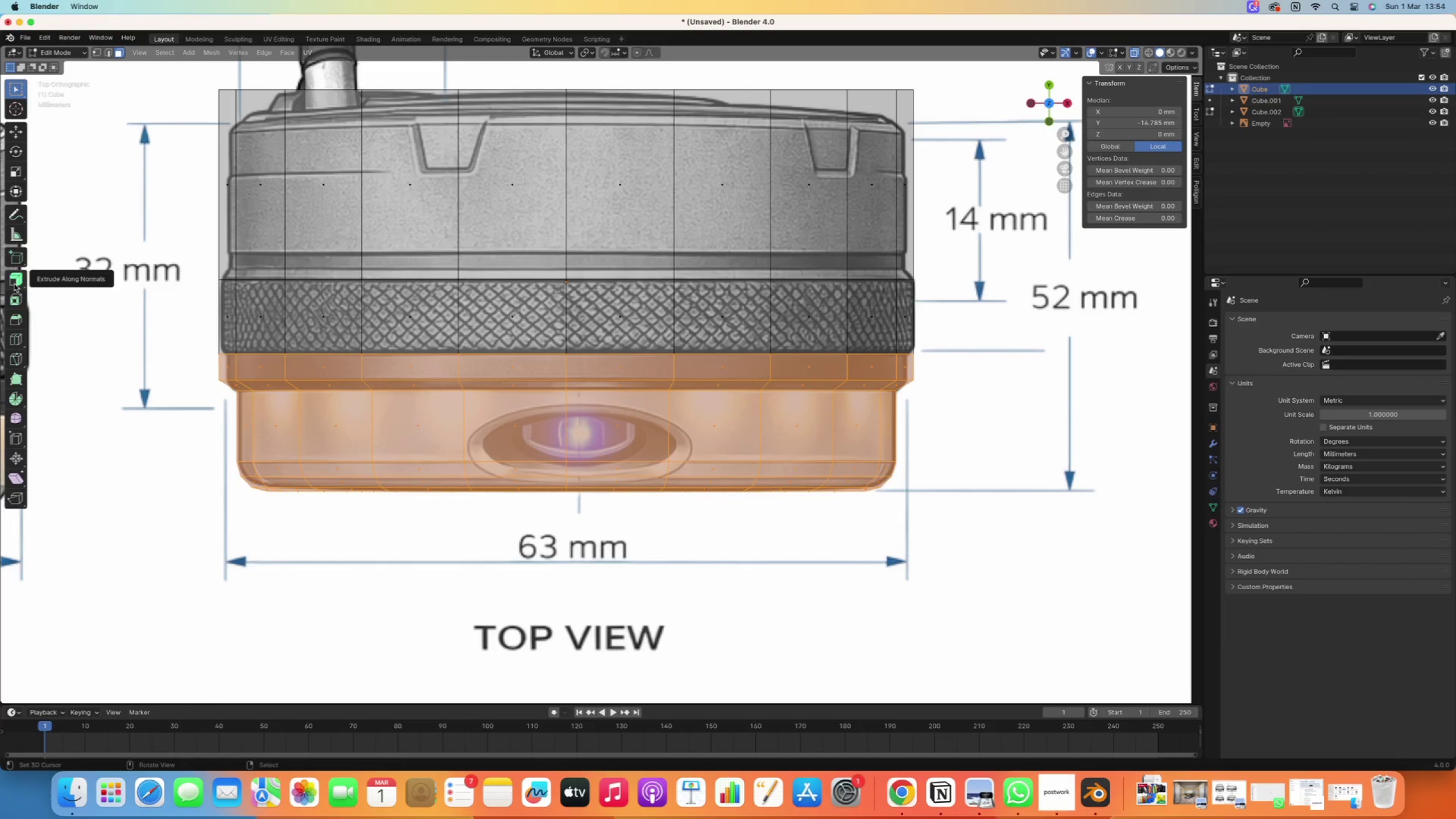 
left_click([14, 284])
 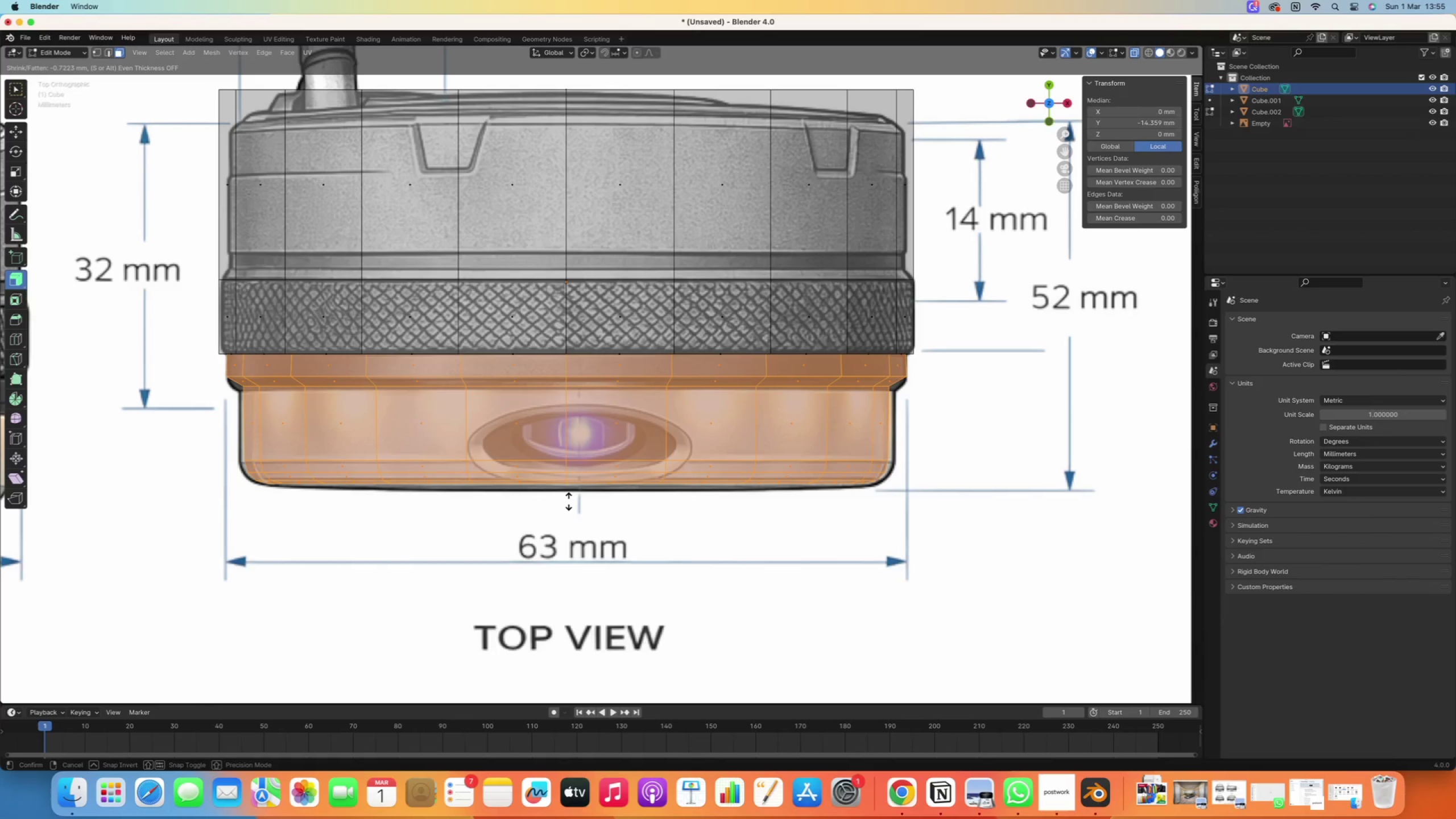 
wait(11.7)
 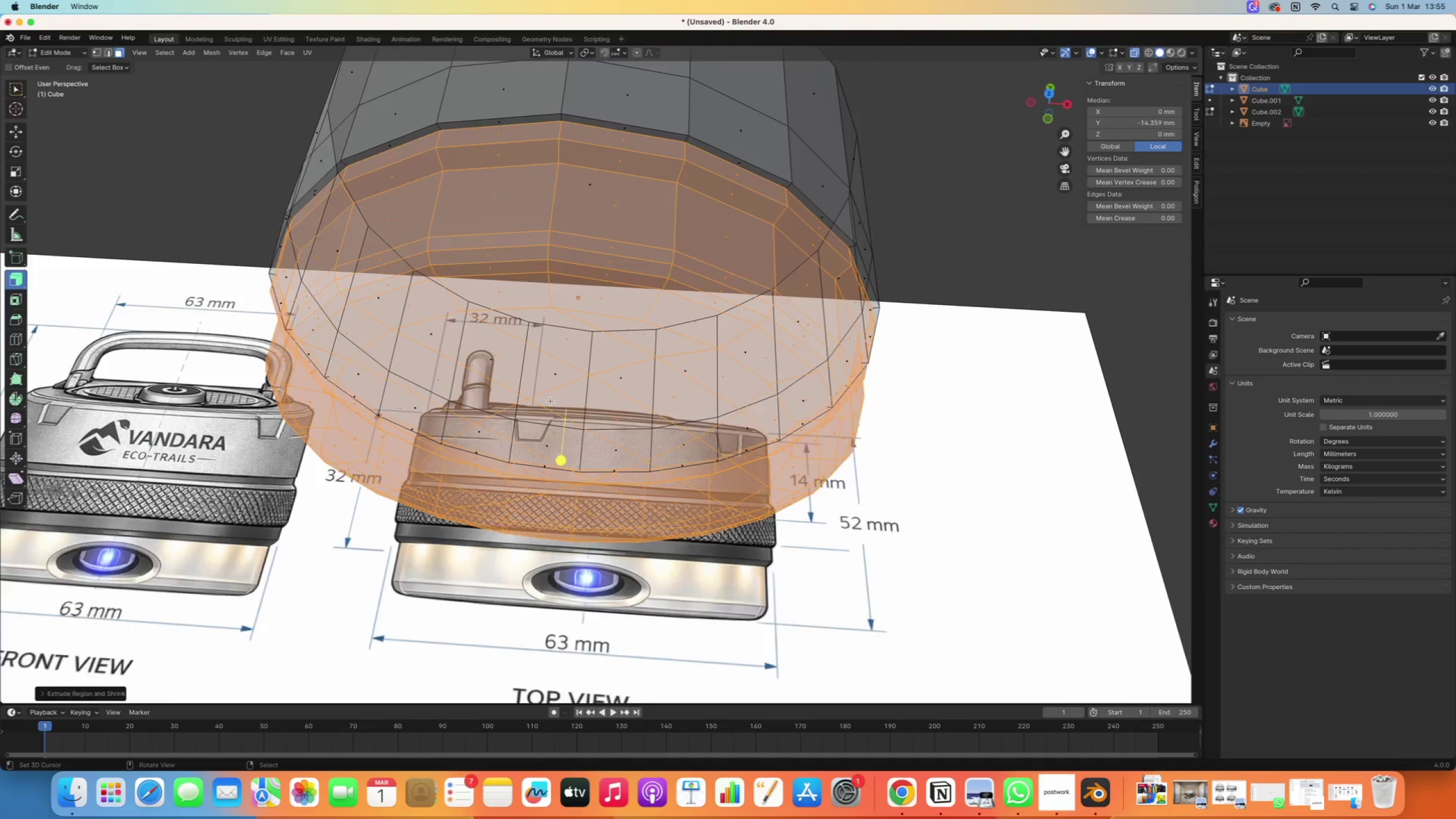 
key(Numpad7)
 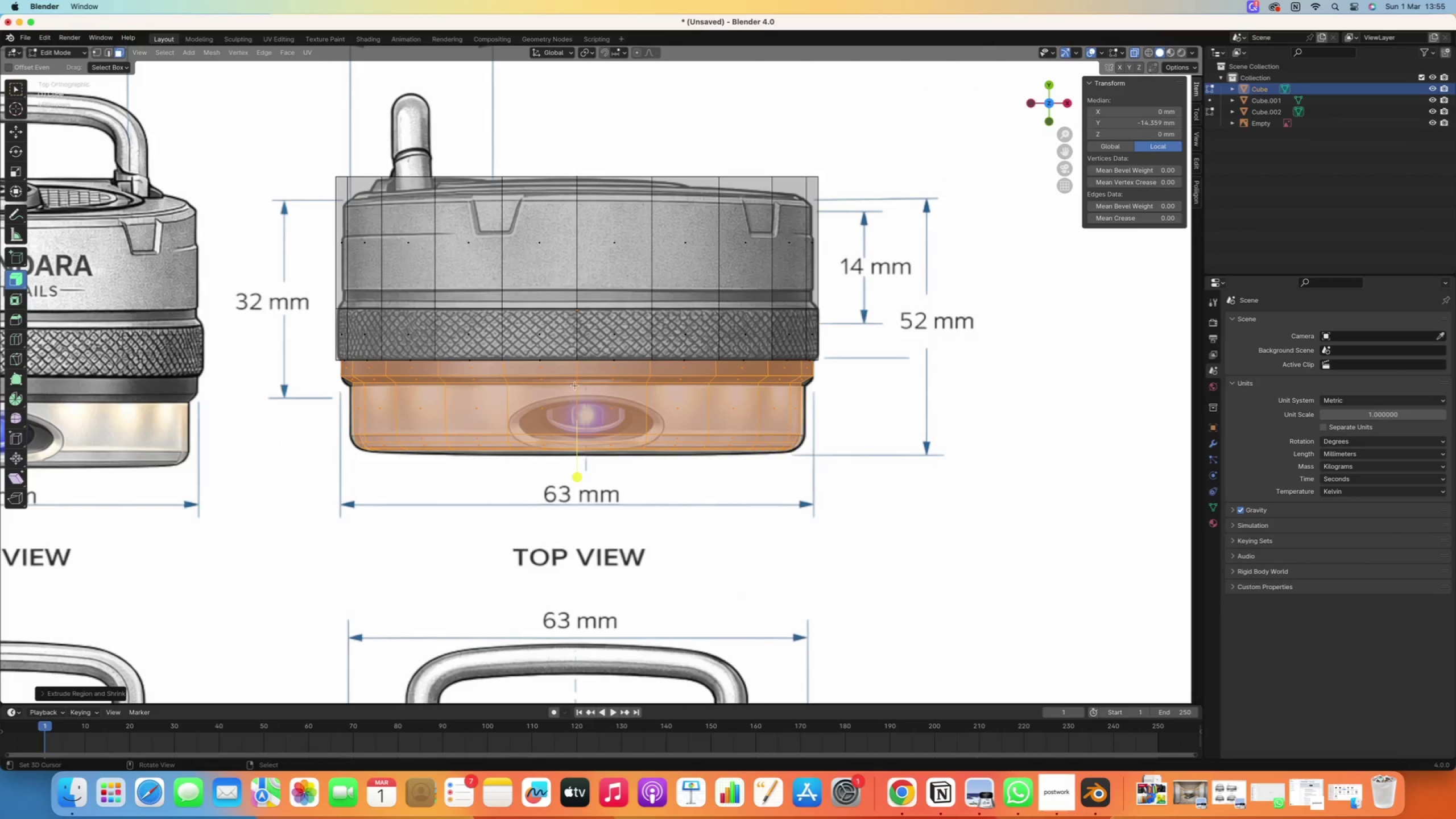 
scroll: coordinate [551, 401], scroll_direction: down, amount: 2.0
 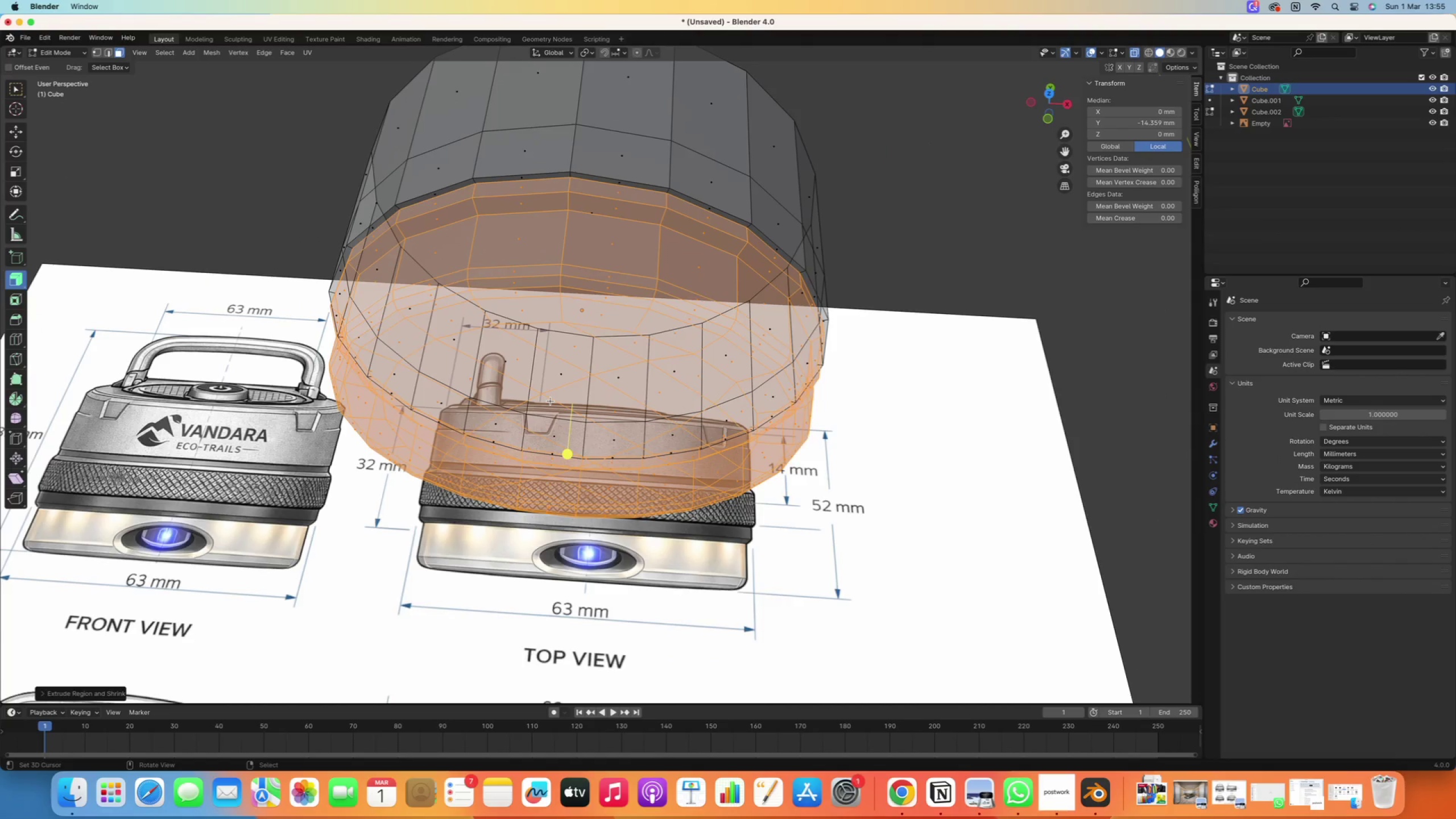 
scroll: coordinate [572, 384], scroll_direction: up, amount: 2.0
 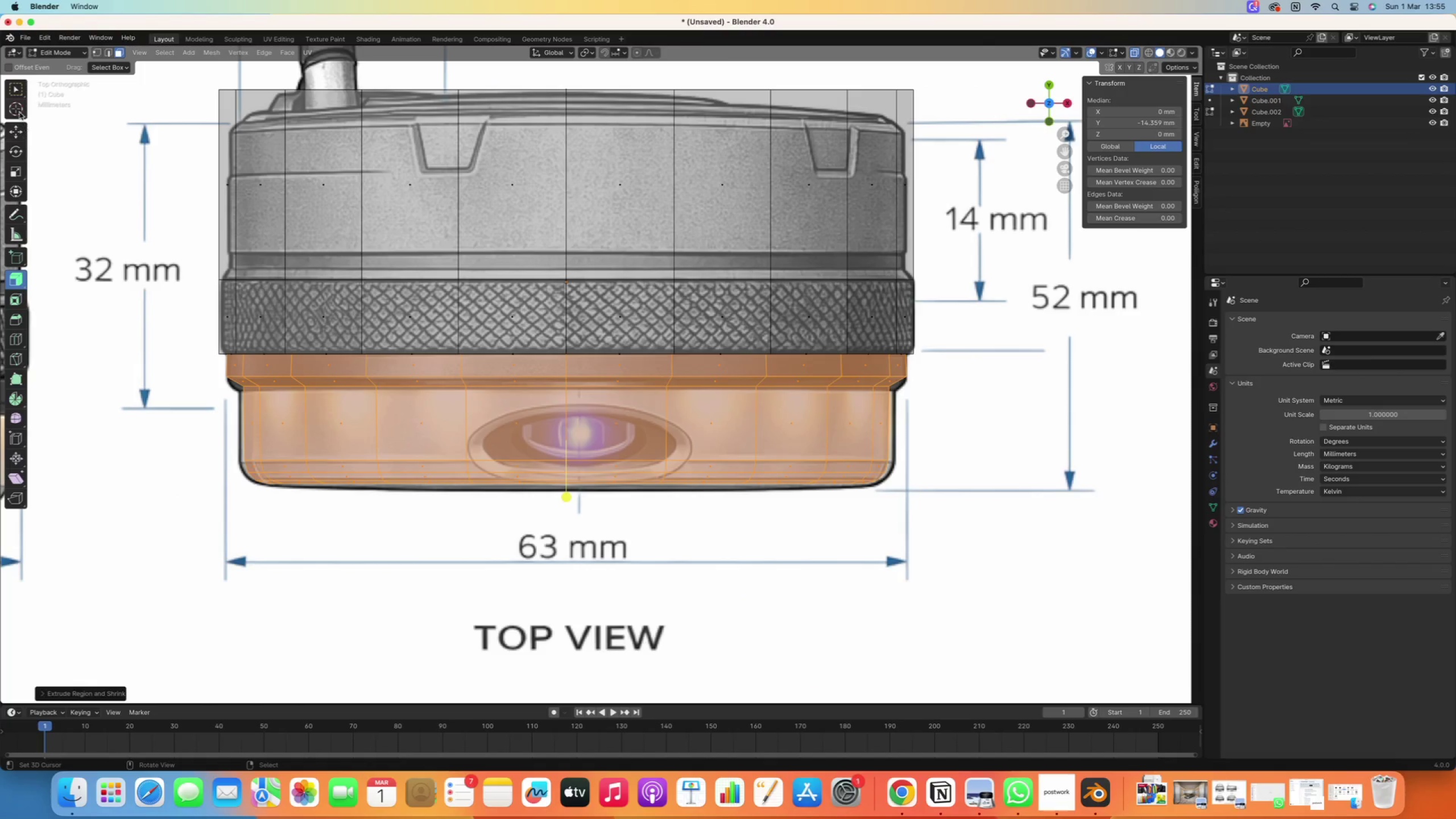 
left_click([12, 86])
 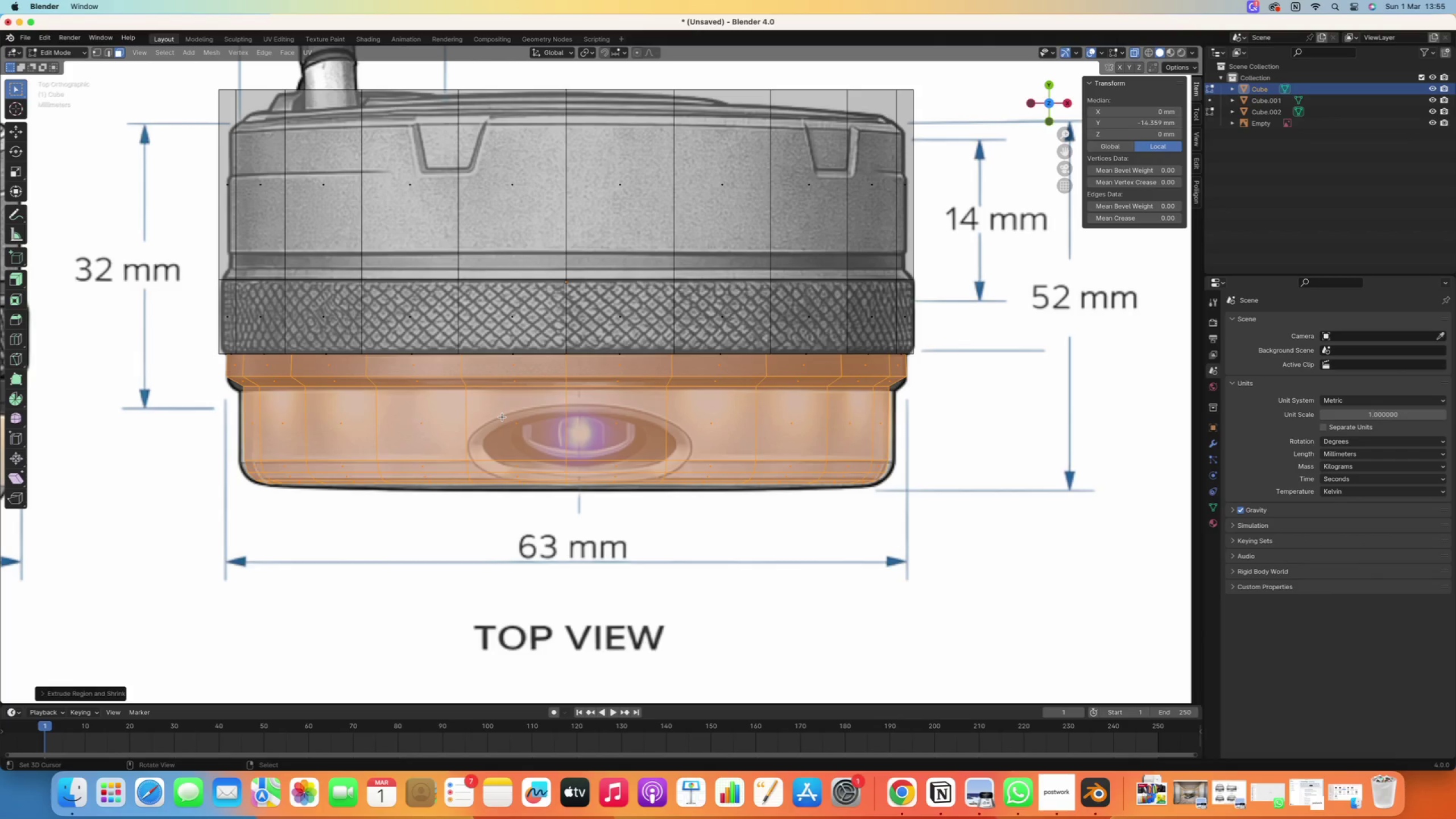 
type(gz)
 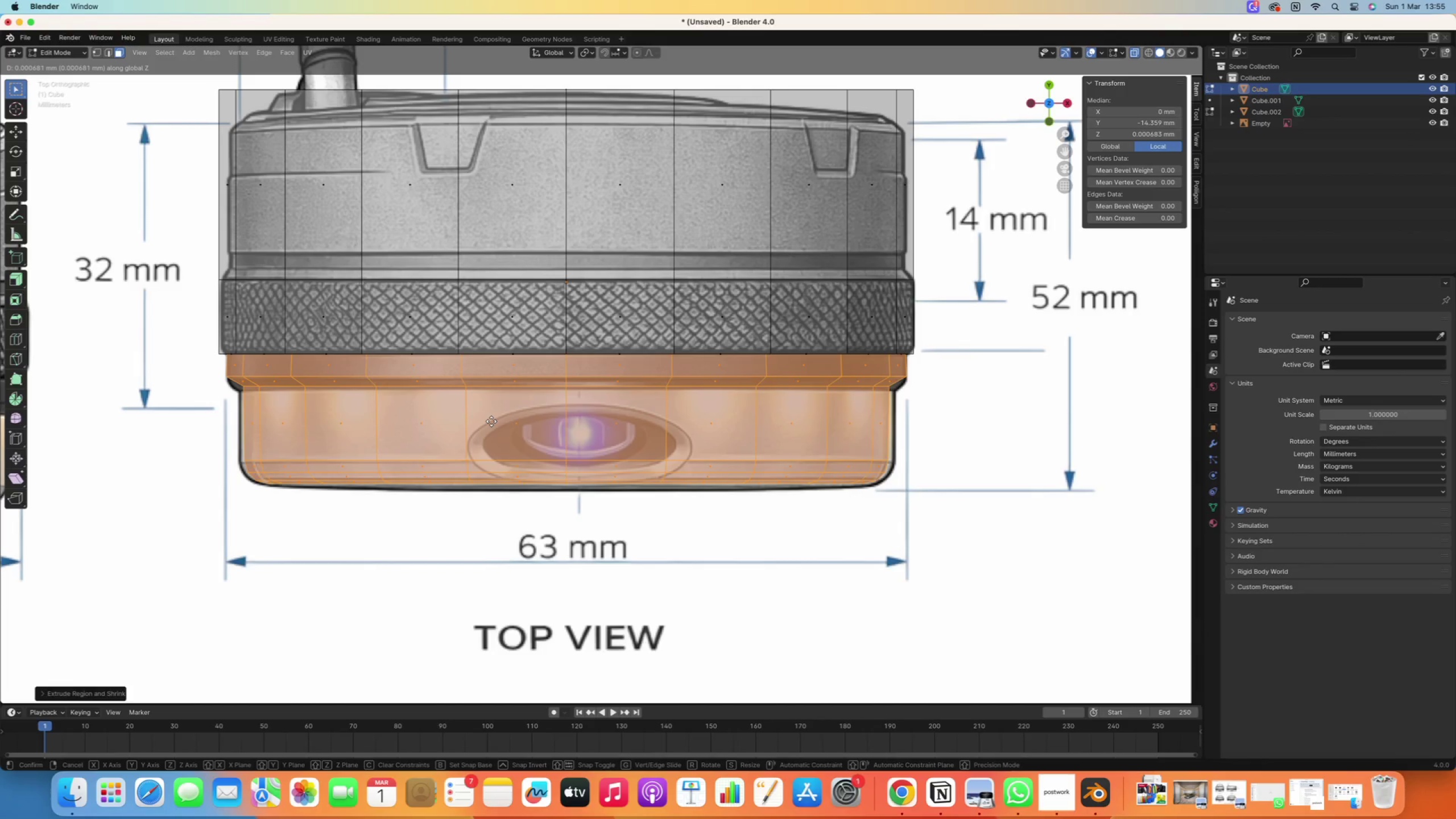 
right_click([493, 423])
 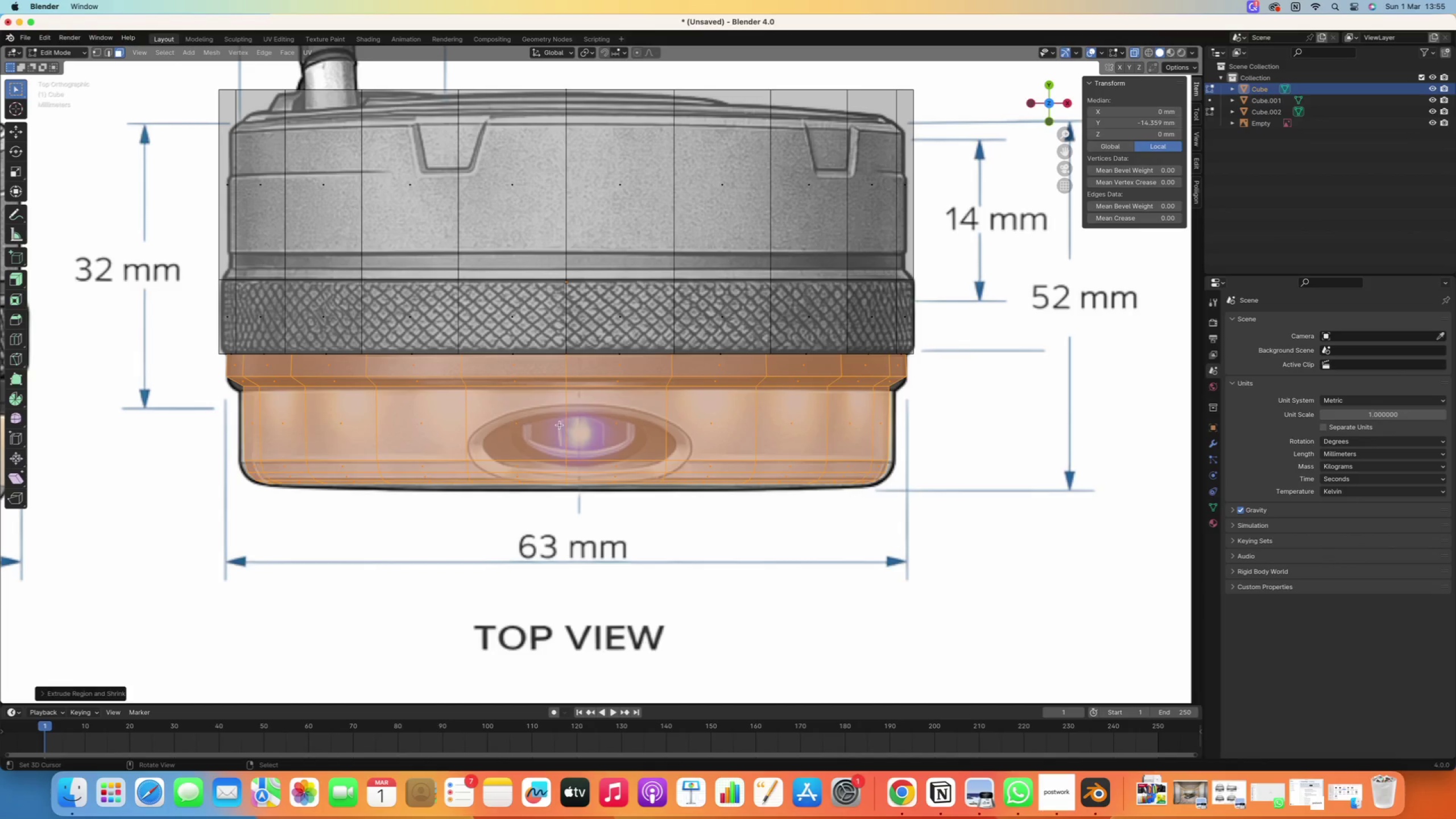 
type(gy)
 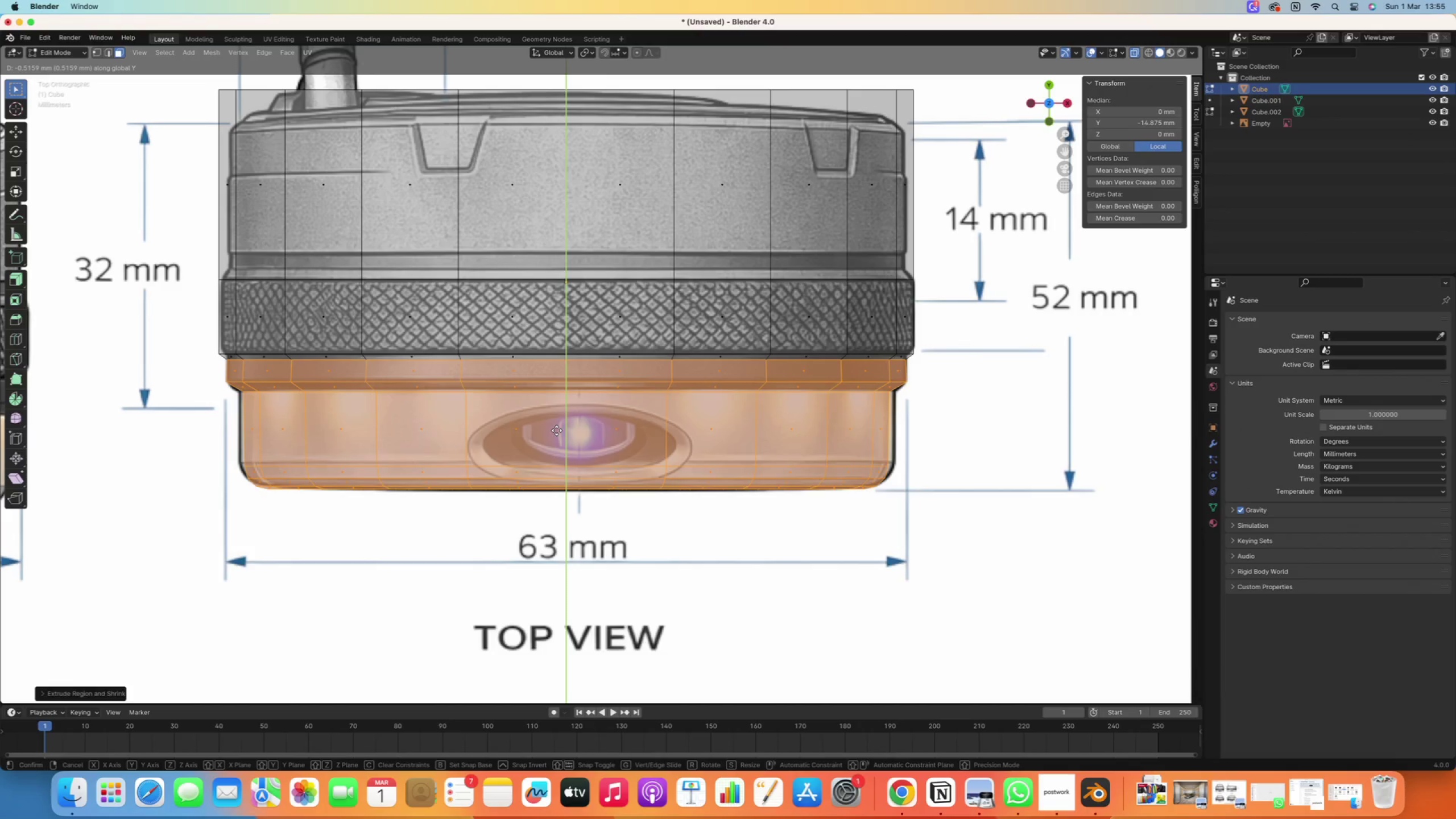 
left_click([557, 431])
 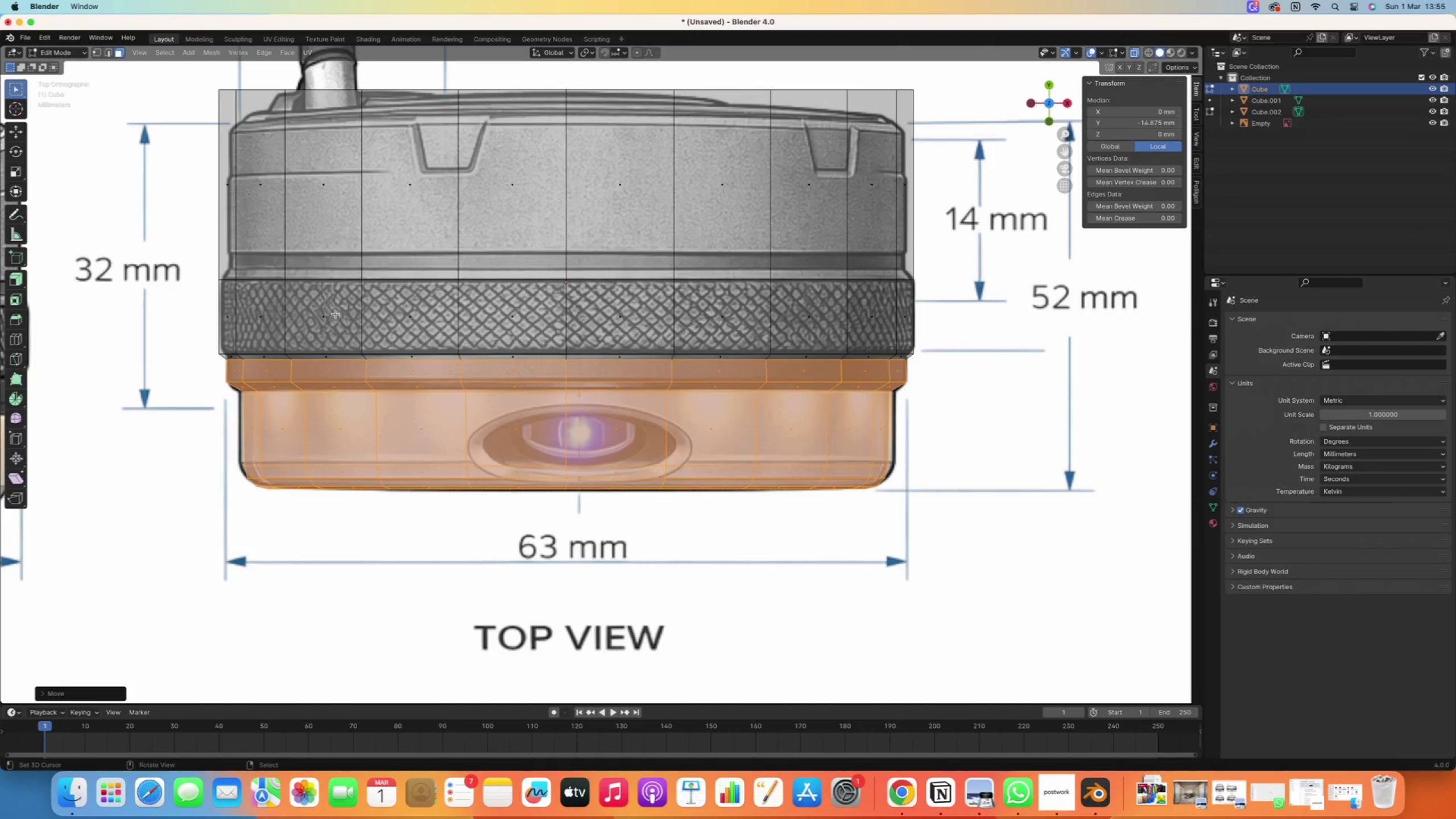 
hold_key(key=ShiftRight, duration=0.66)
 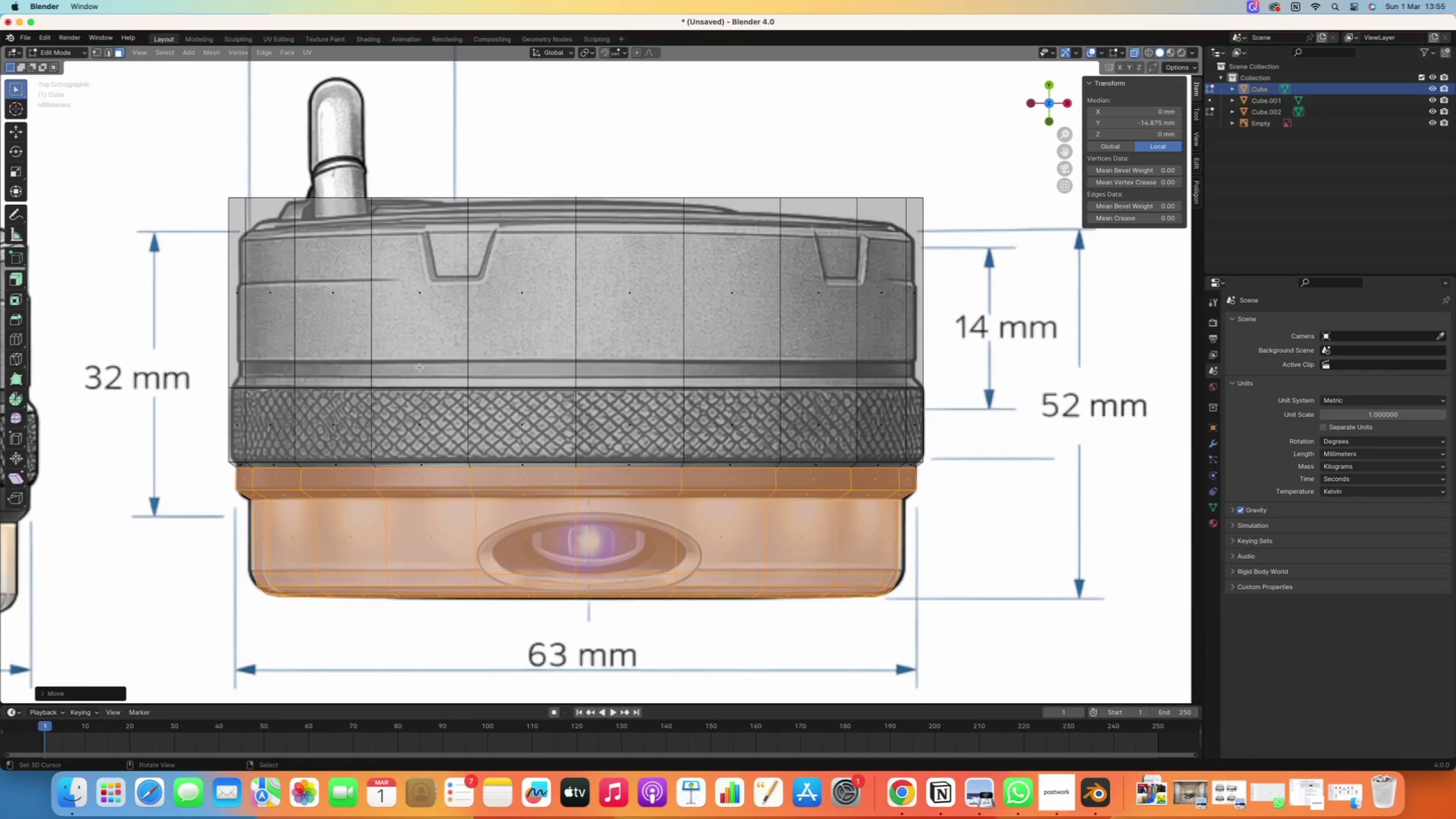 
key(Control+R)
 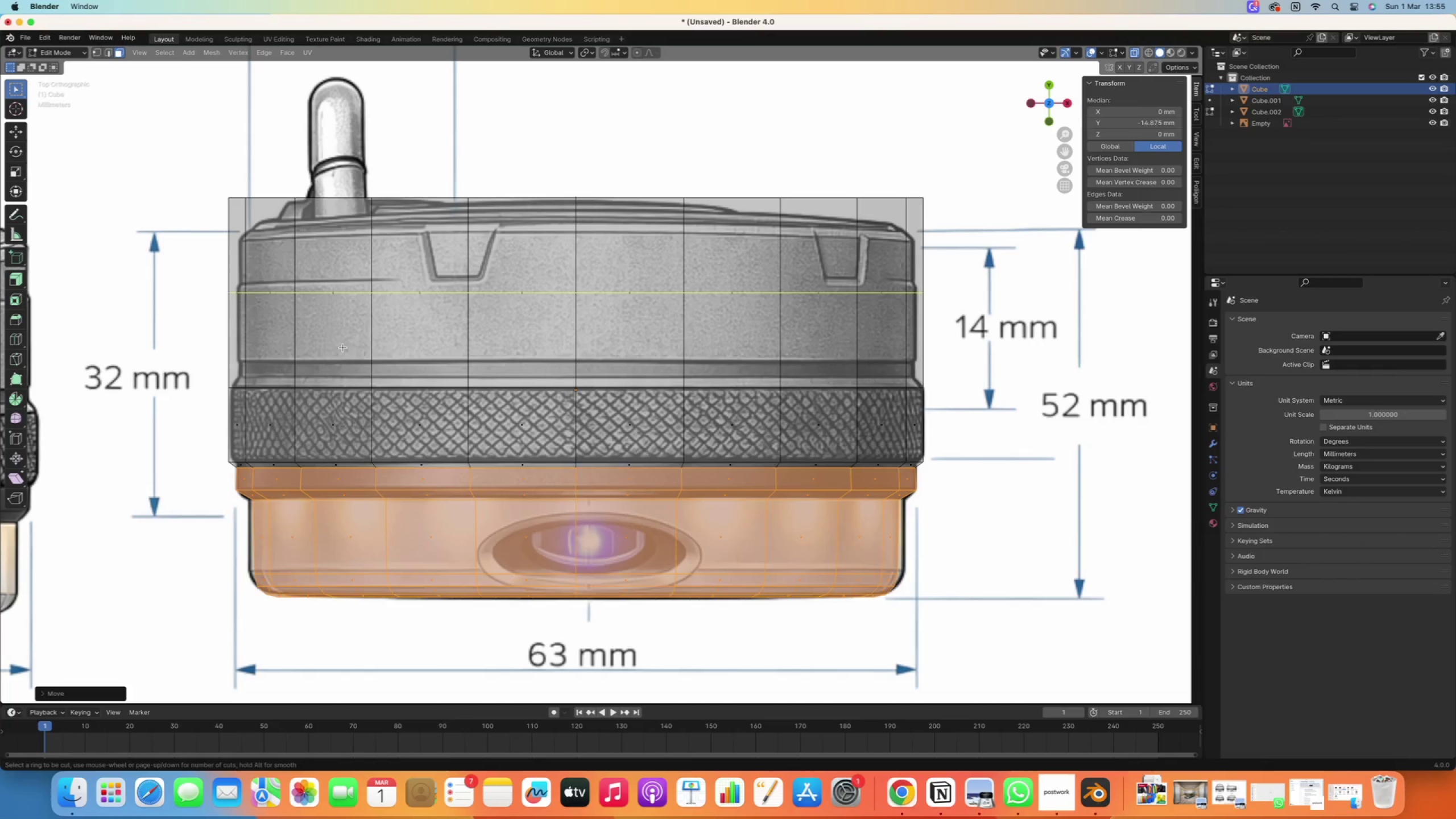 
left_click([342, 348])
 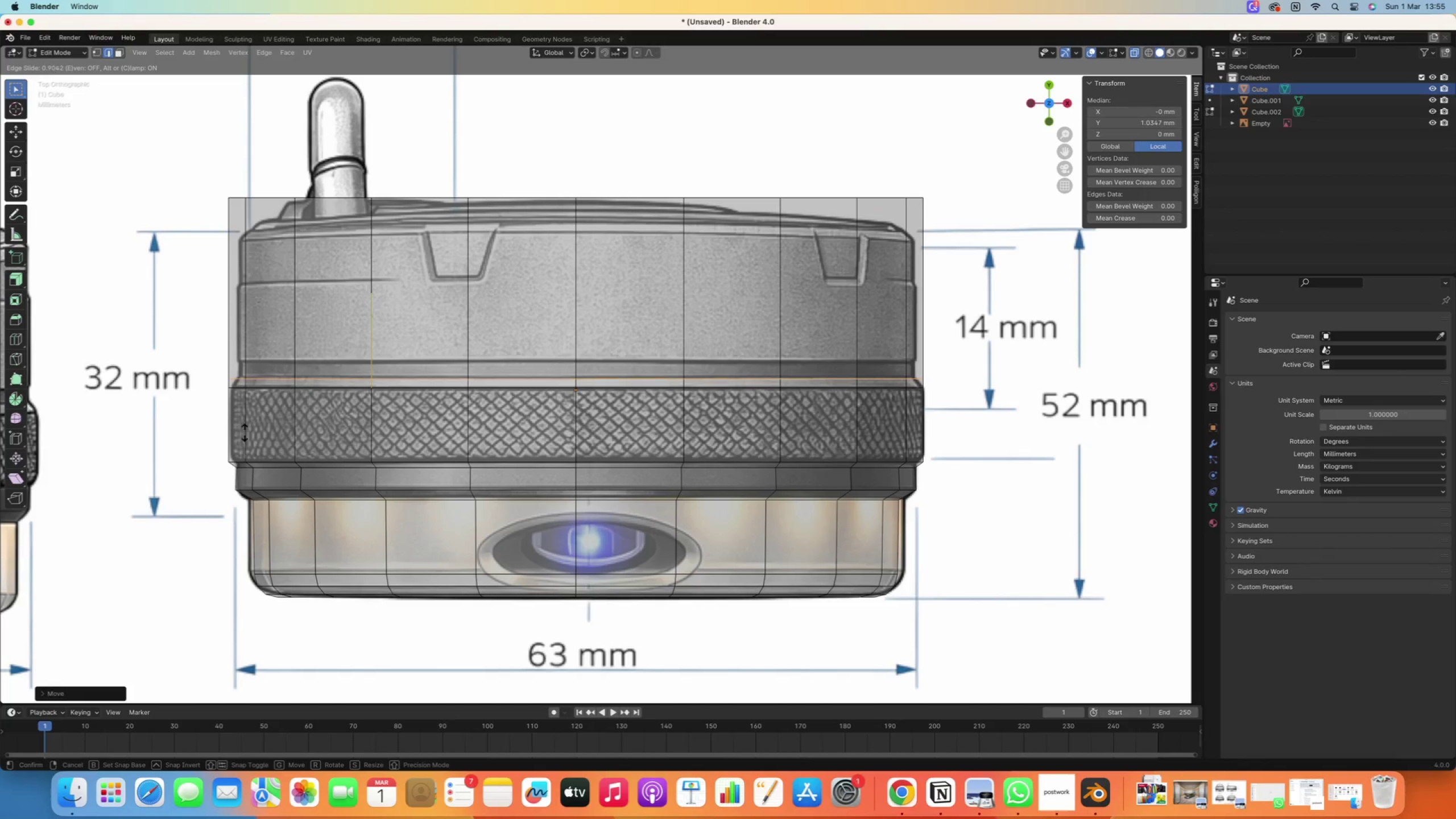 
left_click([245, 432])
 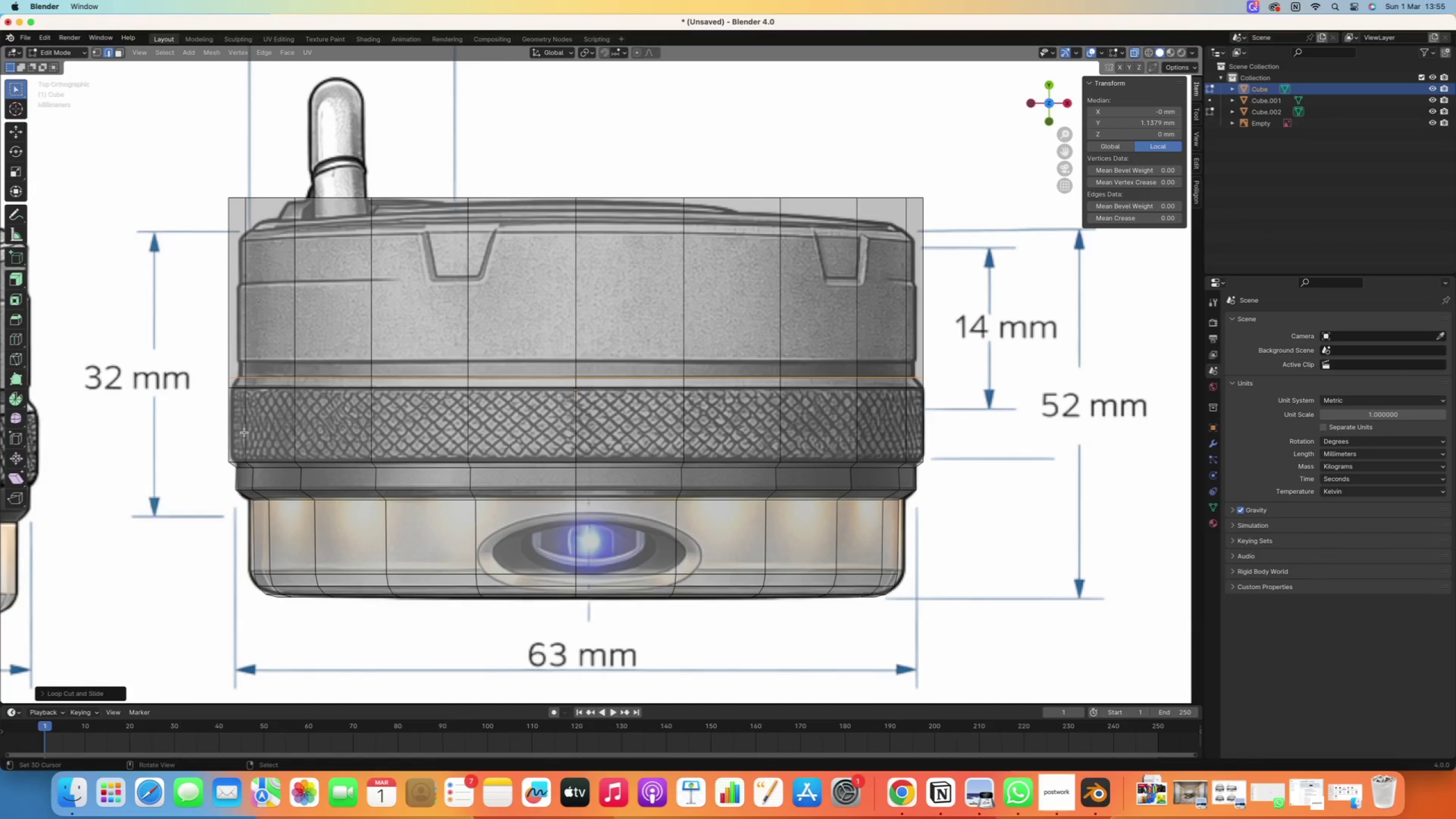 
key(Control+R)
 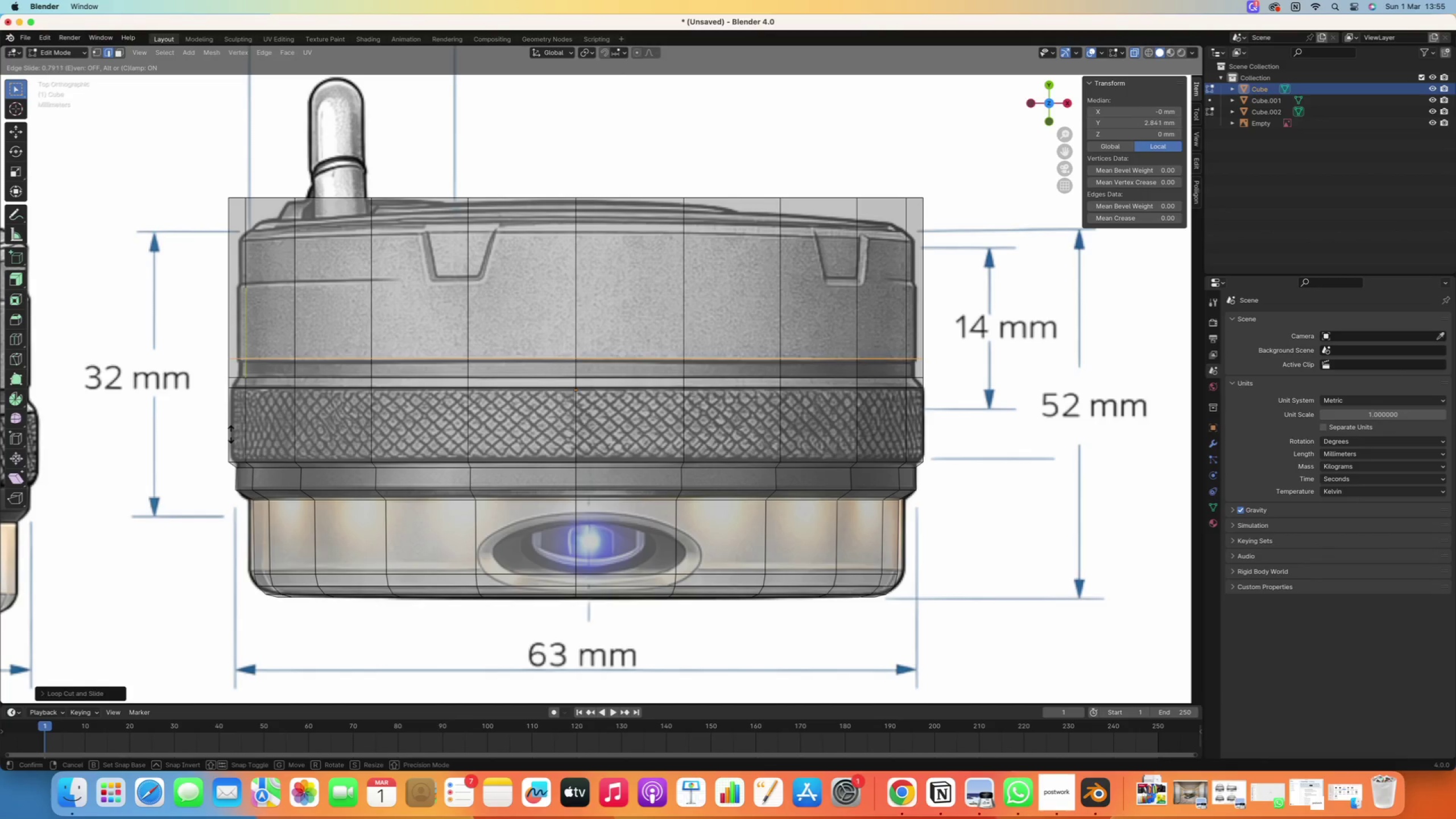 
left_click([231, 436])
 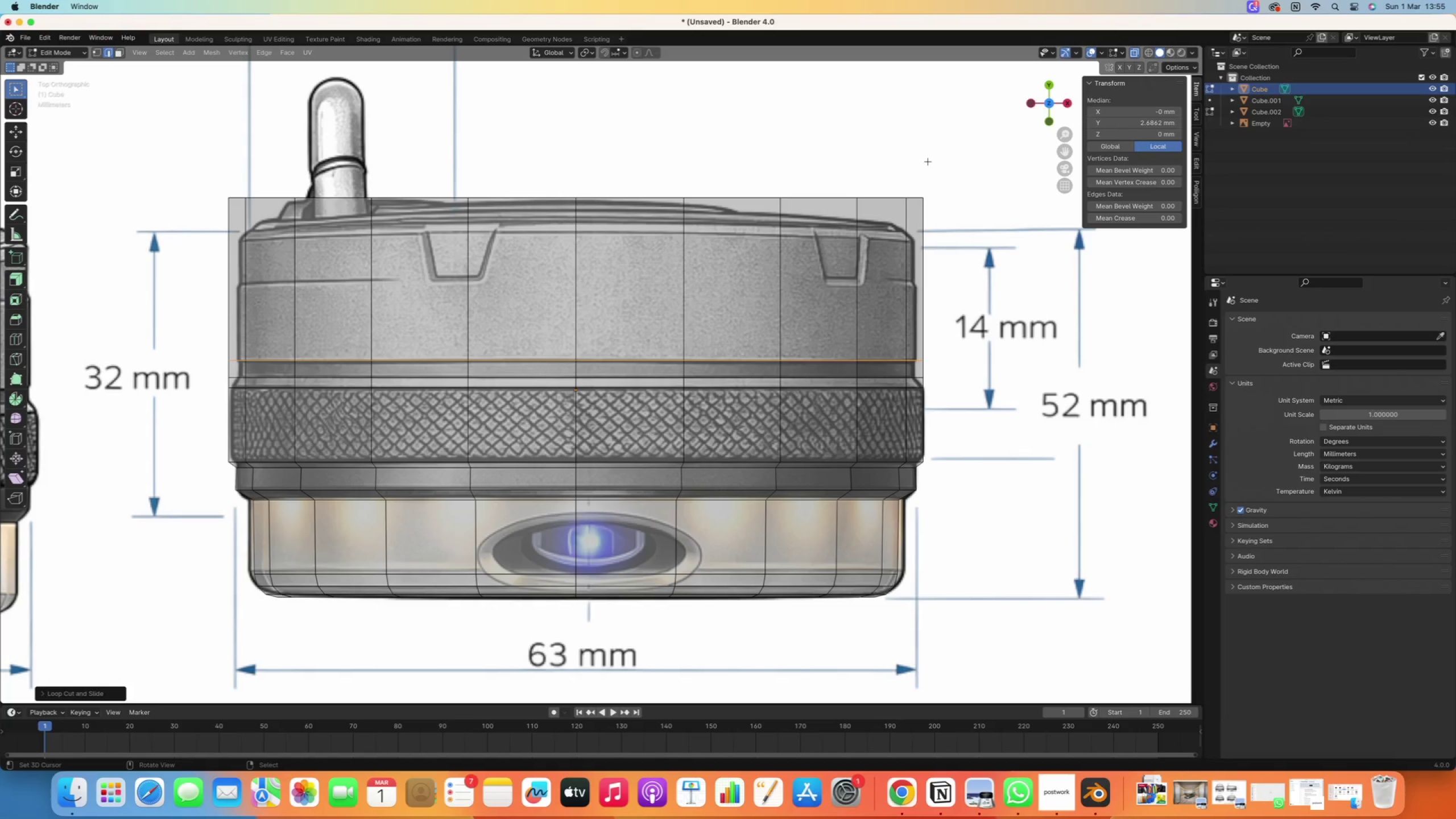 
wait(5.27)
 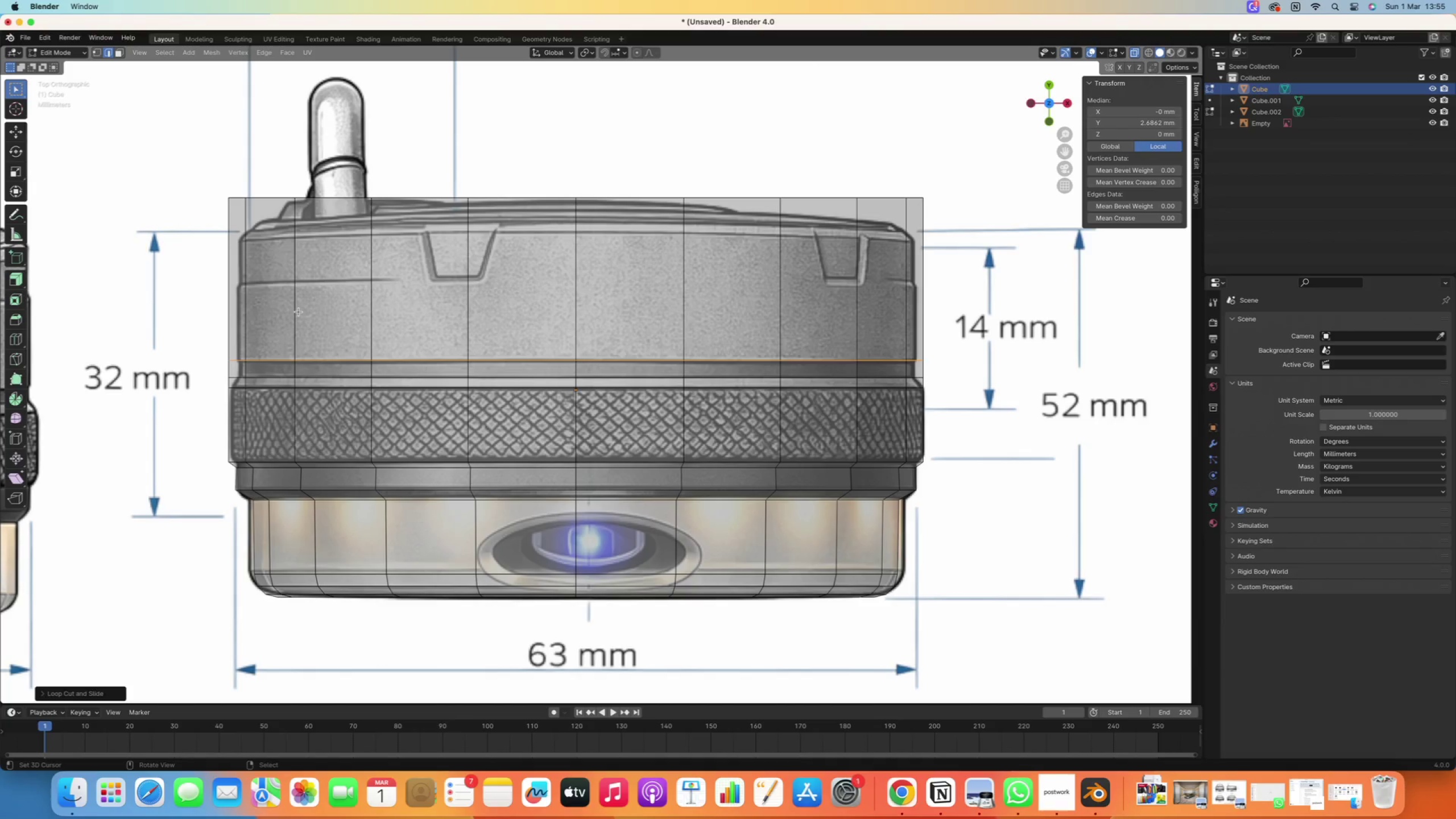 
left_click([124, 55])
 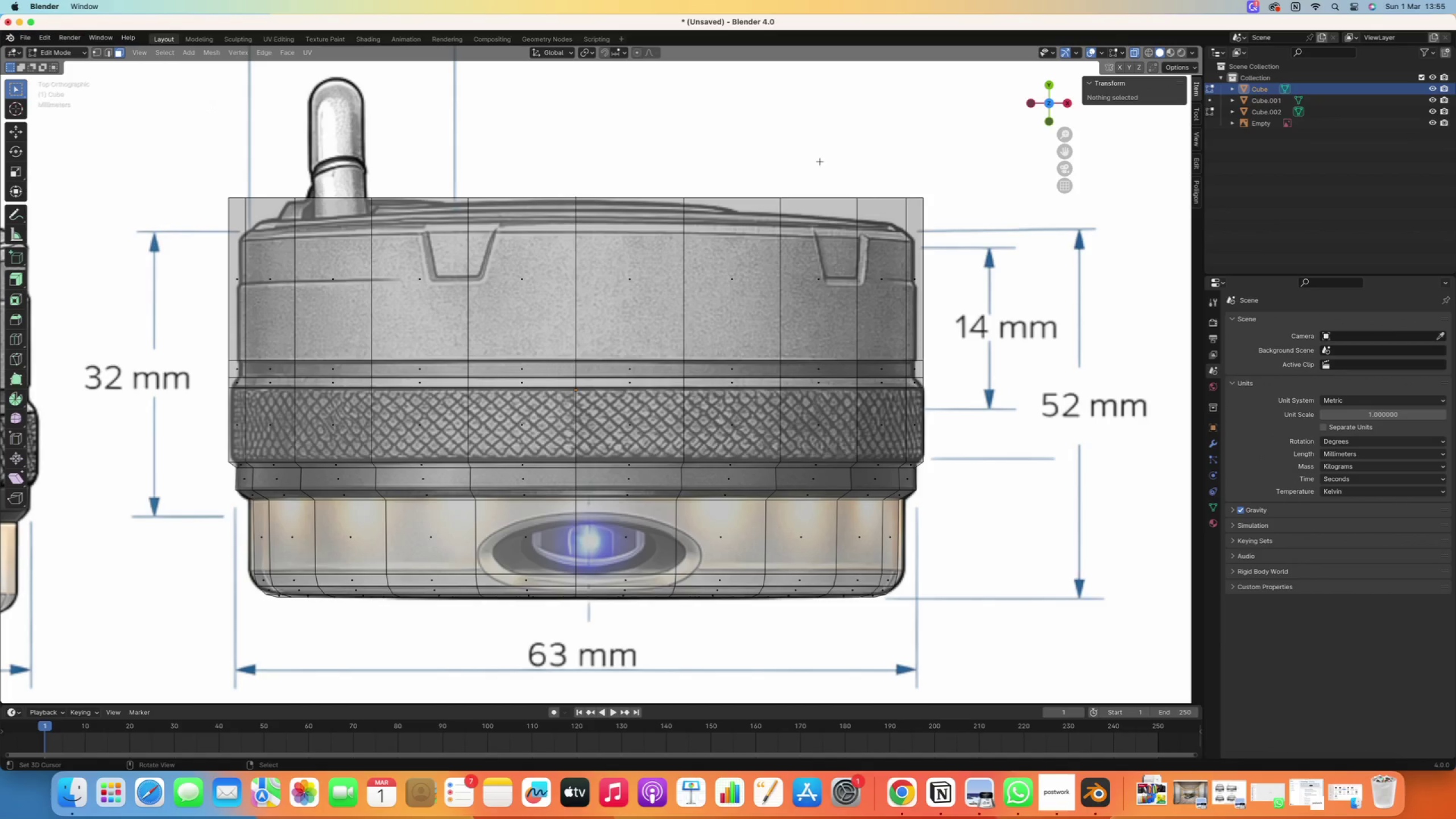 
left_click_drag(start_coordinate=[967, 161], to_coordinate=[143, 367])
 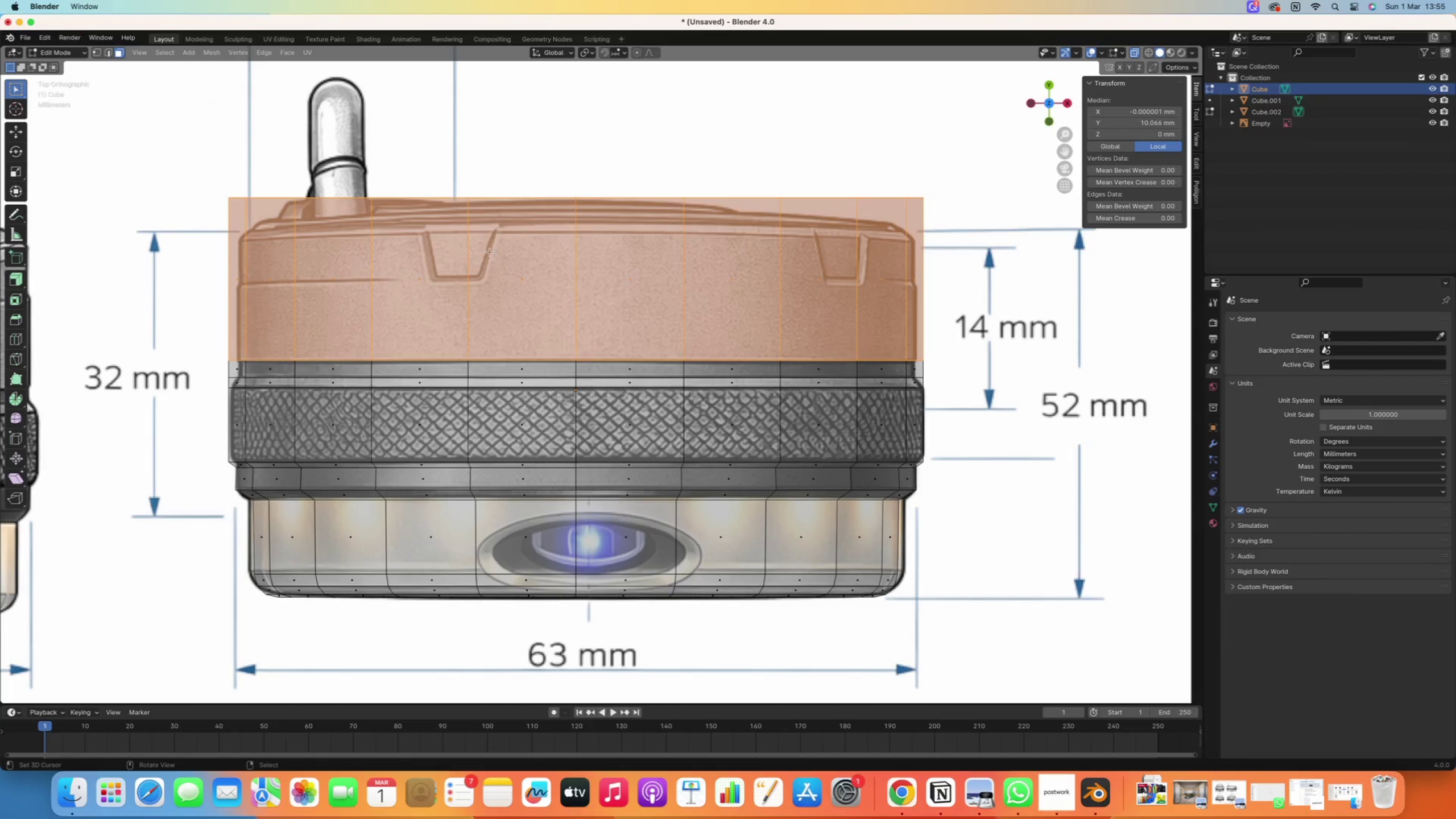 
right_click([358, 195])
 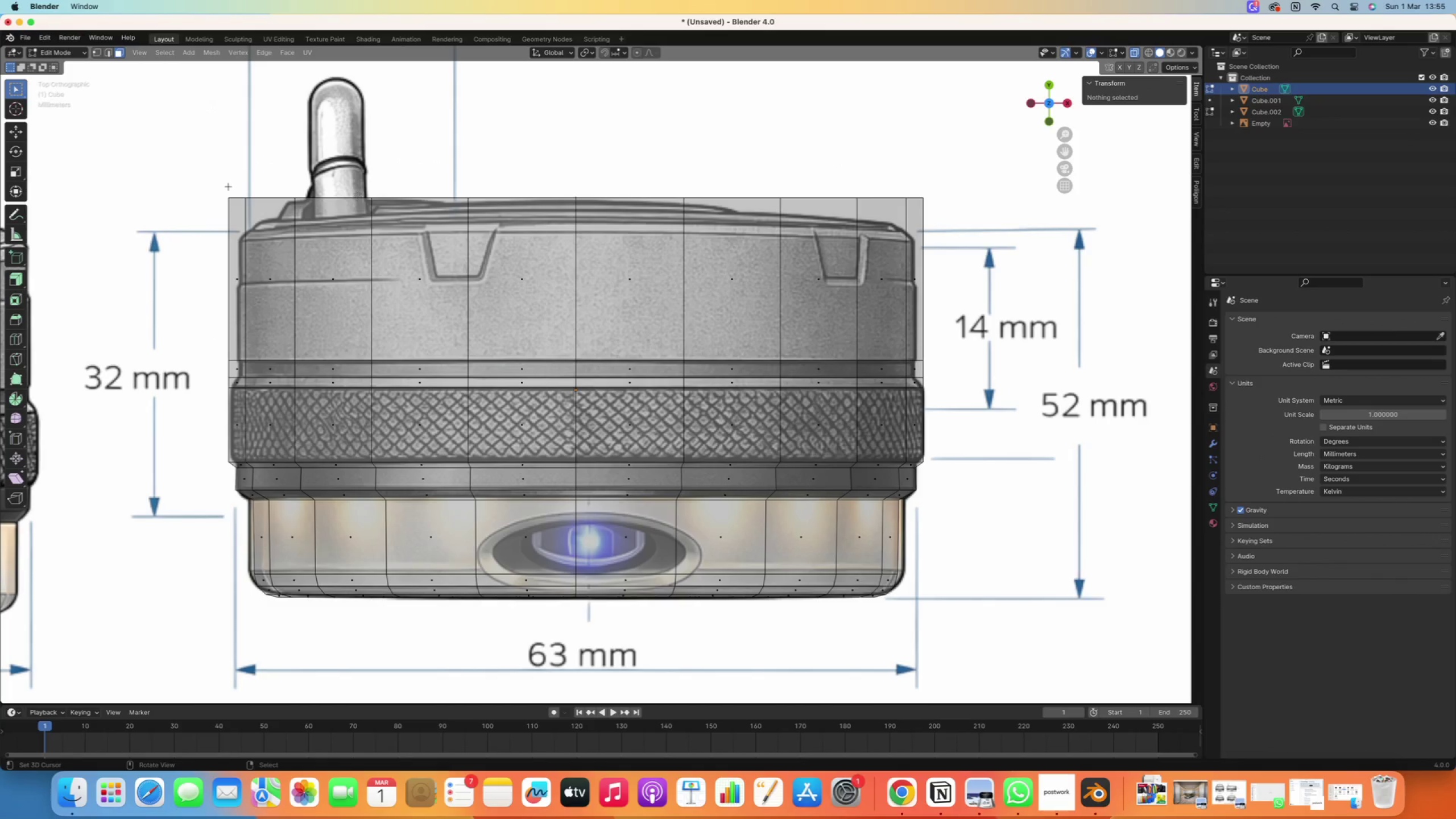 
left_click_drag(start_coordinate=[175, 165], to_coordinate=[972, 371])
 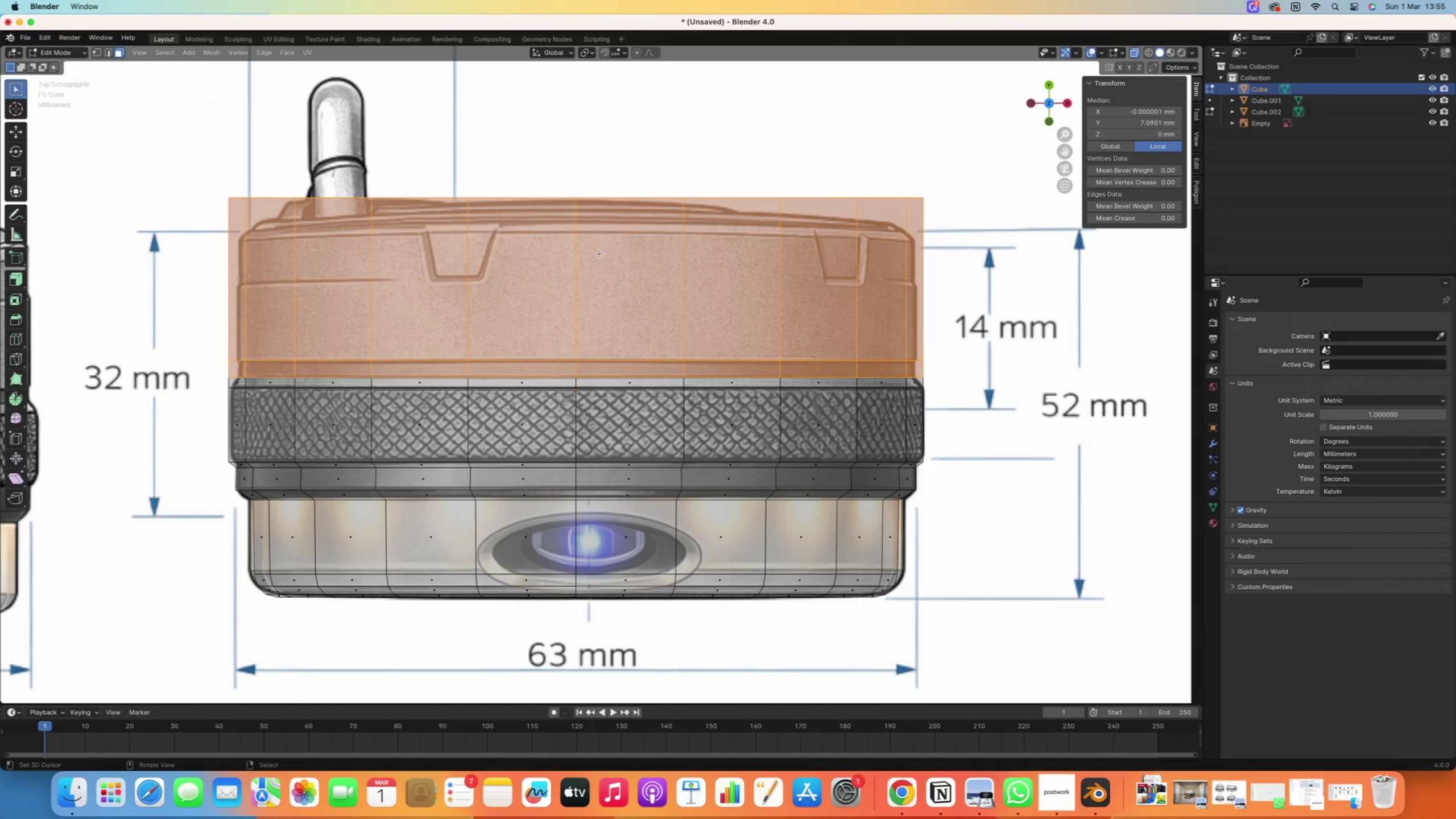 
key(I)
 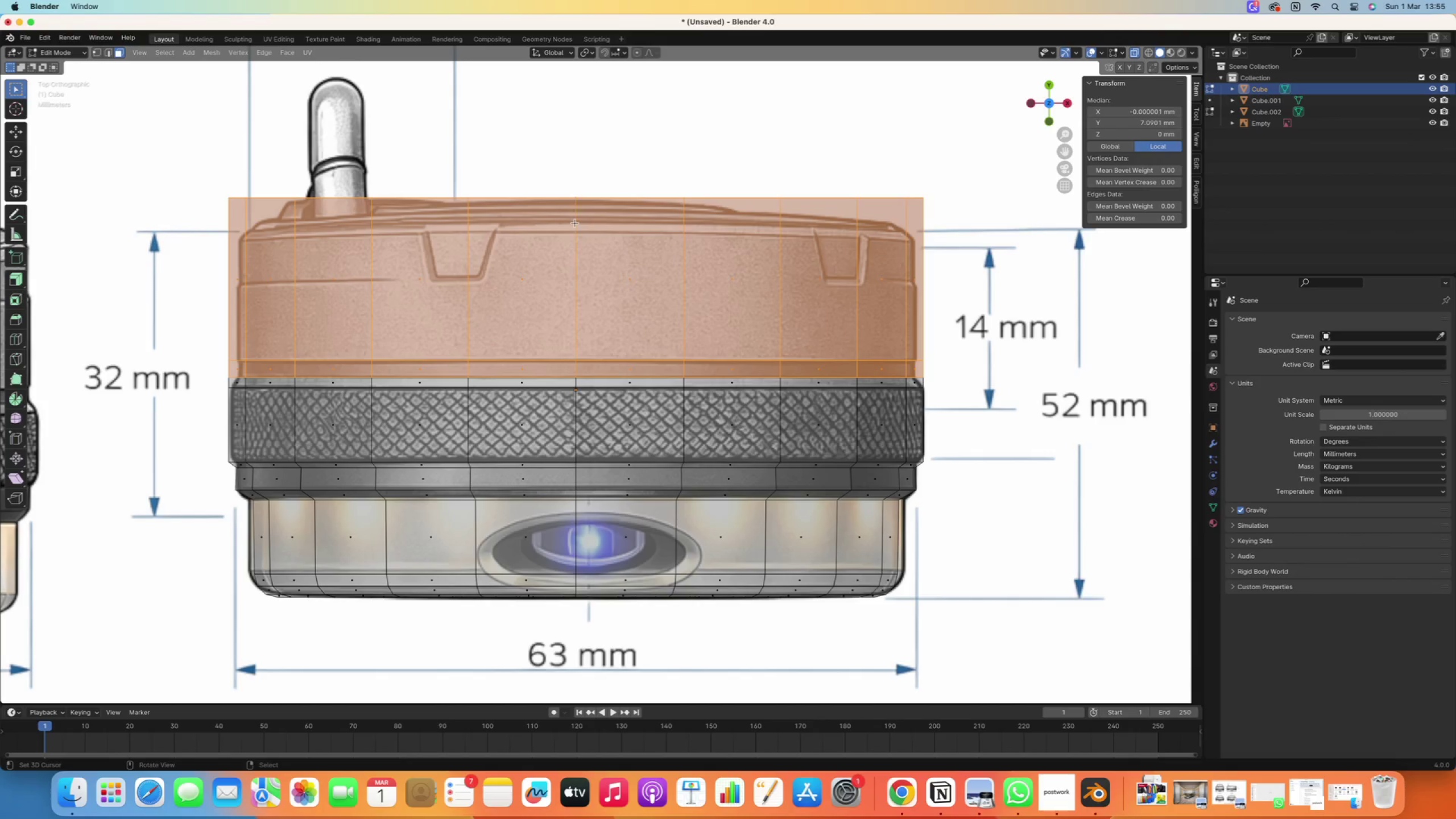 
key(Control+Z)
 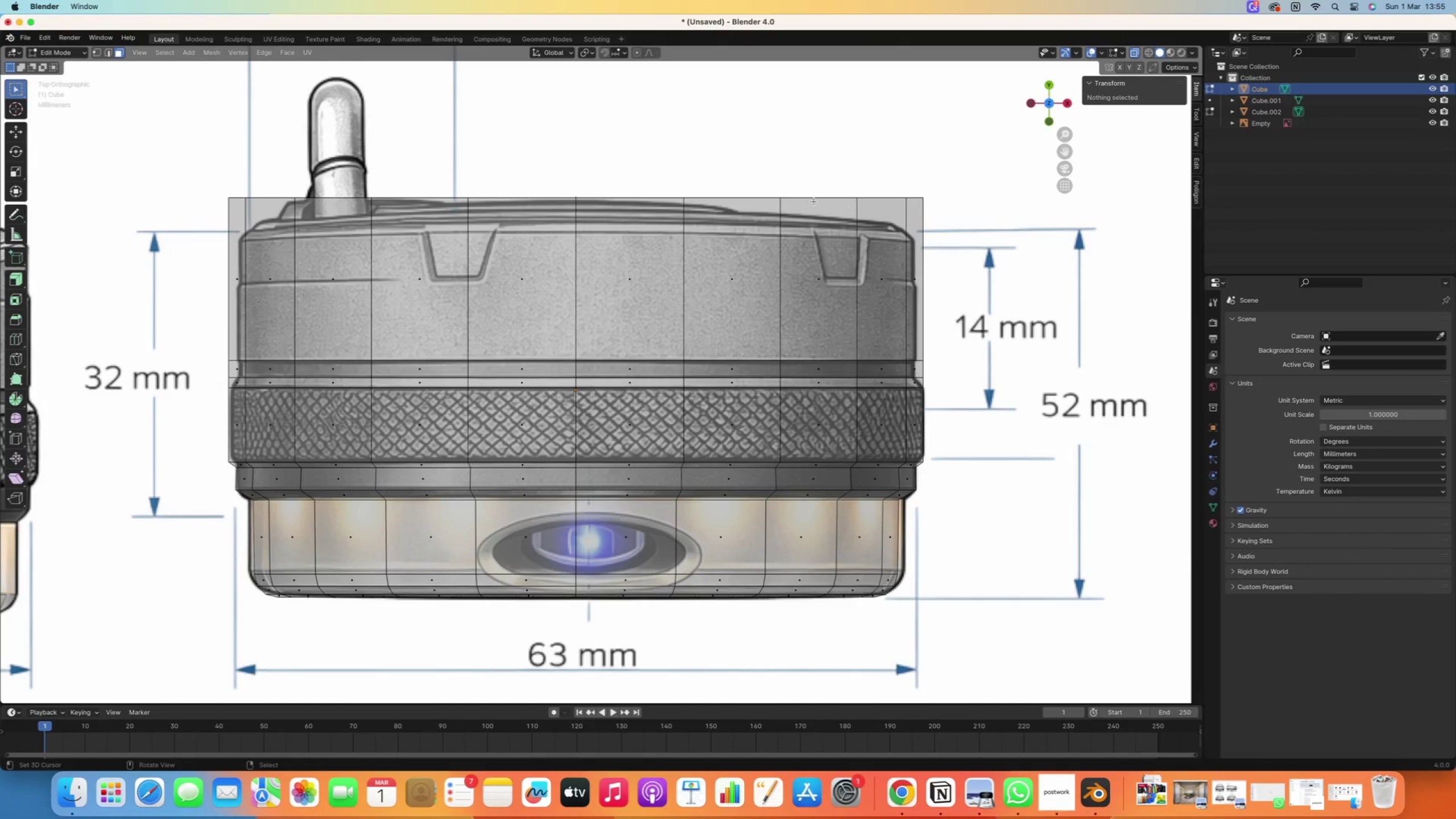 
left_click_drag(start_coordinate=[183, 167], to_coordinate=[965, 373])
 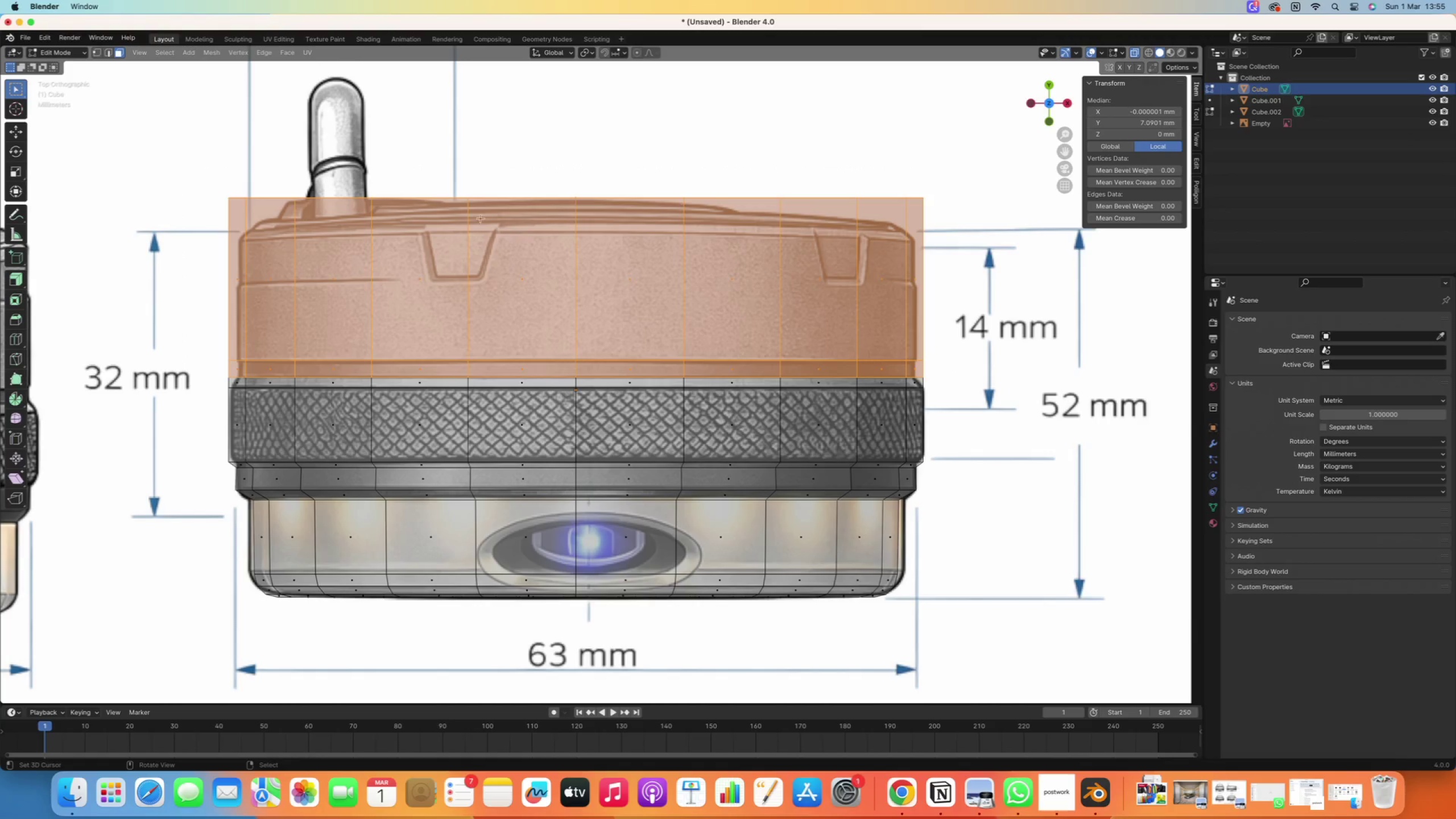 
key(S)
 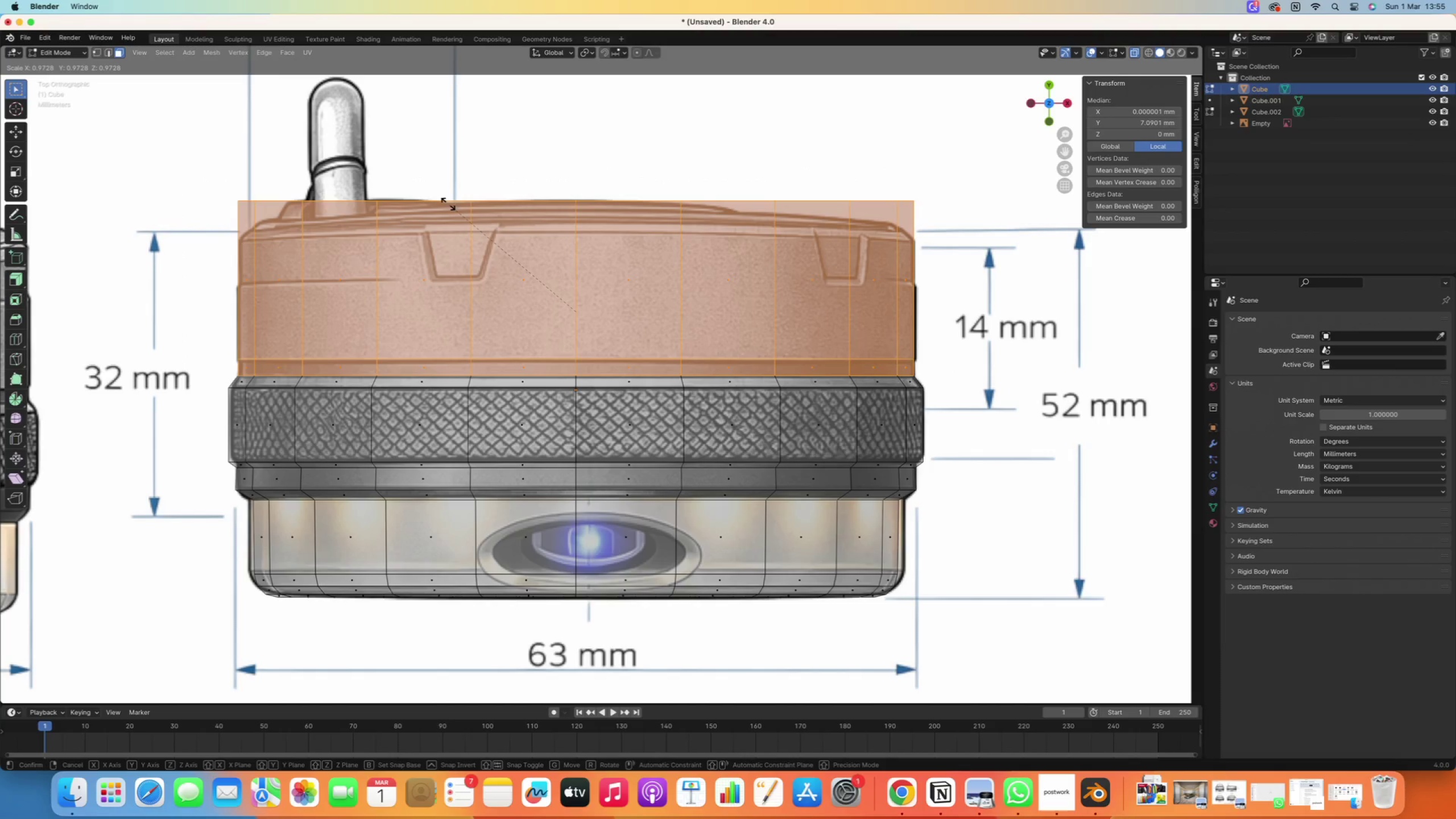 
left_click([448, 204])
 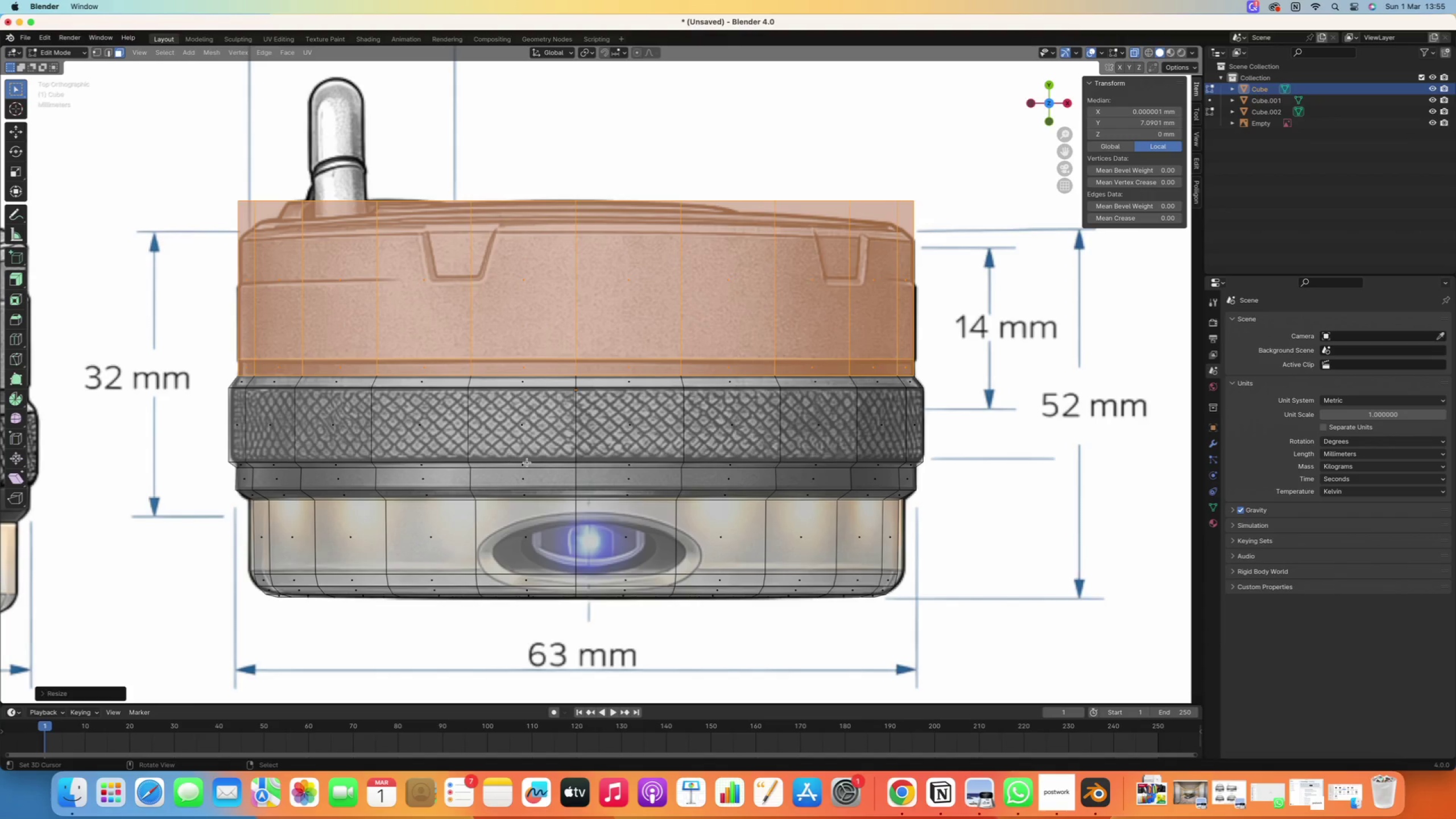 
key(2)
 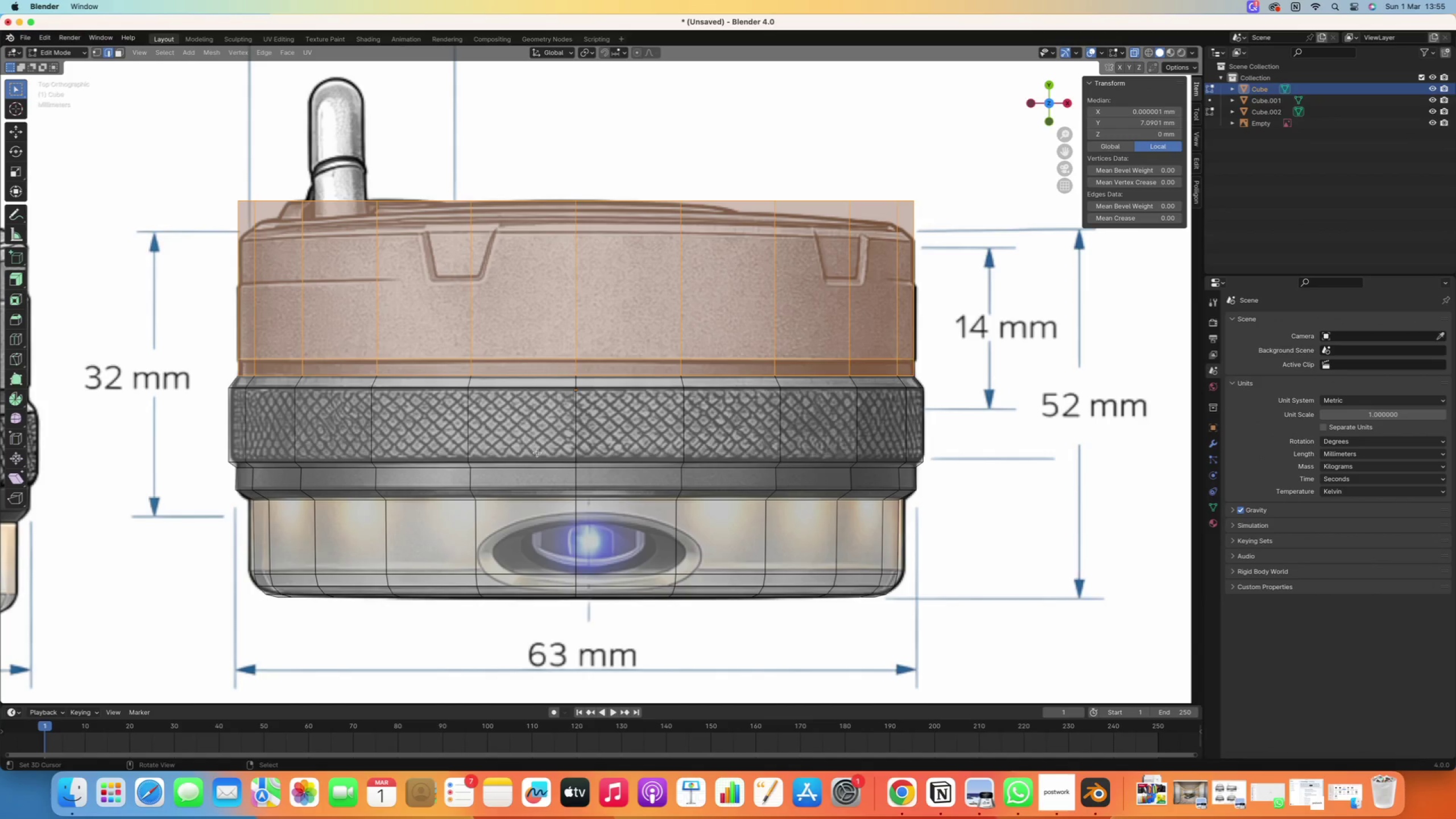 
right_click([539, 458])
 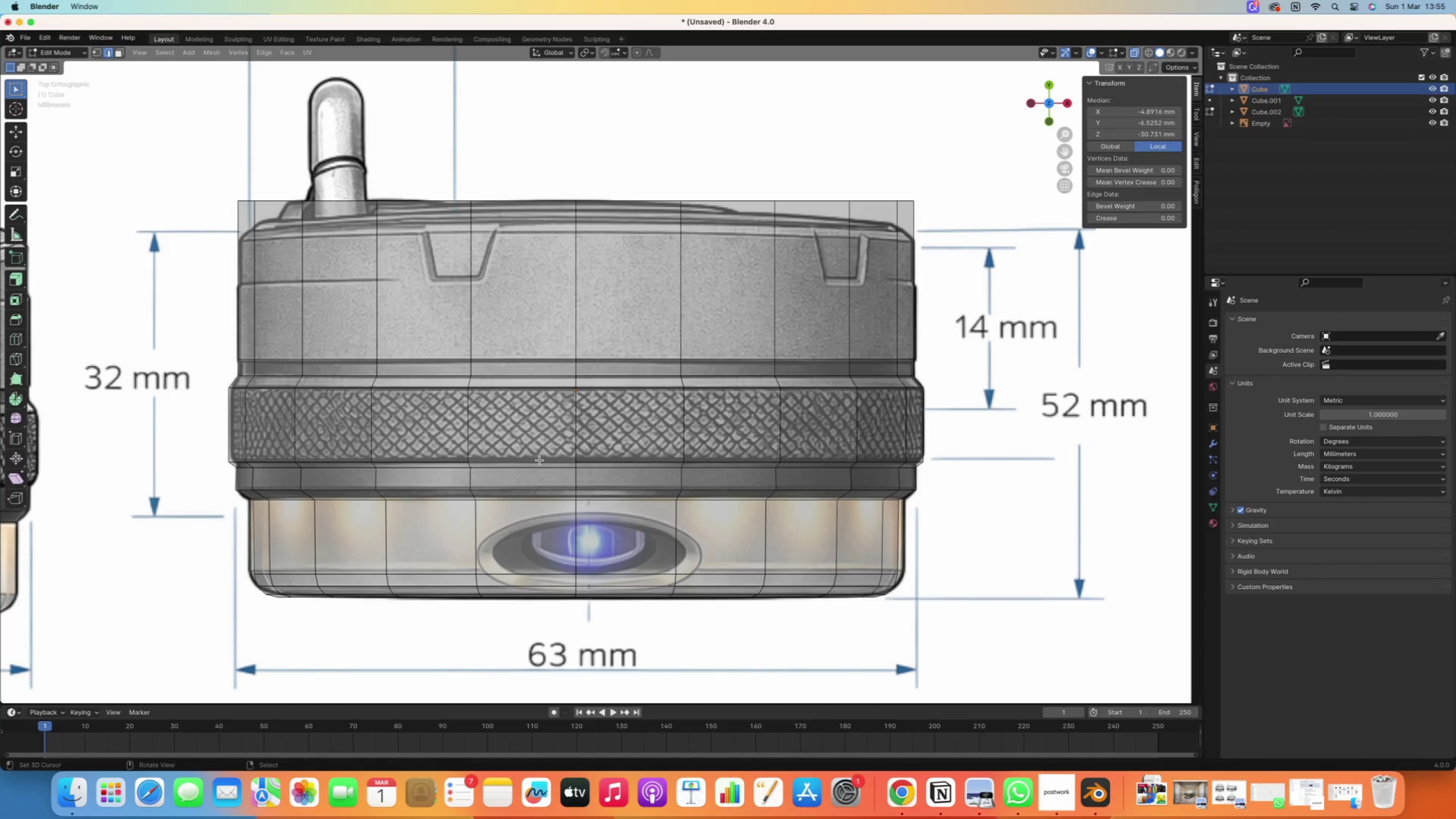 
hold_key(key=AltRight, duration=0.58)
right_click([540, 461])
 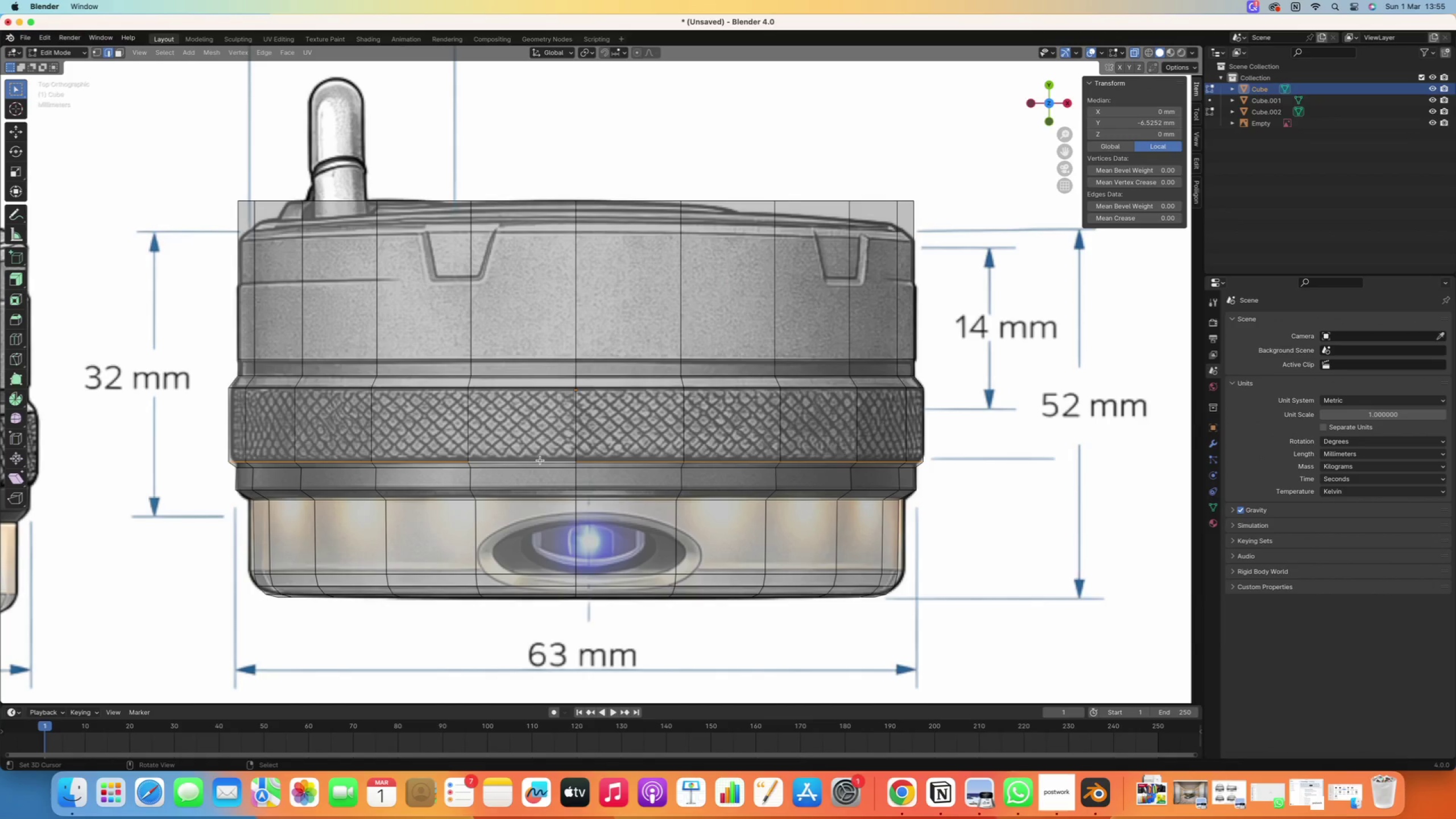 
type(gg)
 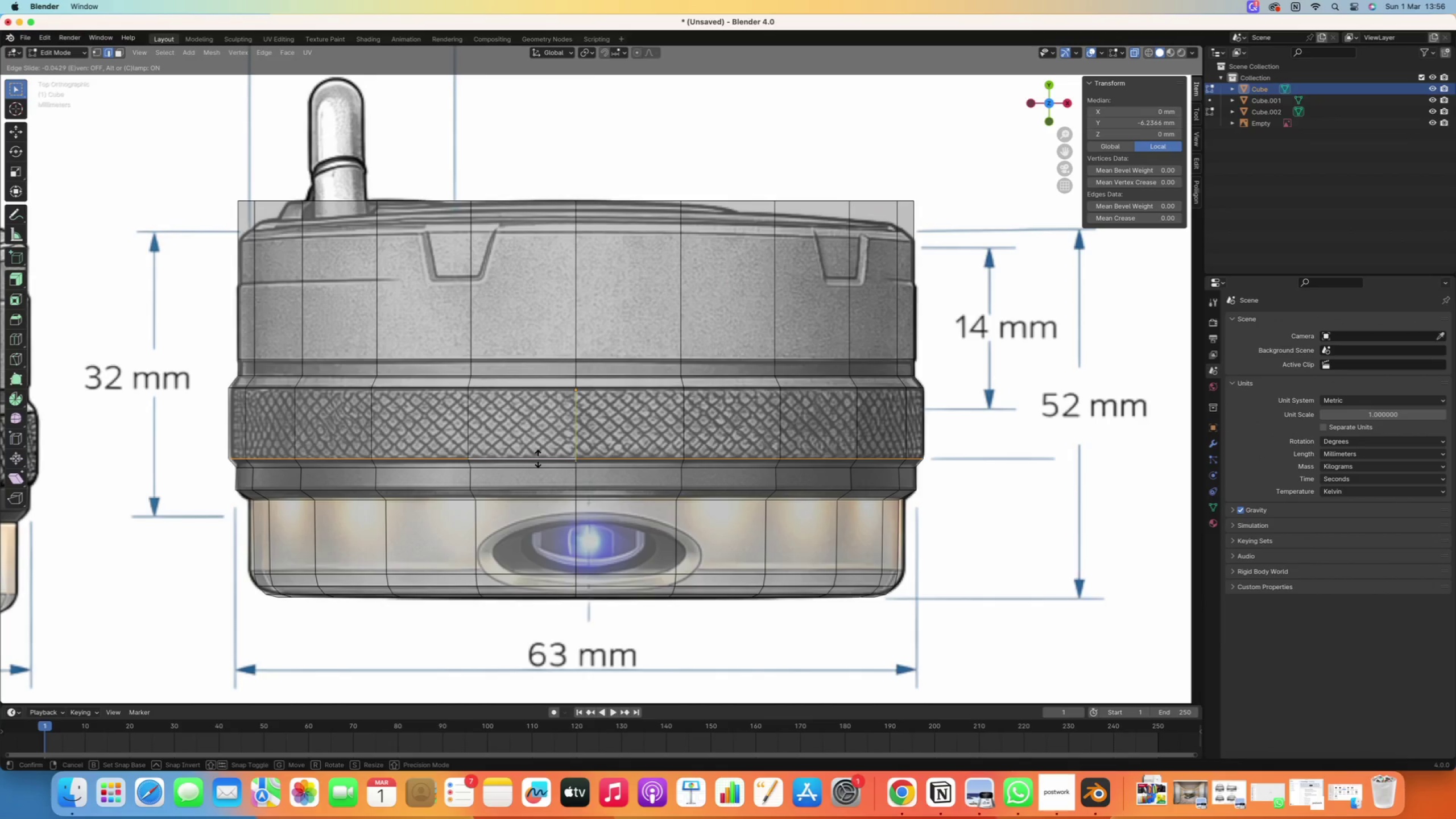 
left_click([539, 457])
 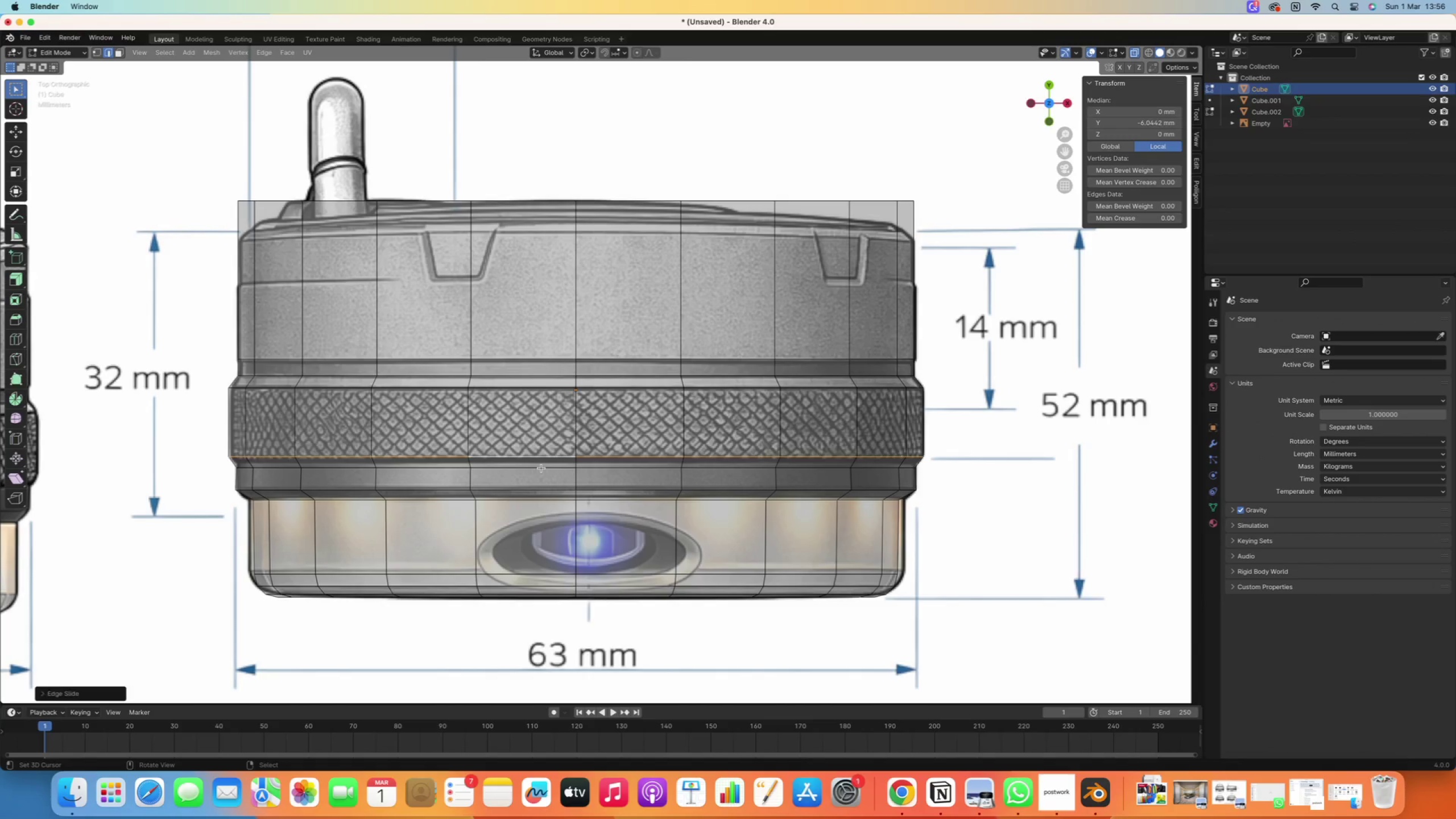 
right_click([540, 468])
 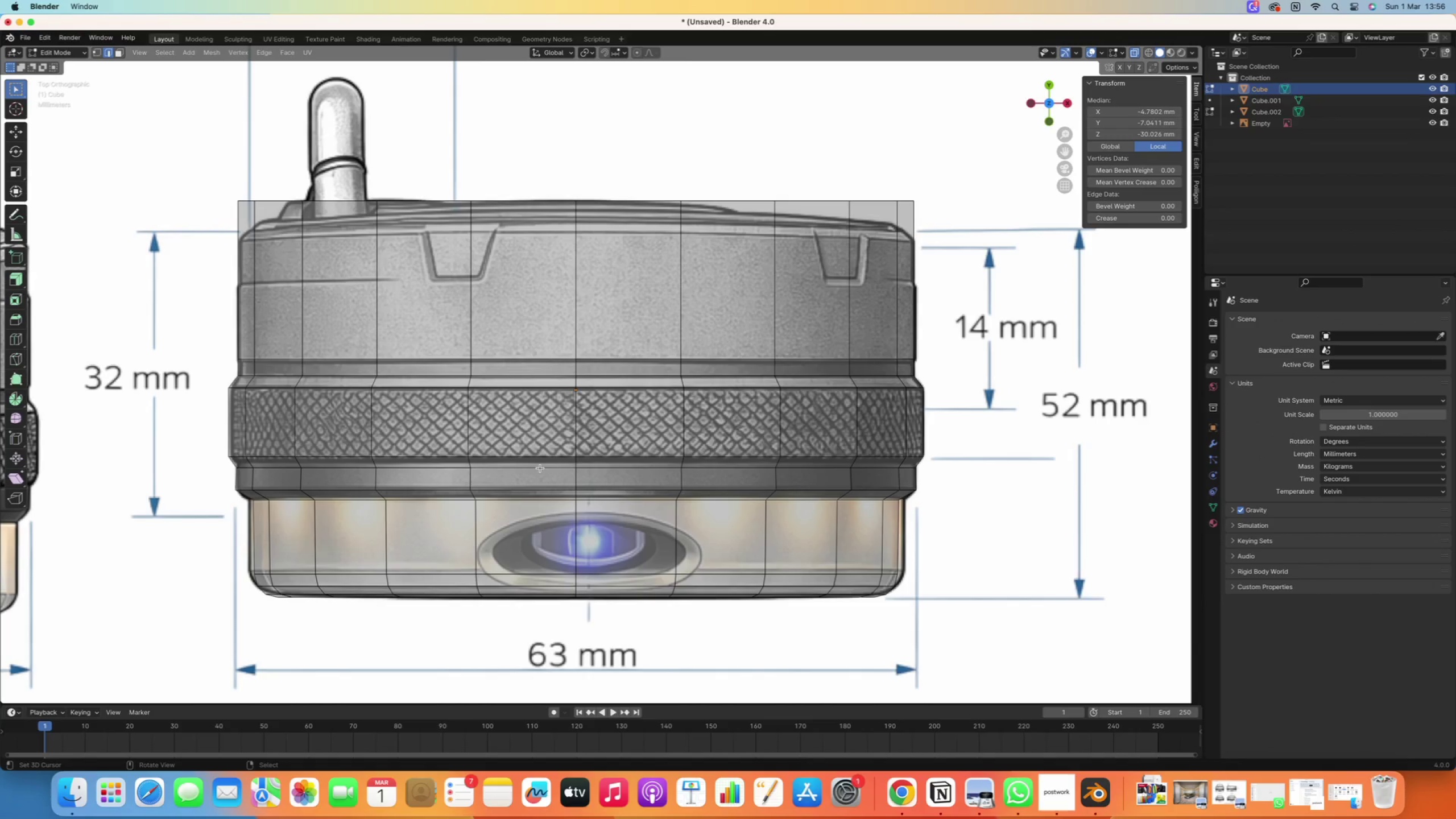 
hold_key(key=AltRight, duration=0.51)
right_click([540, 468])
 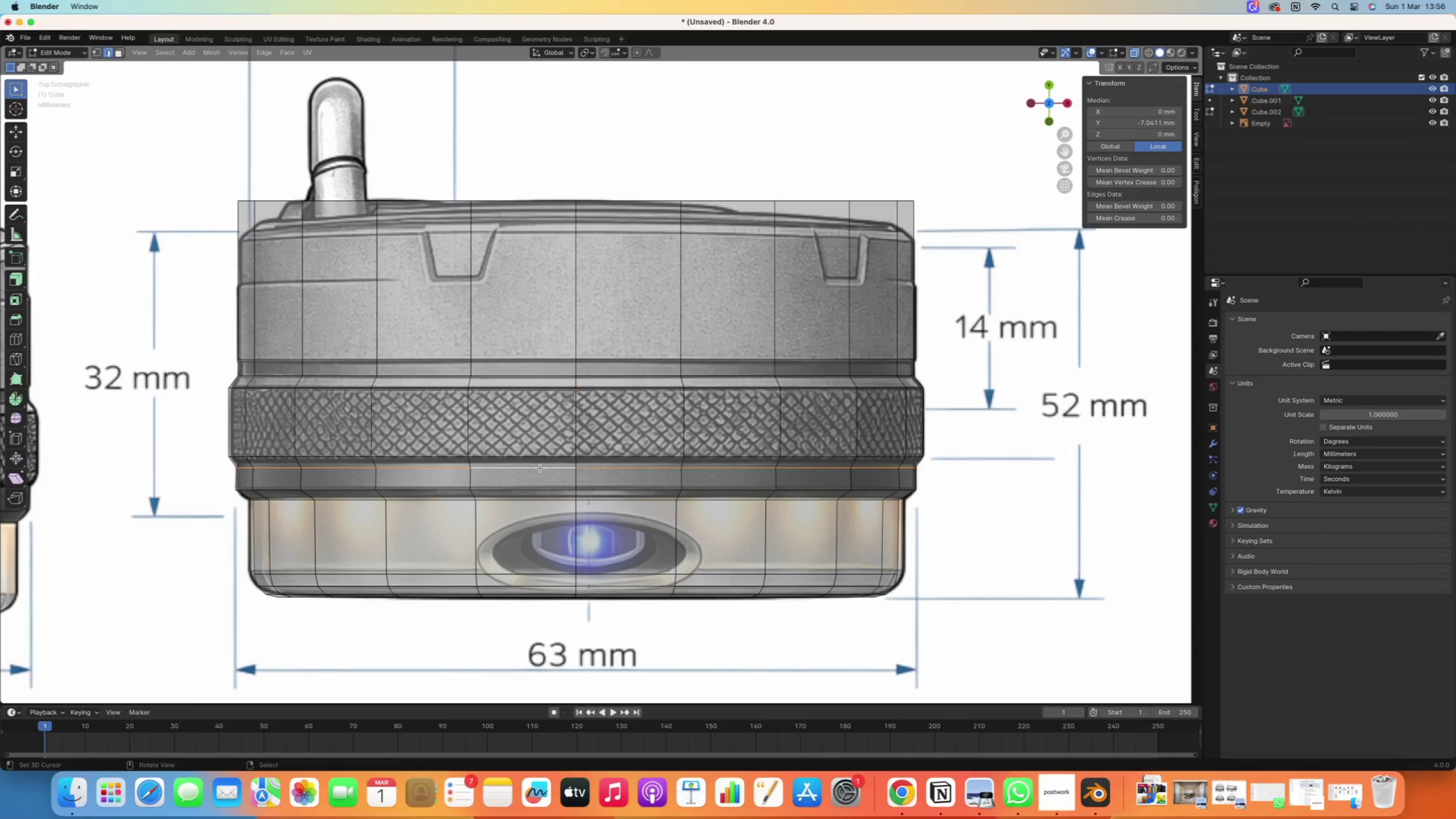 
type(gg)
 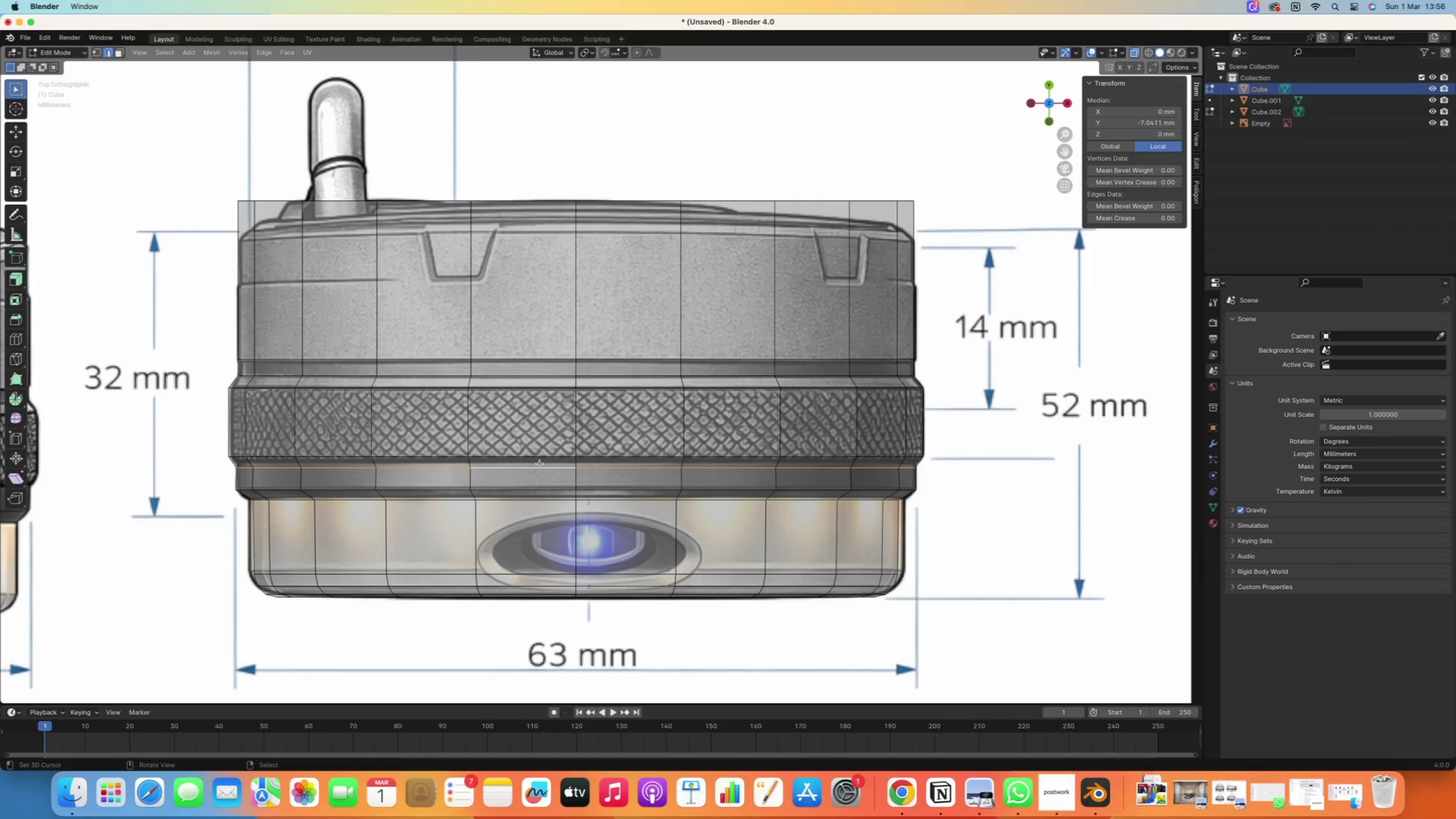 
wait(5.6)
 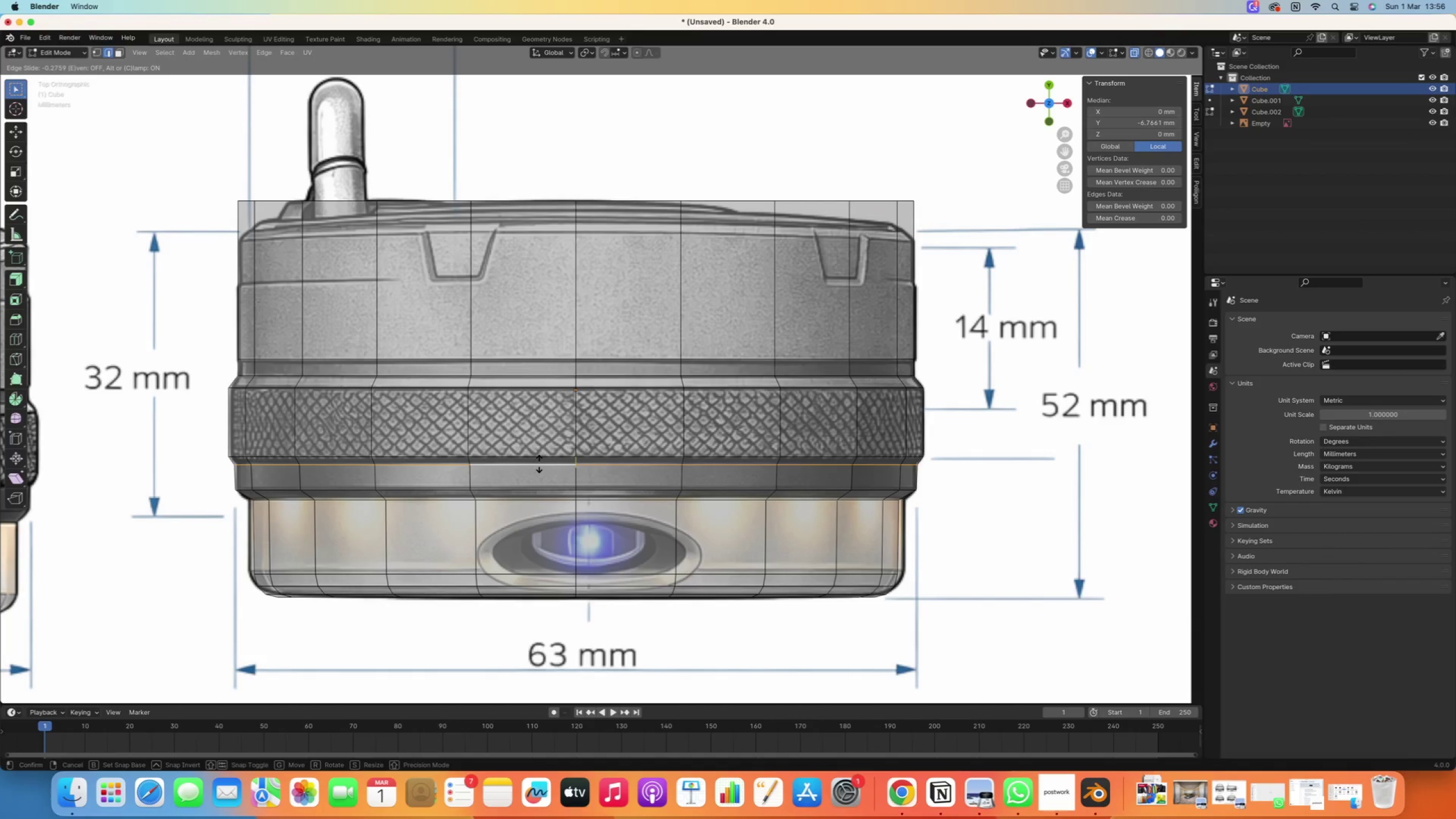 
key(H)
 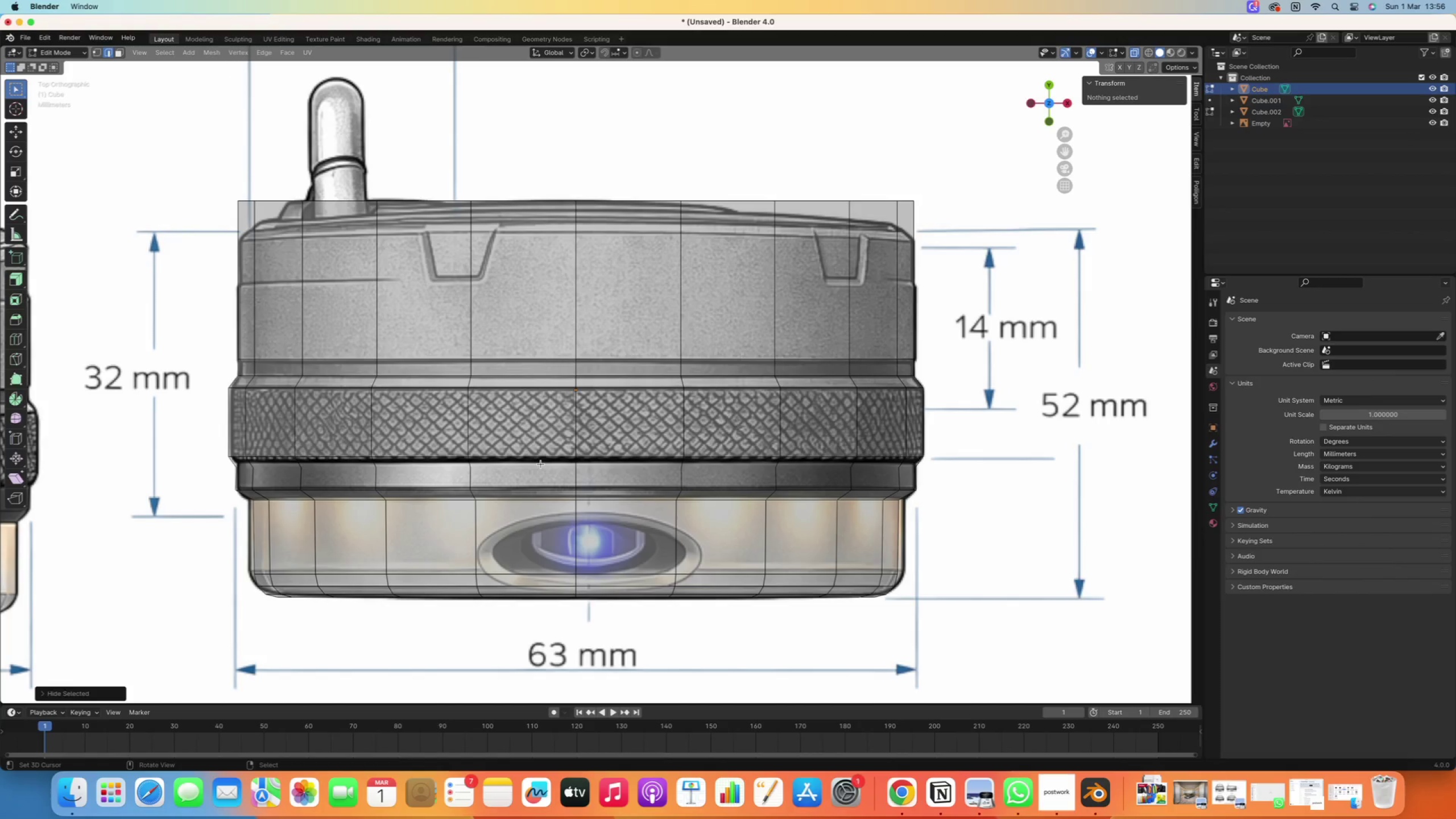 
key(Control+Z)
 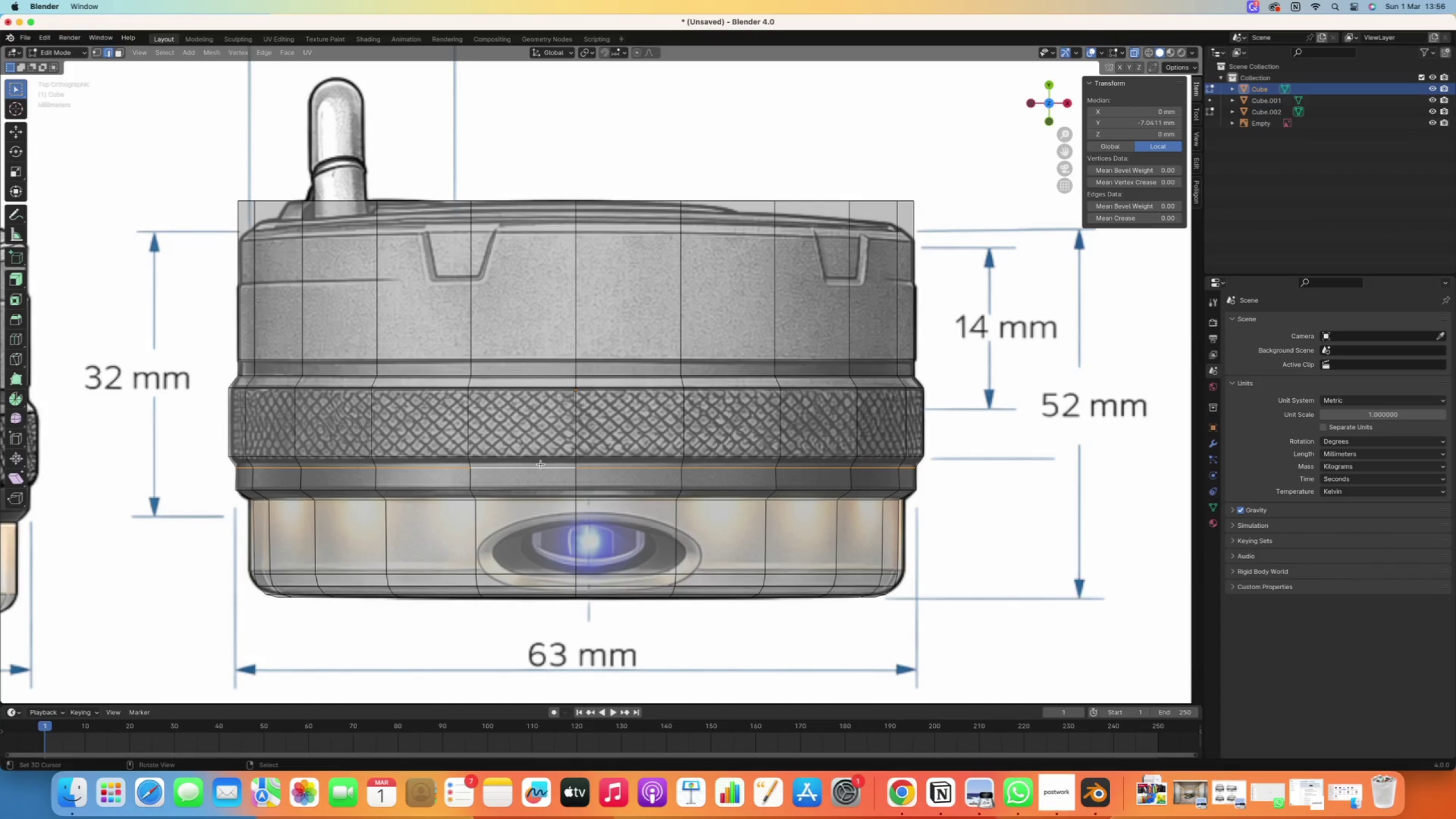 
type(gy)
 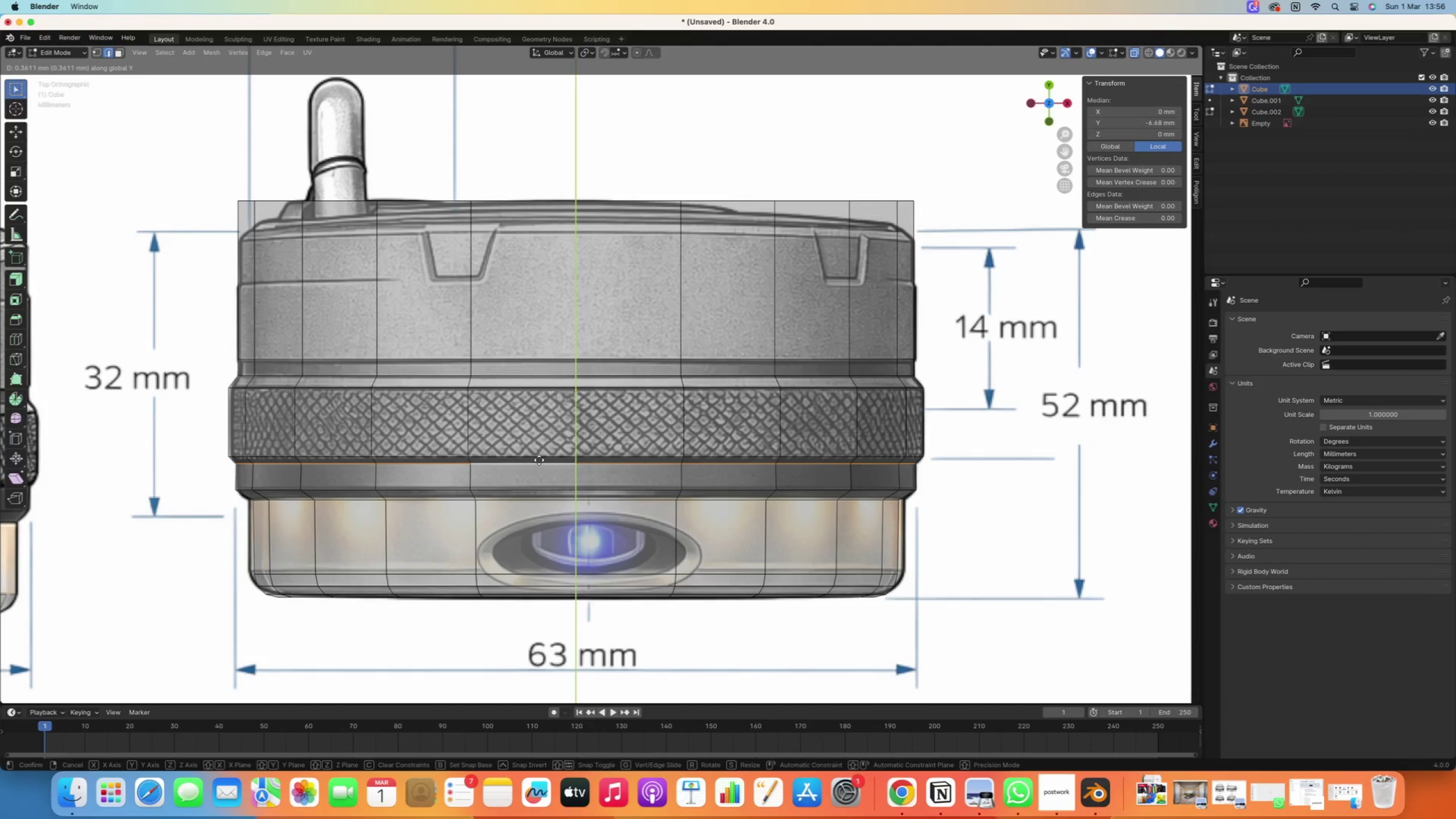 
left_click([539, 460])
 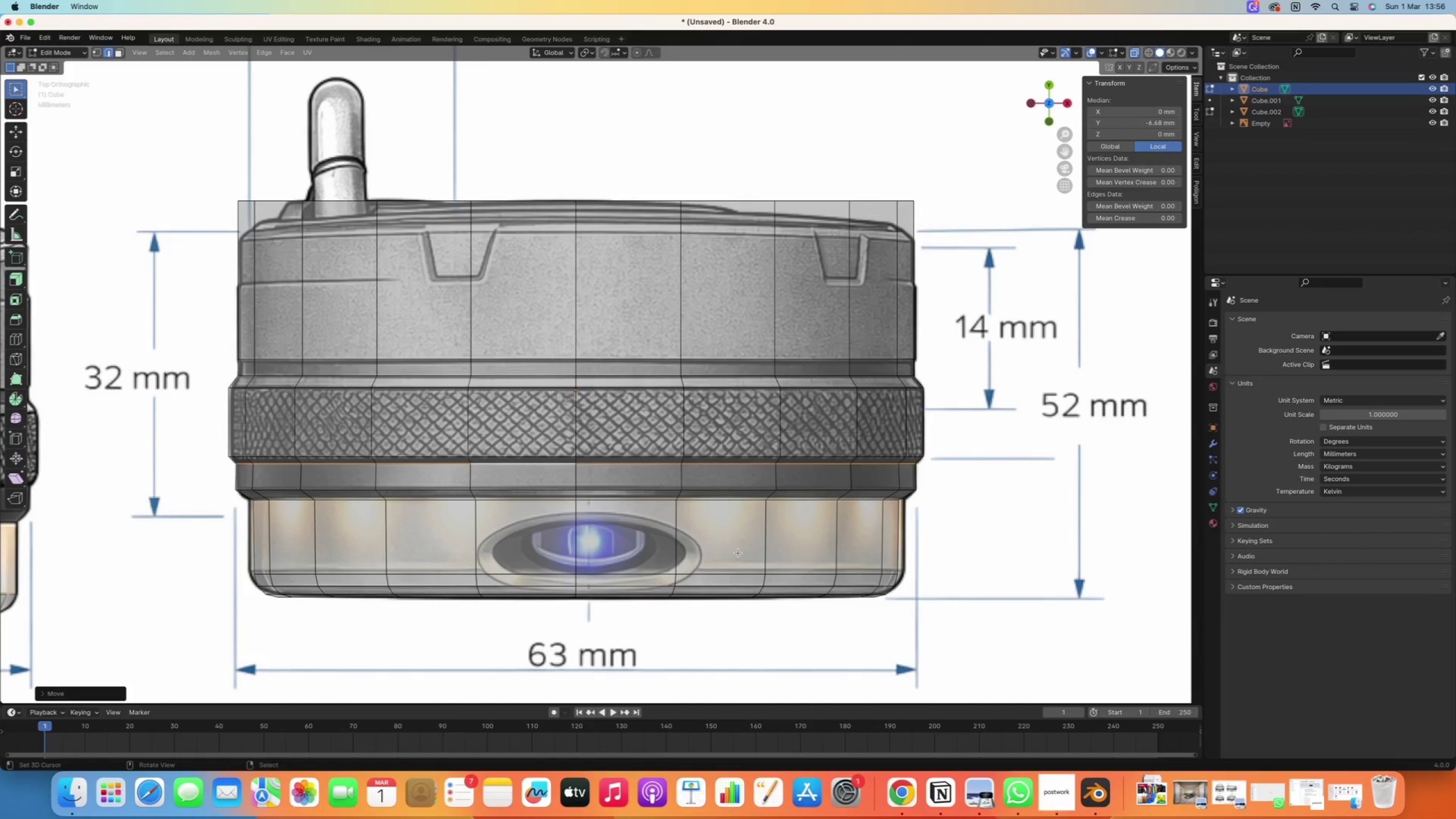 
scroll: coordinate [737, 552], scroll_direction: down, amount: 7.0
 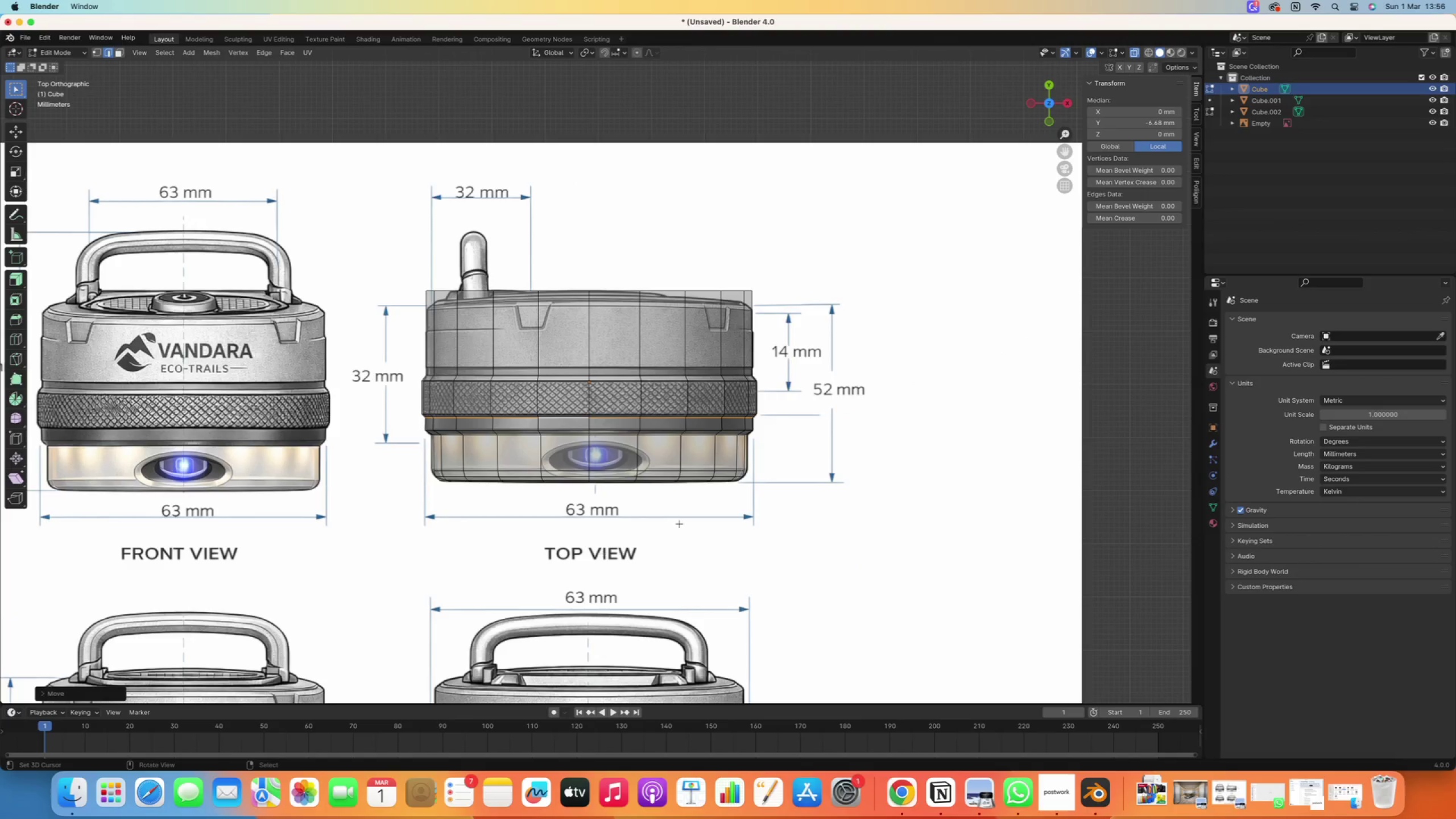 
left_click_drag(start_coordinate=[787, 556], to_coordinate=[486, 530])
 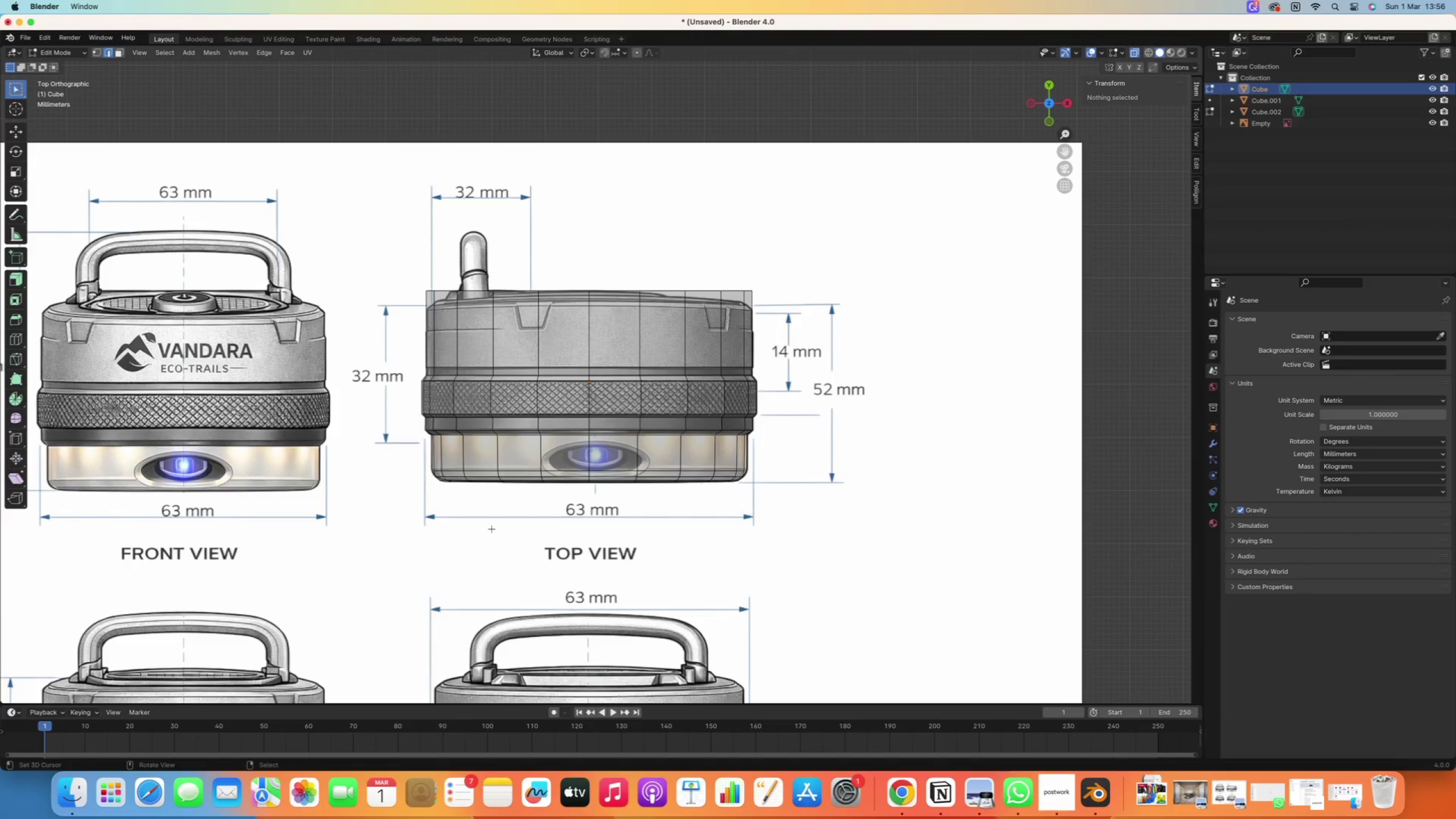 
key(3)
 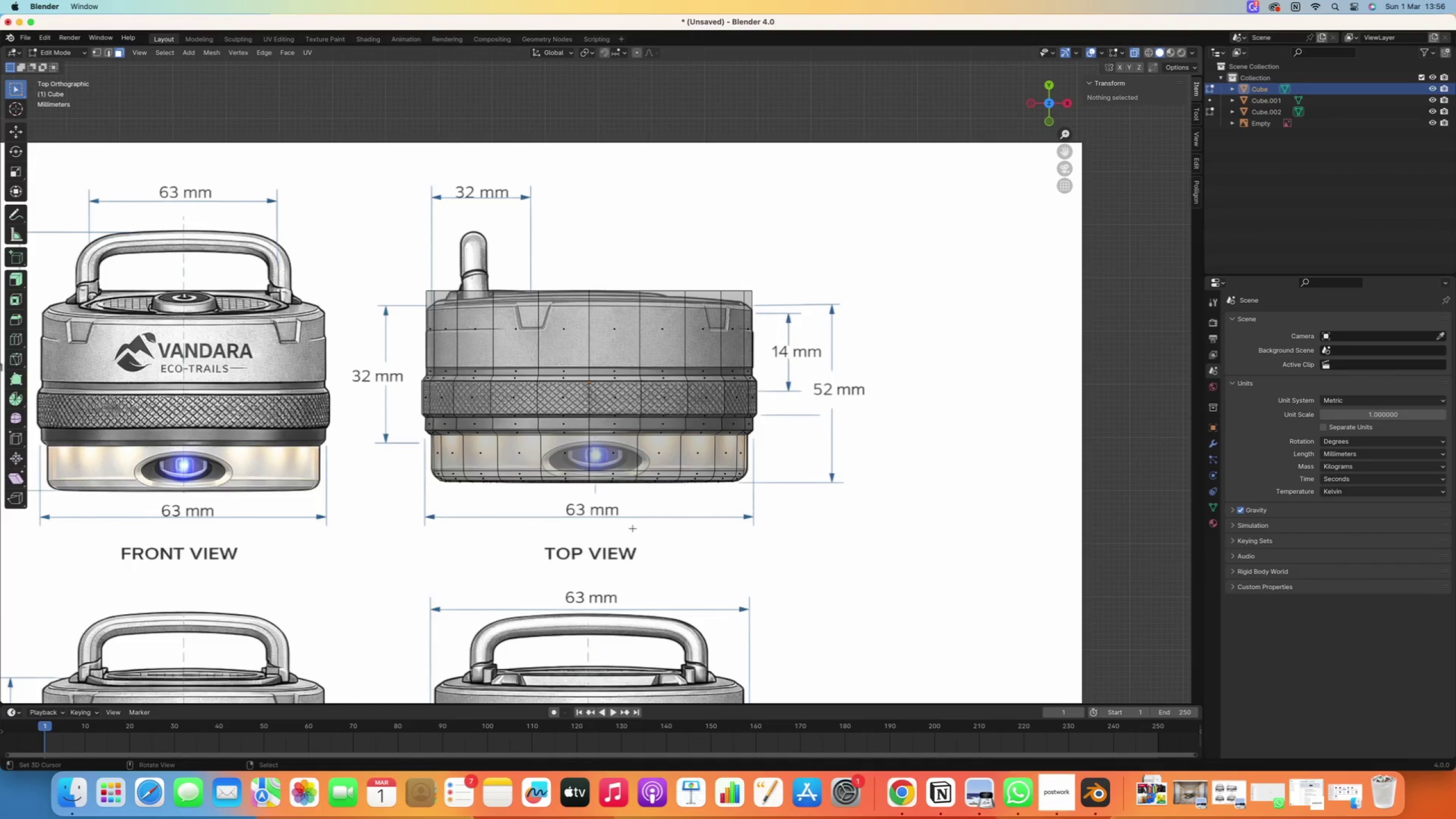 
left_click_drag(start_coordinate=[744, 549], to_coordinate=[388, 442])
 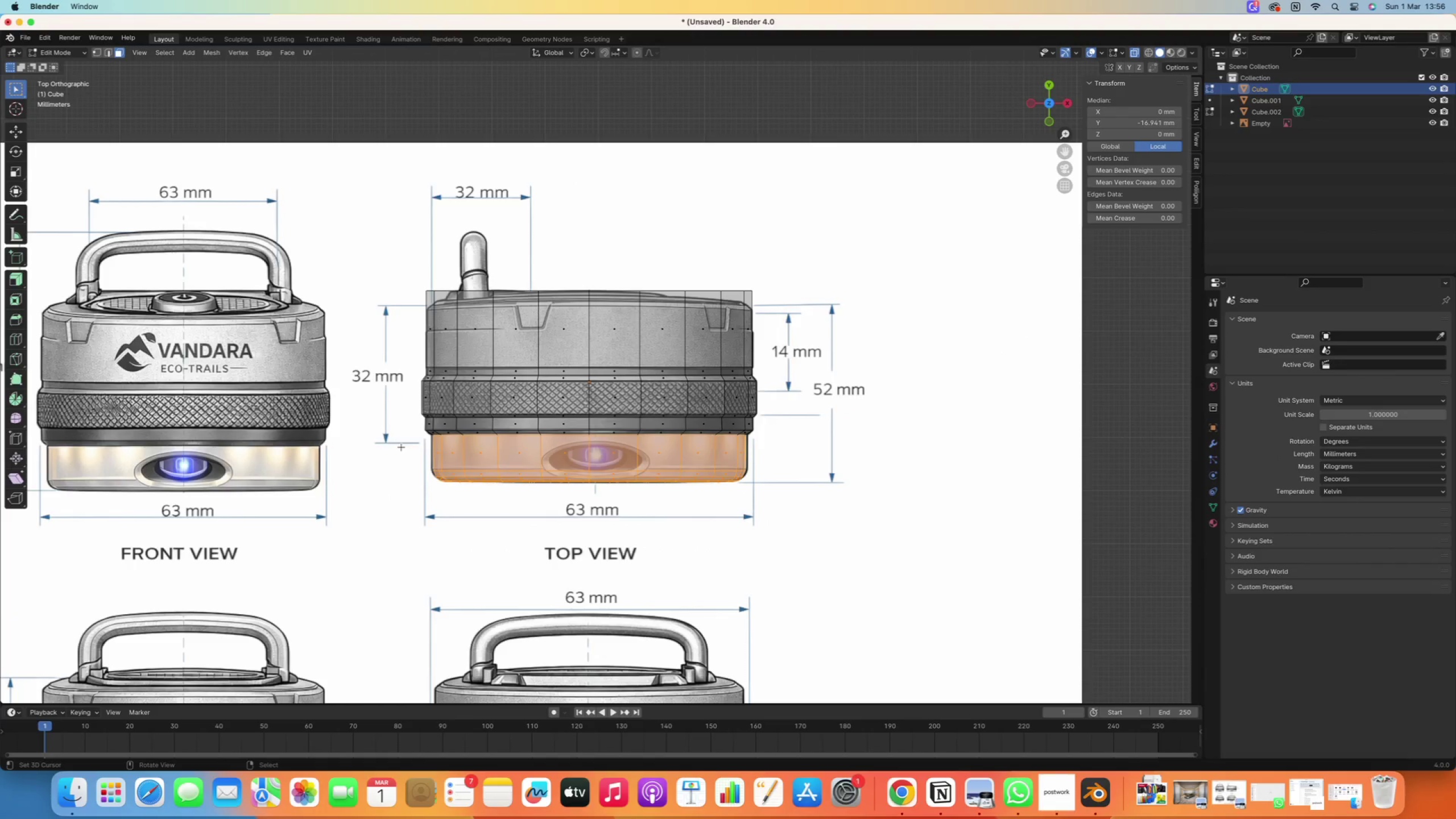 
scroll: coordinate [483, 474], scroll_direction: up, amount: 4.0
 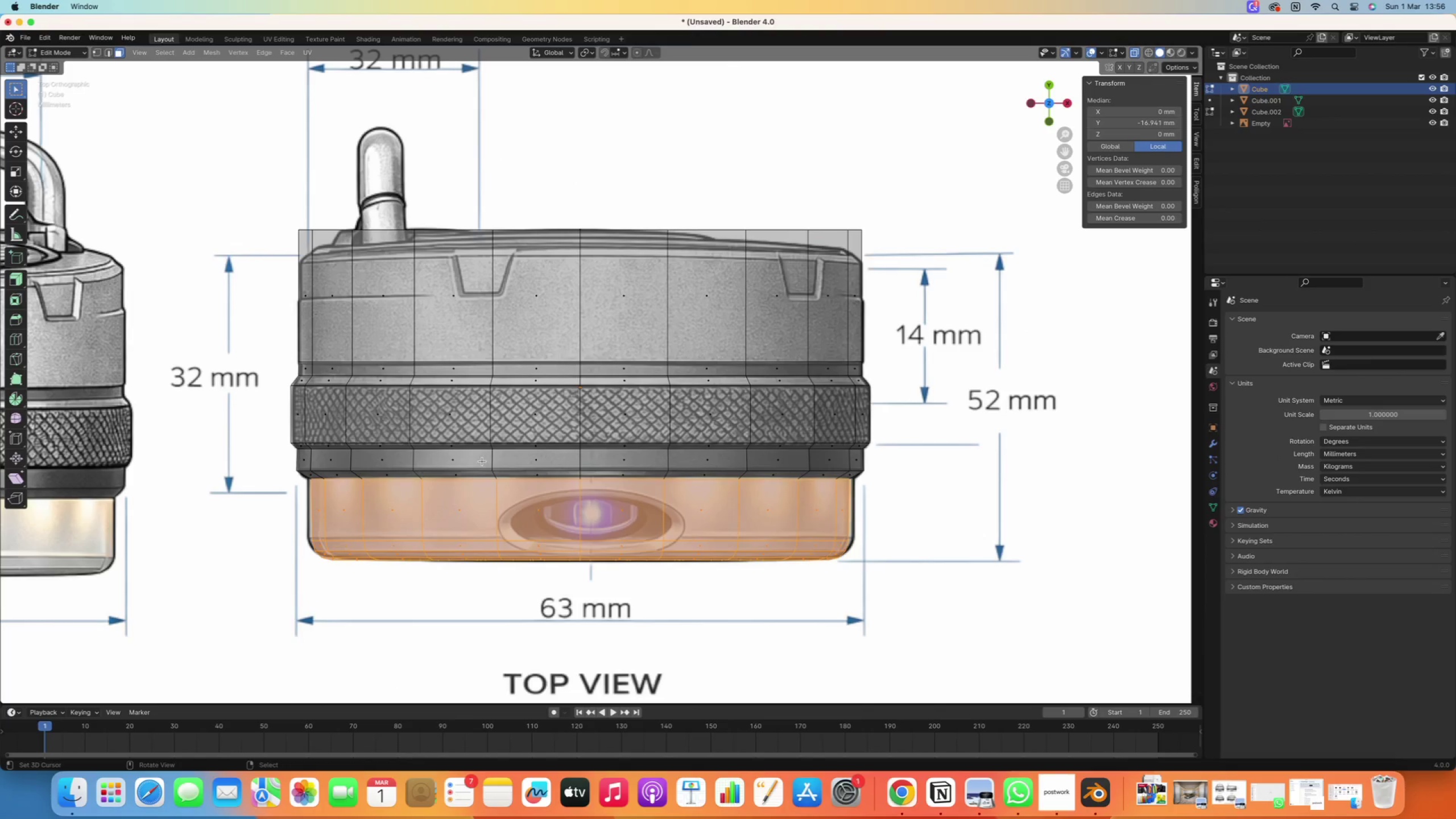 
key(S)
 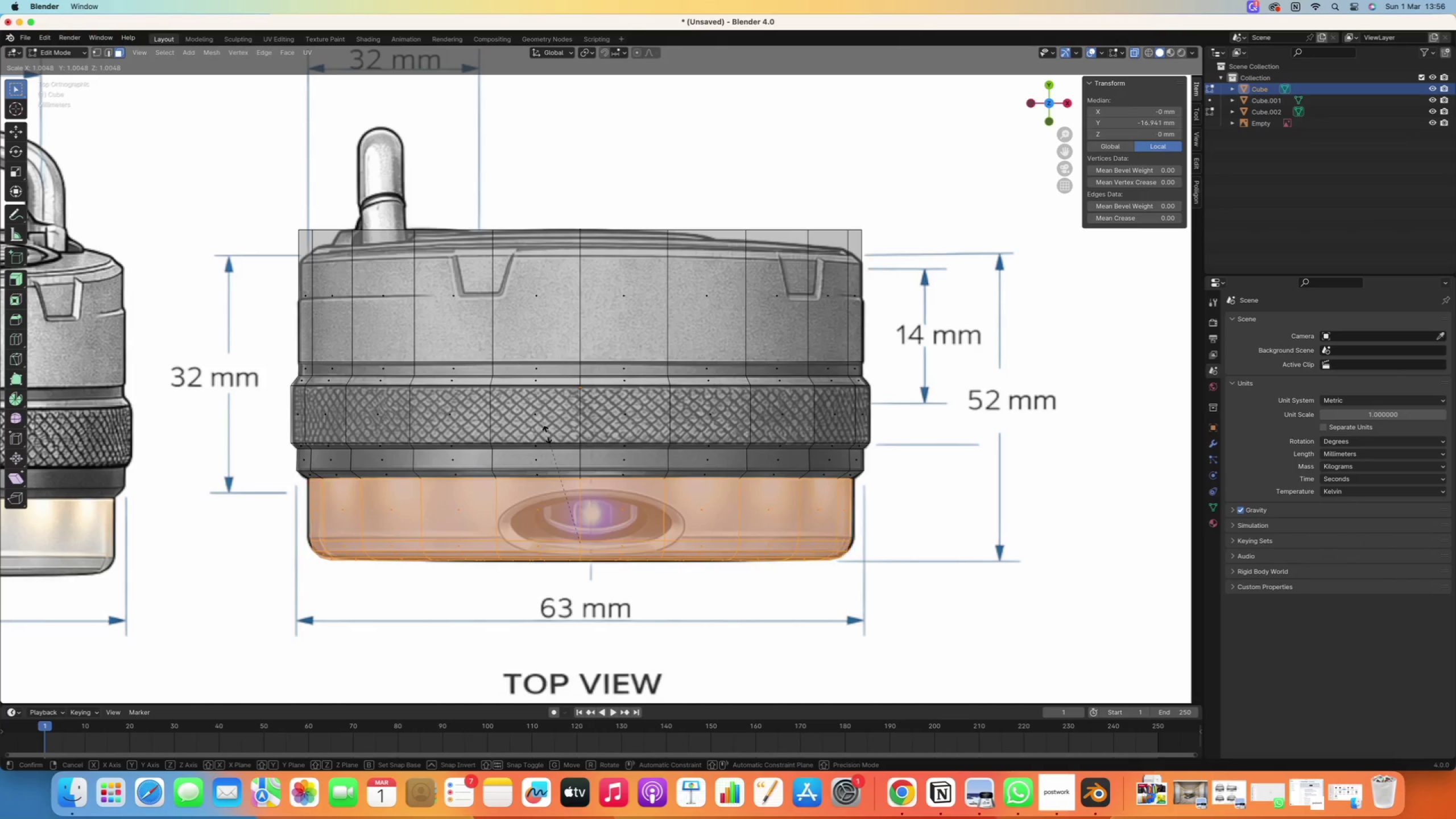 
left_click([547, 435])
 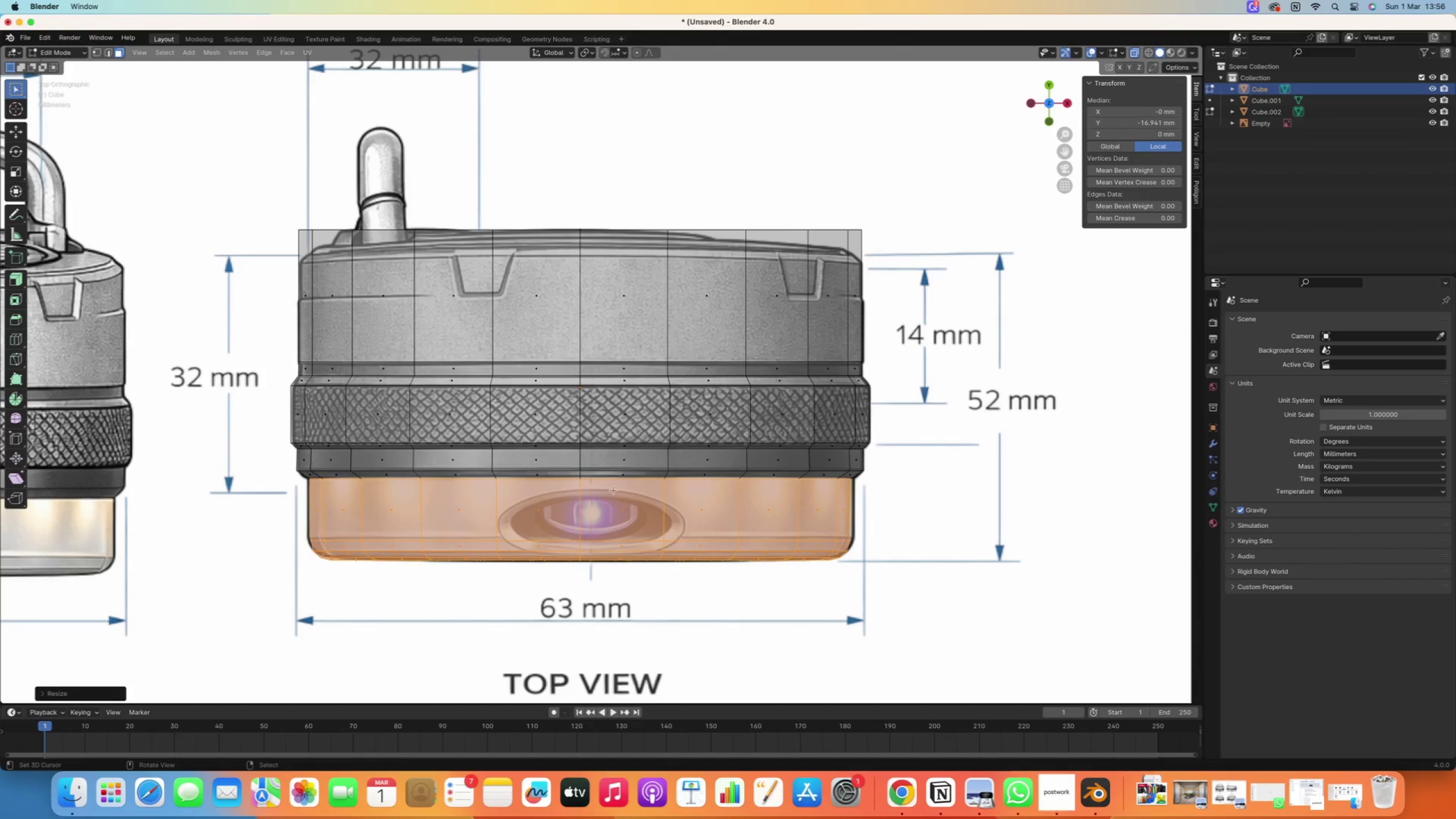 
scroll: coordinate [635, 503], scroll_direction: down, amount: 10.0
 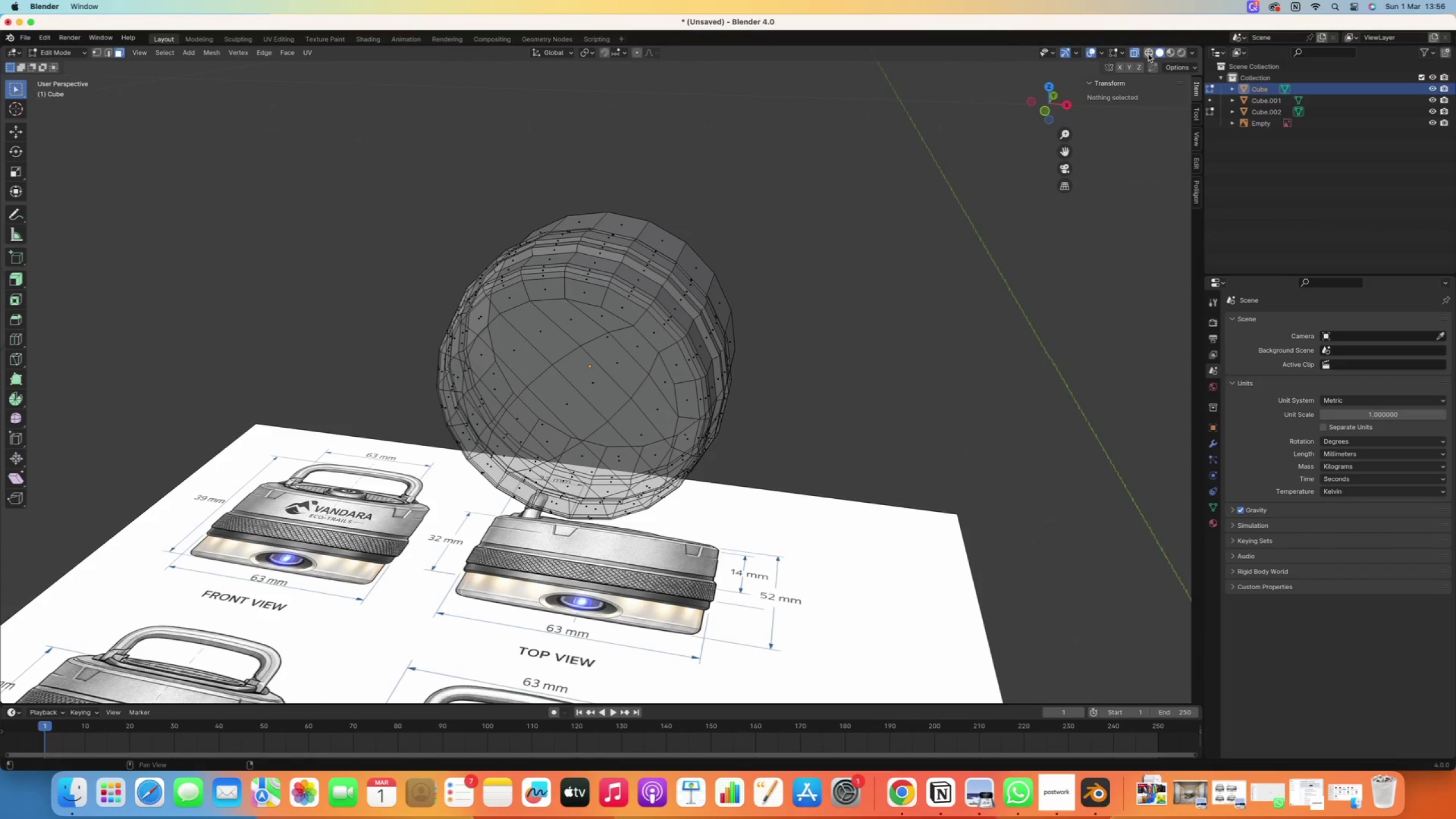 
wait(5.48)
 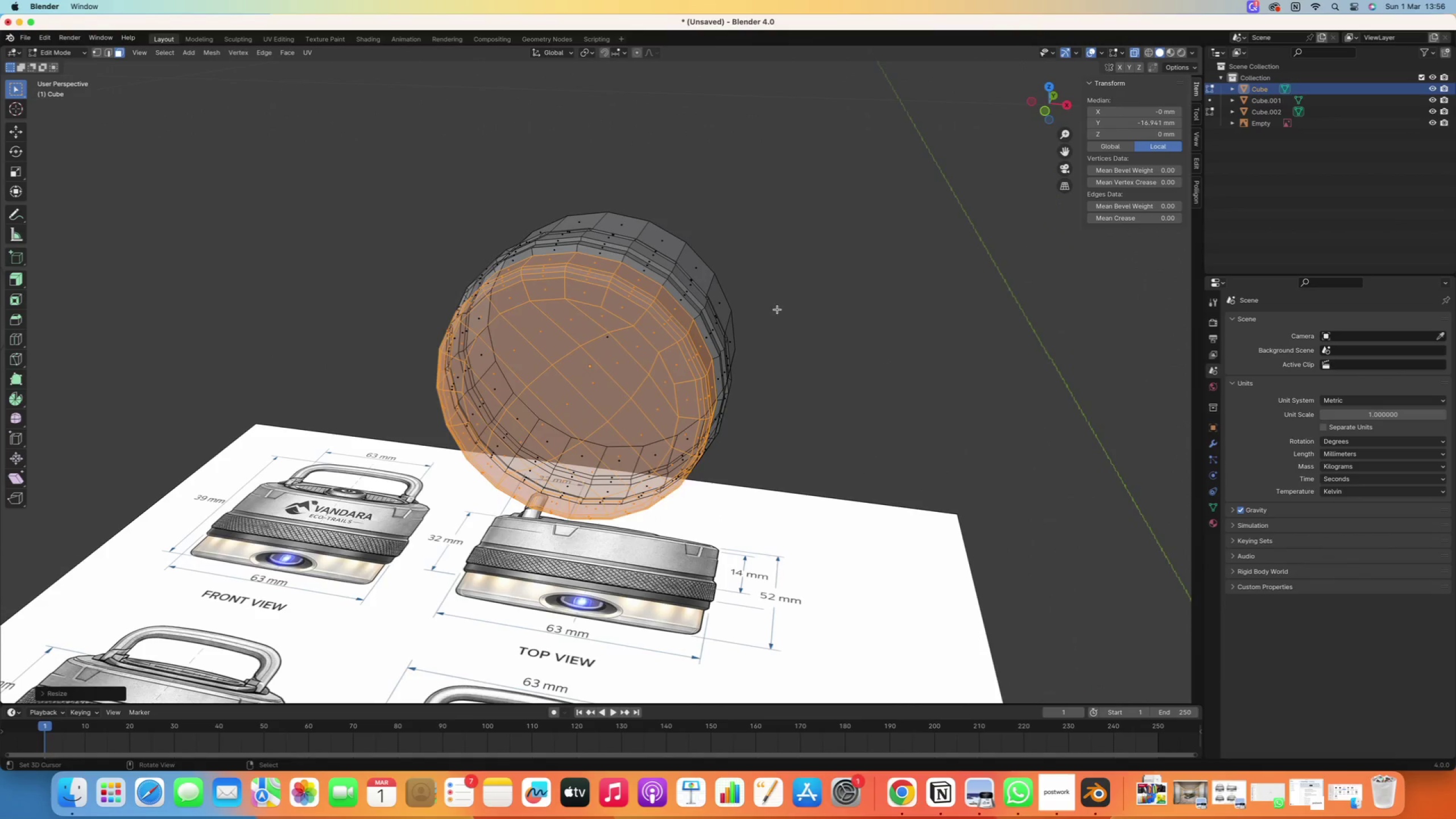 
left_click([1132, 54])
 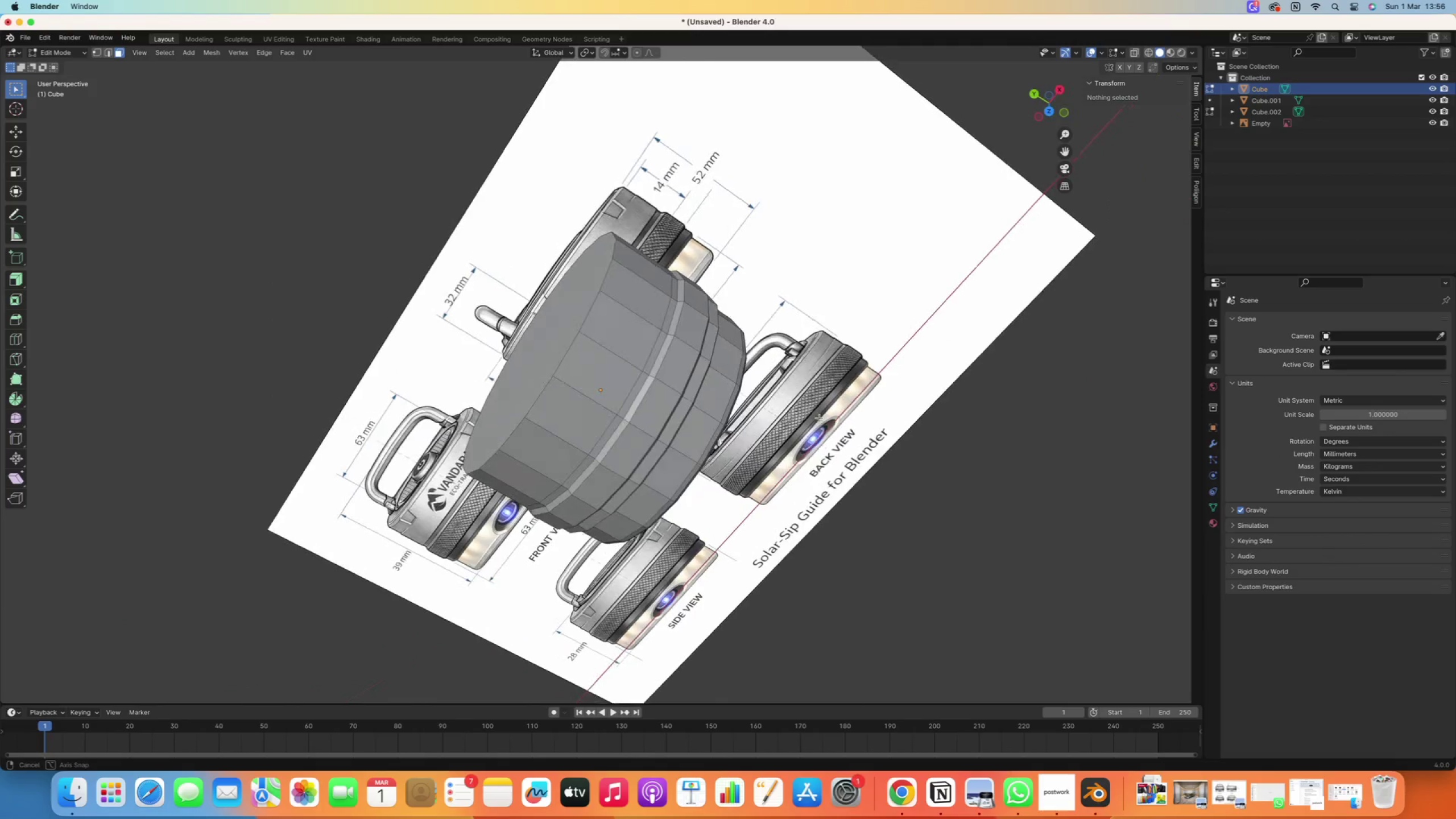 
scroll: coordinate [698, 417], scroll_direction: up, amount: 10.0
 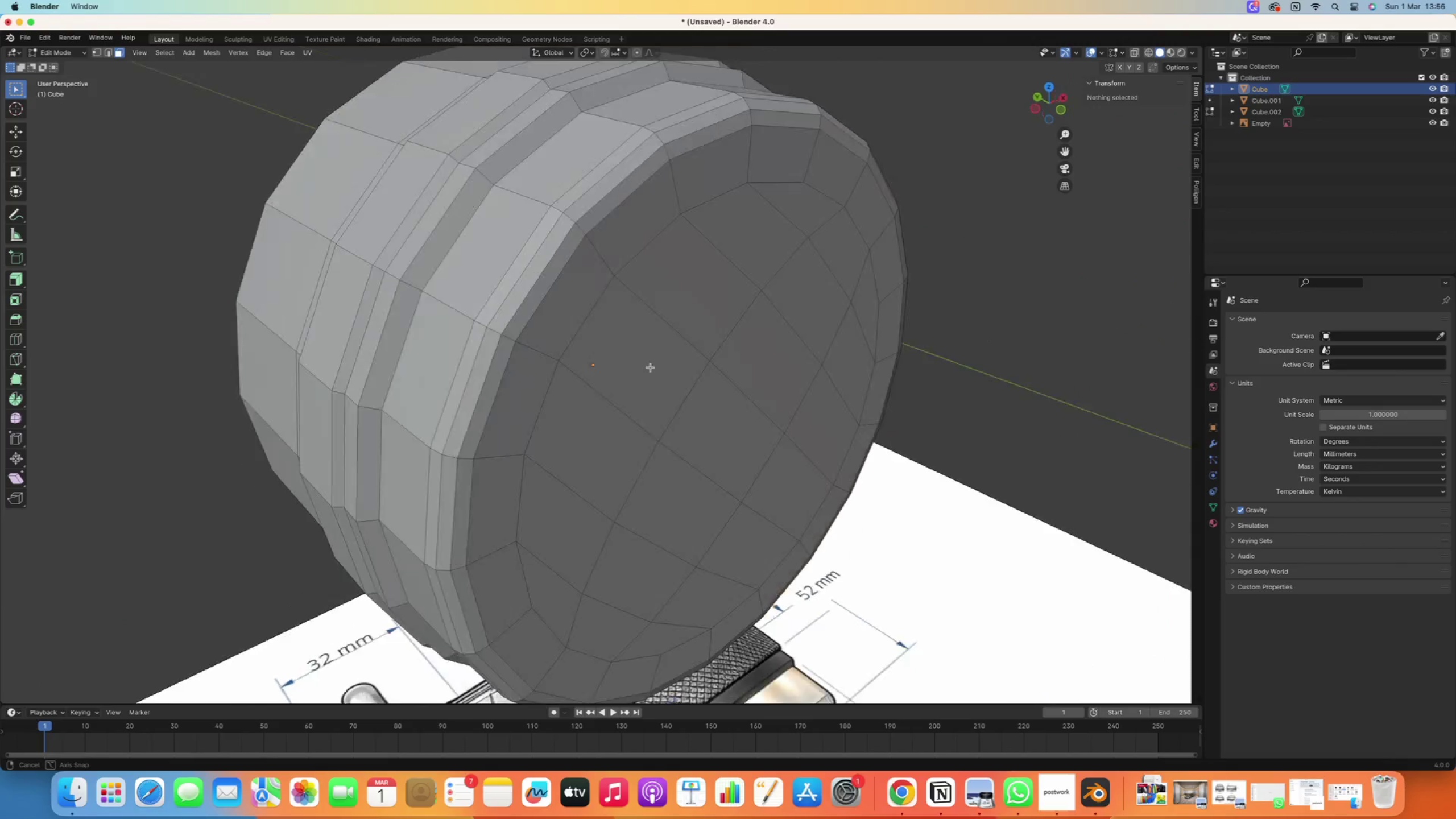 
hold_key(key=ShiftRight, duration=0.54)
 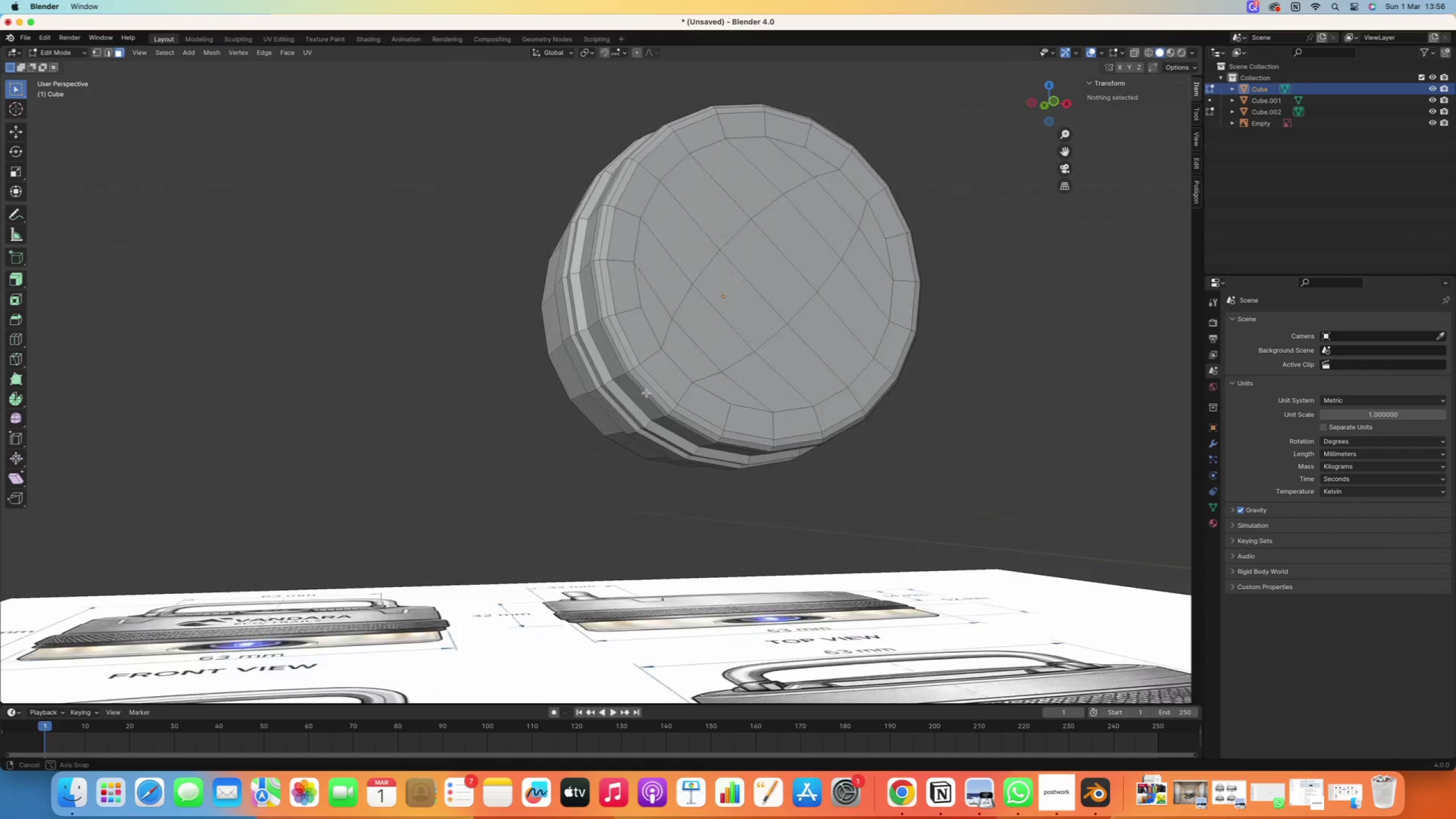 
scroll: coordinate [640, 373], scroll_direction: down, amount: 10.0
 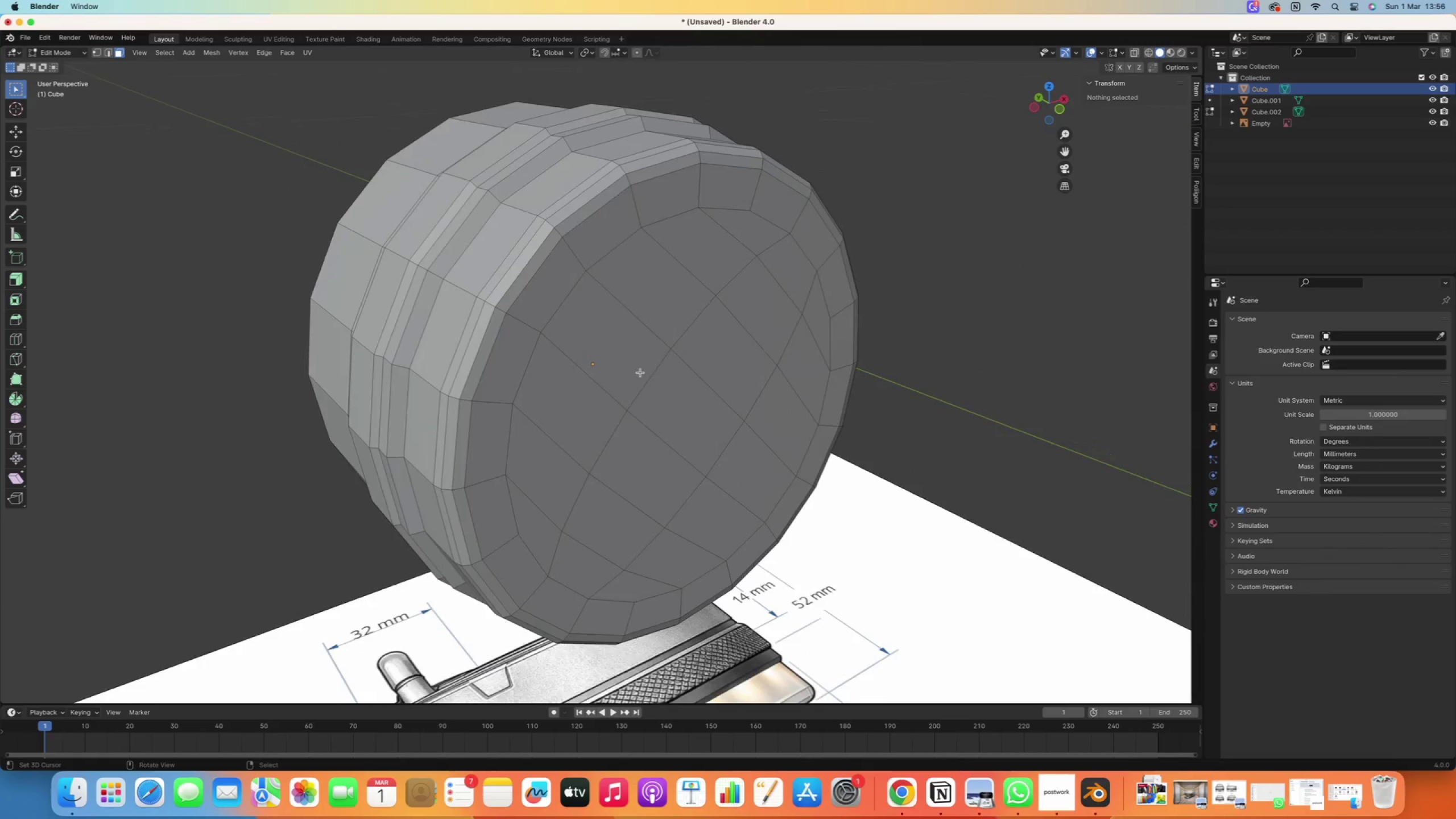 
key(Numpad7)
 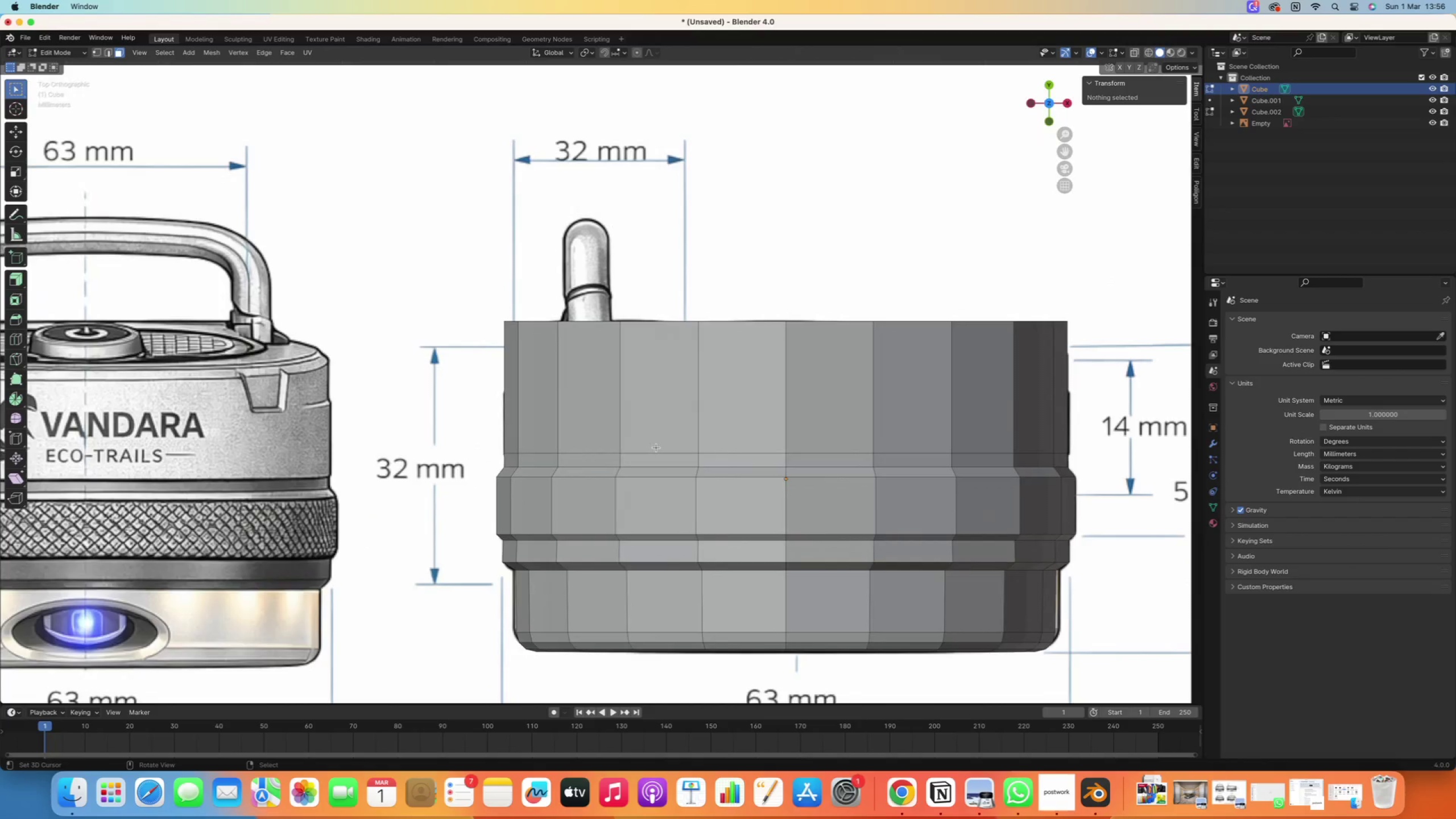 
scroll: coordinate [656, 448], scroll_direction: up, amount: 4.0
 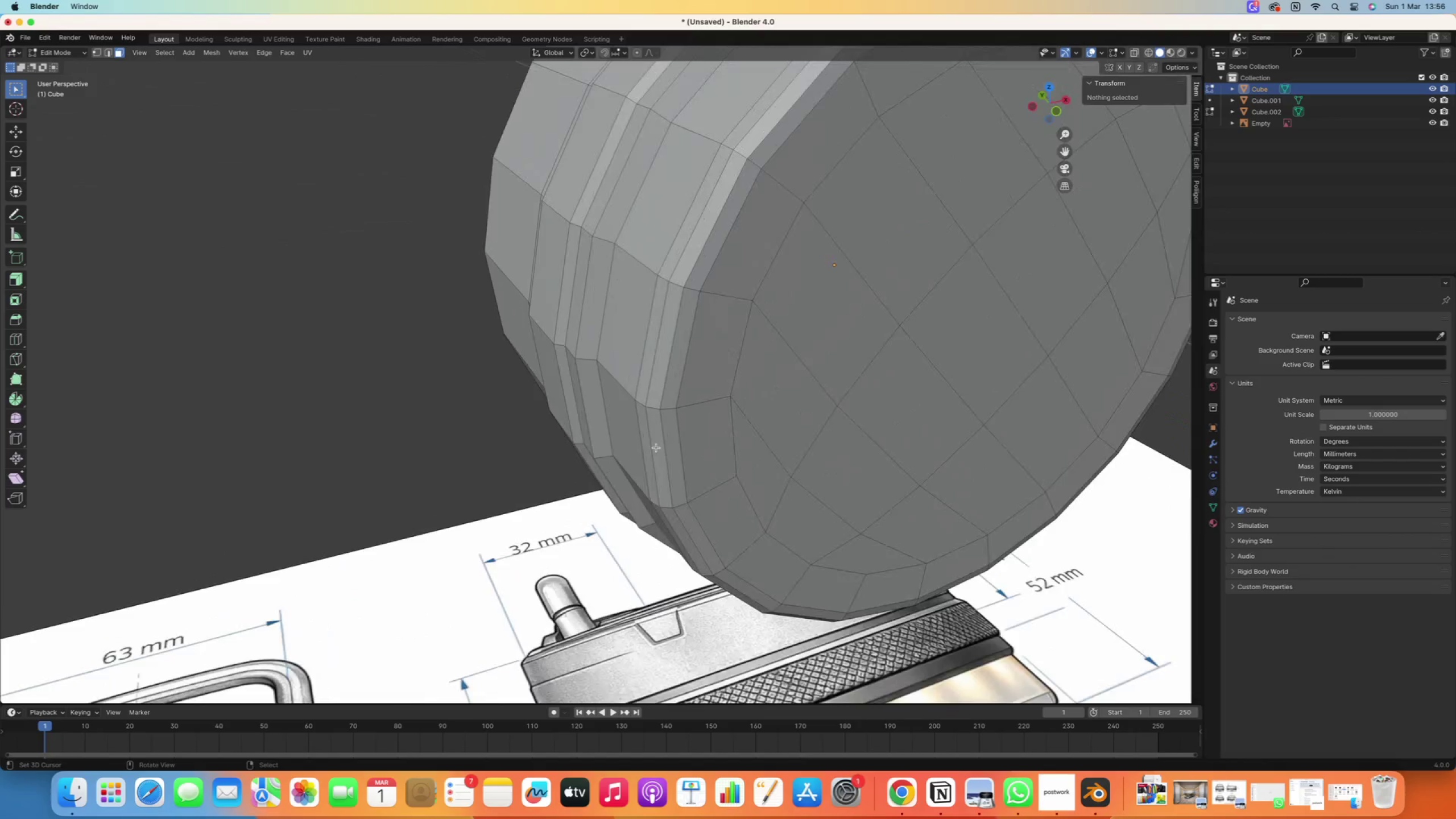 
scroll: coordinate [656, 448], scroll_direction: down, amount: 10.0
 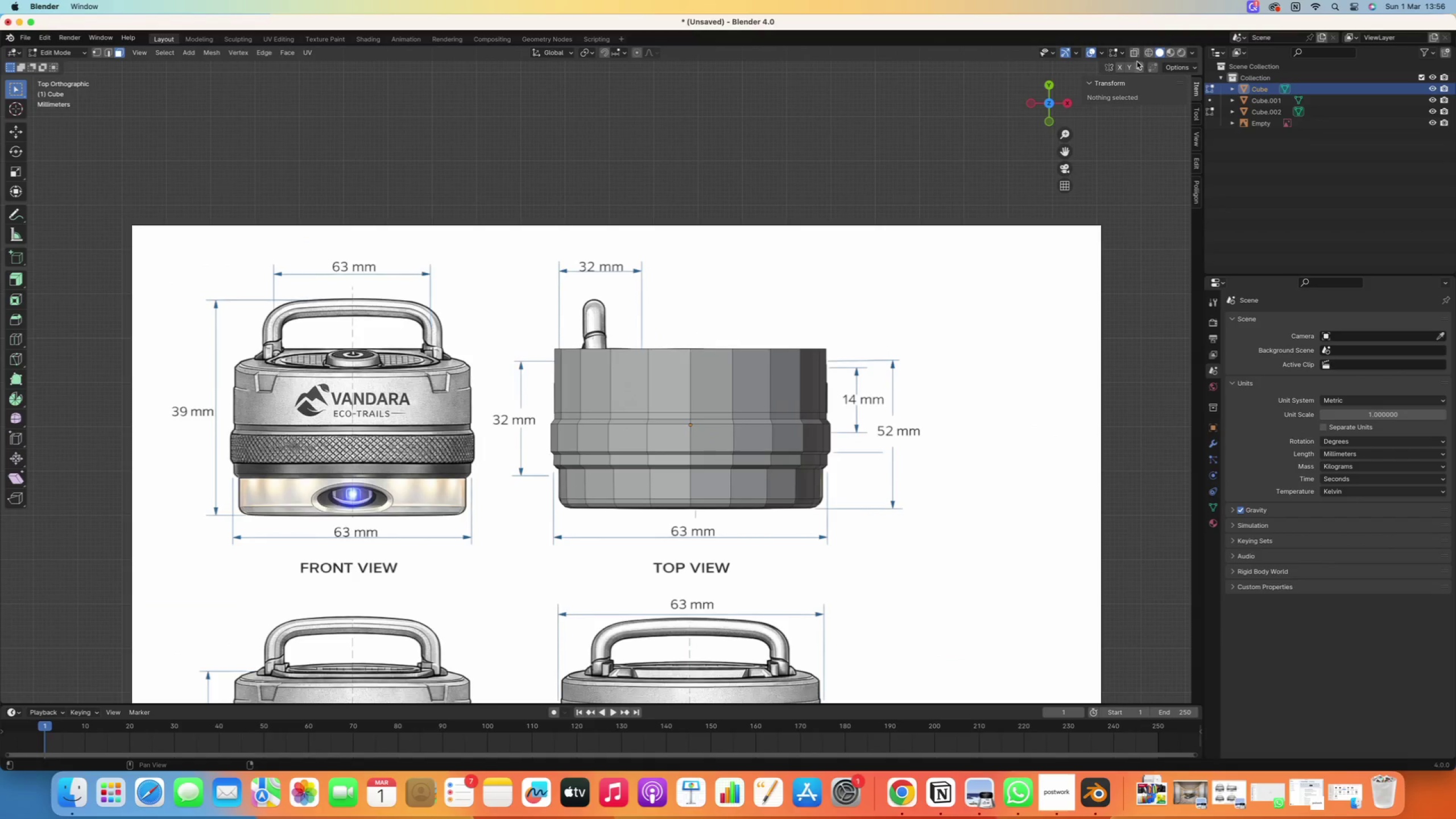 
left_click([1136, 55])
 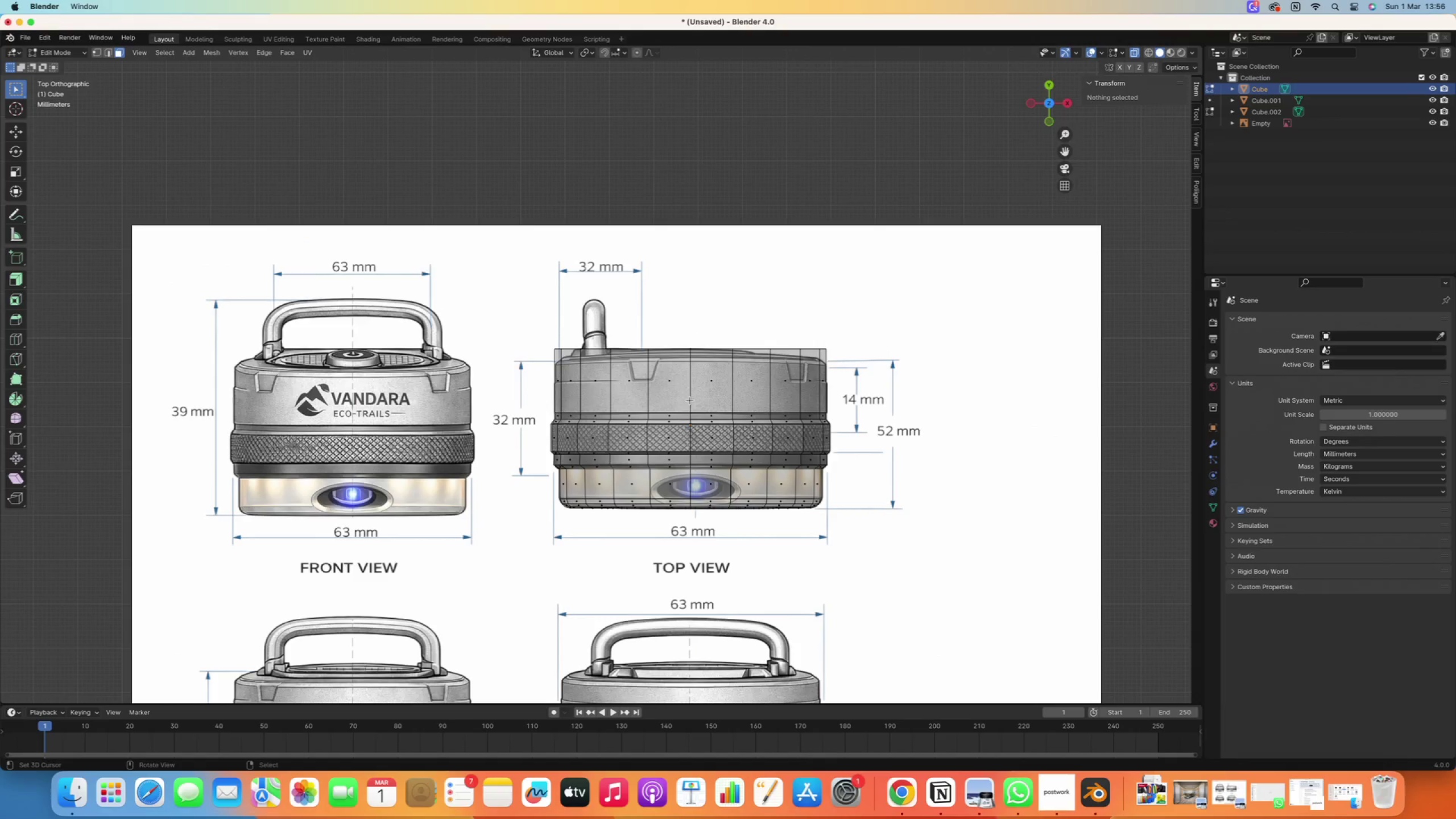 
scroll: coordinate [587, 366], scroll_direction: up, amount: 5.0
 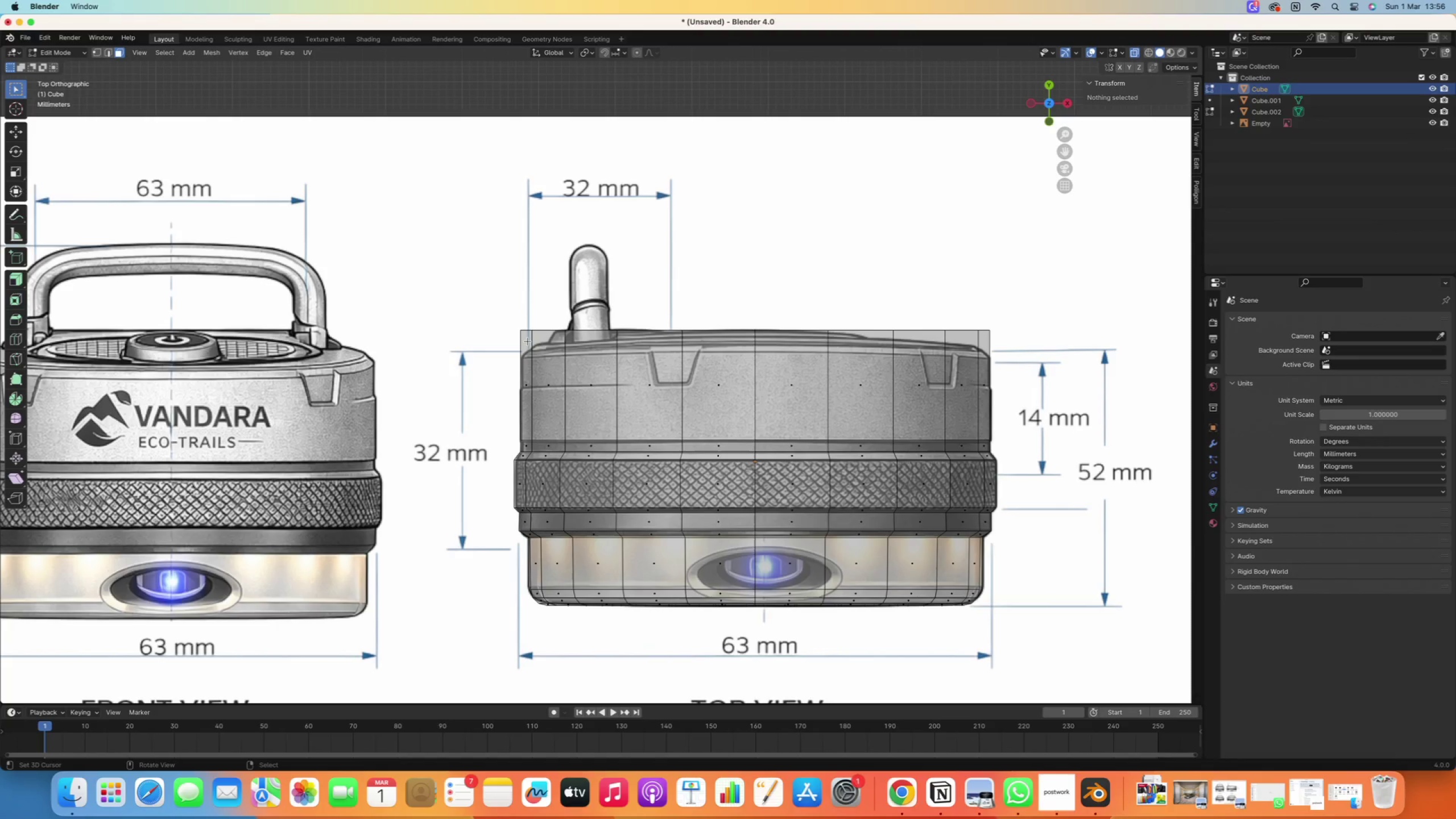 
right_click([556, 328])
 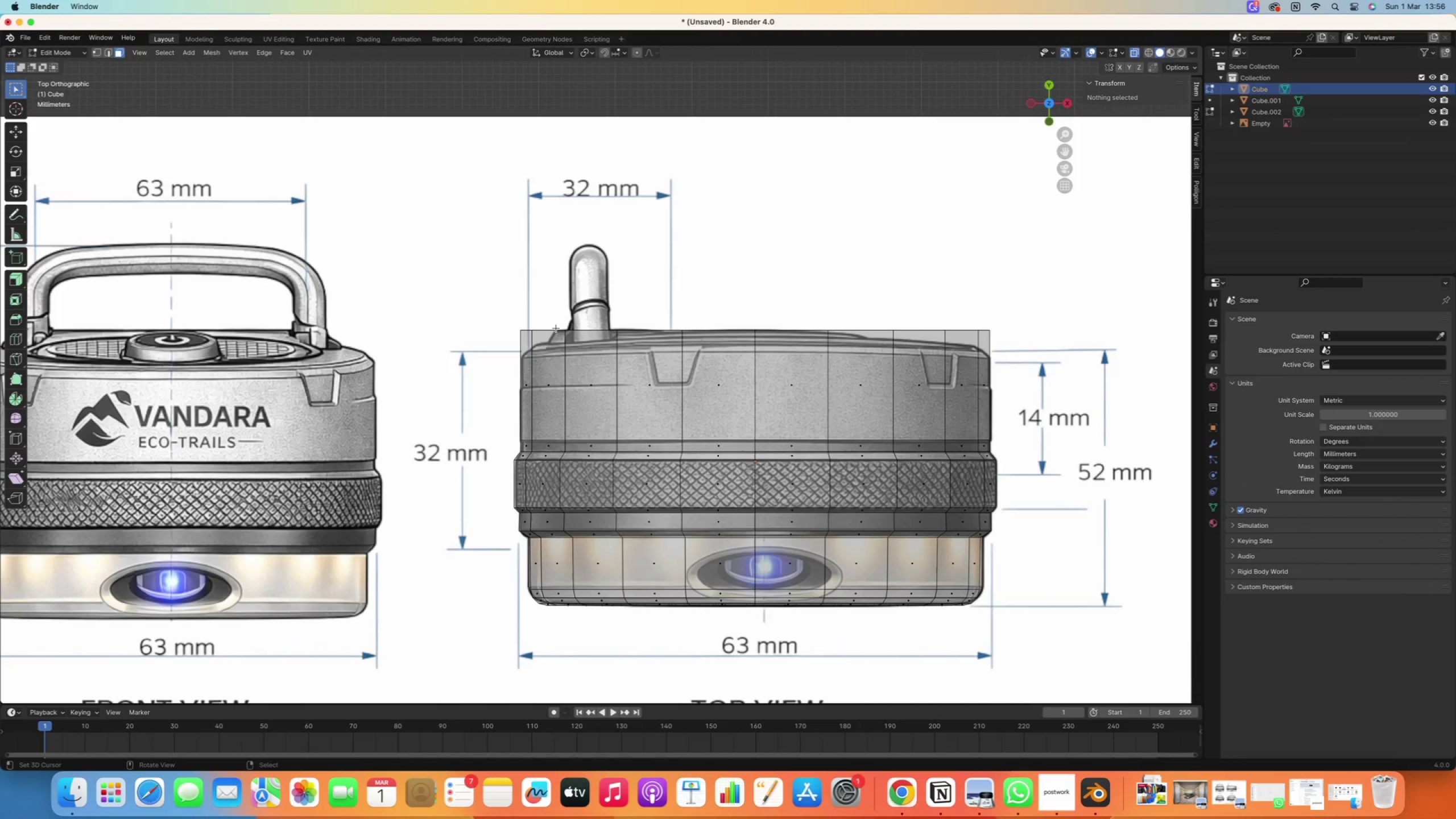 
key(2)
 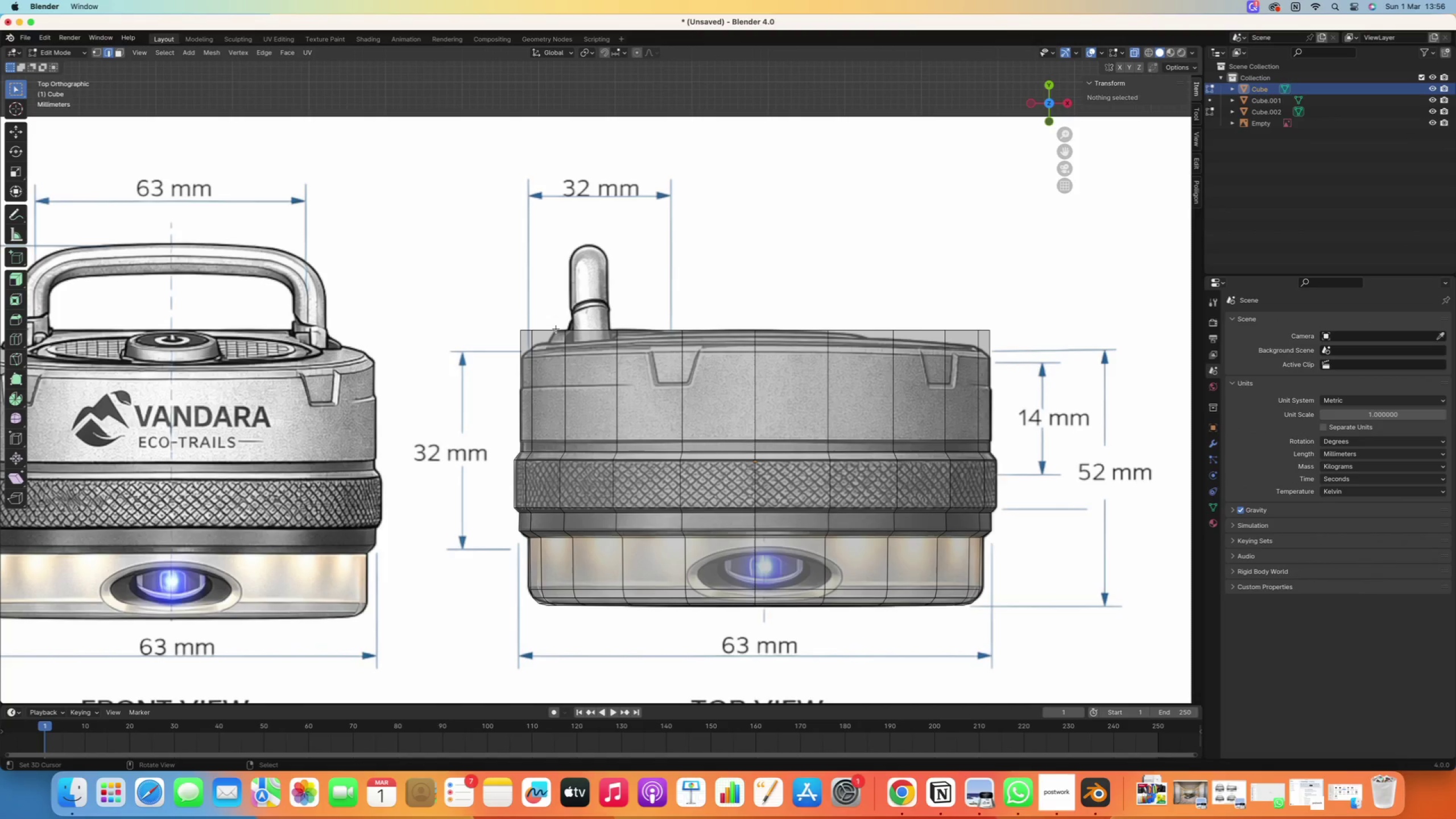 
right_click([556, 329])
 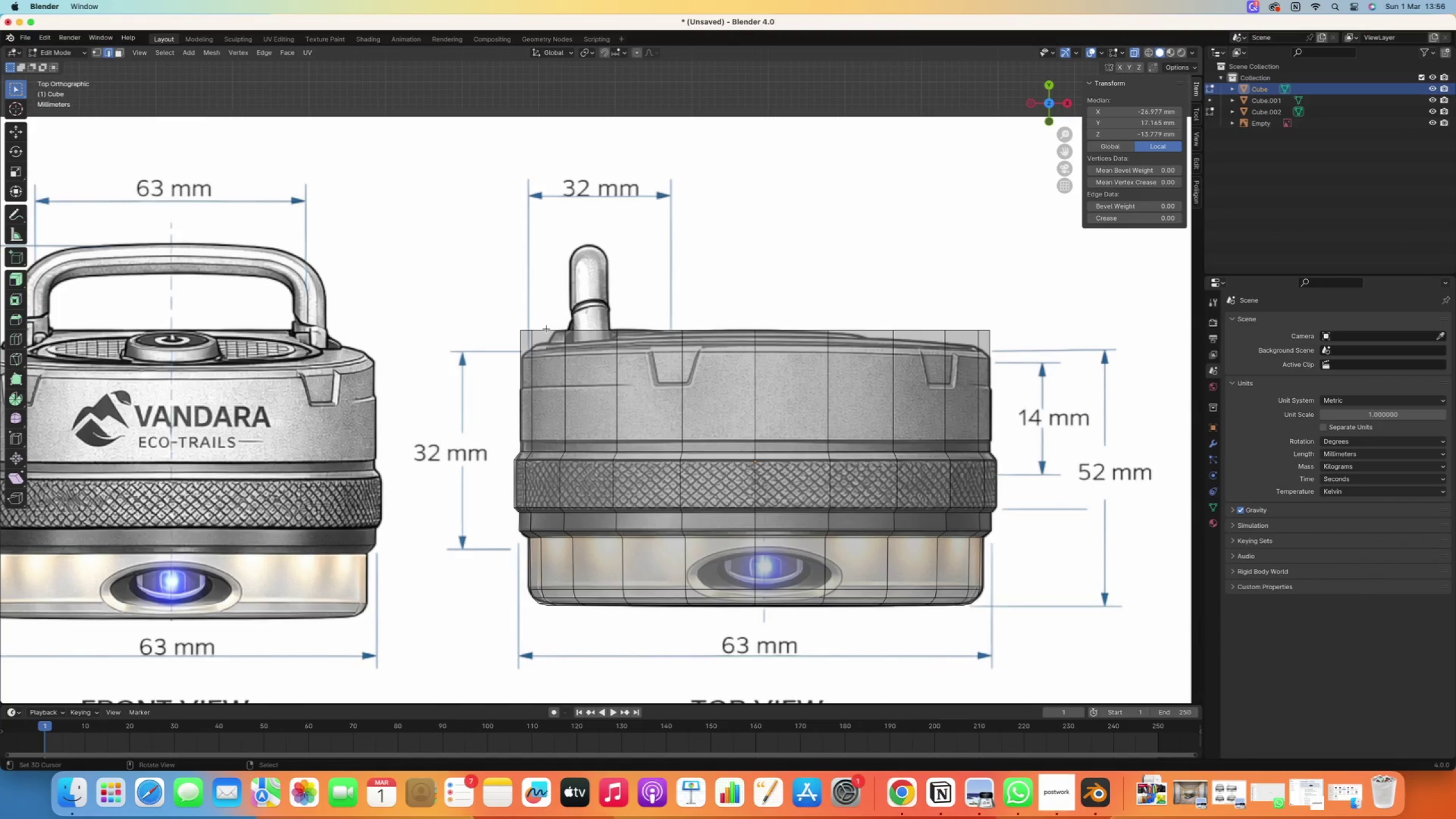 
key(2)
 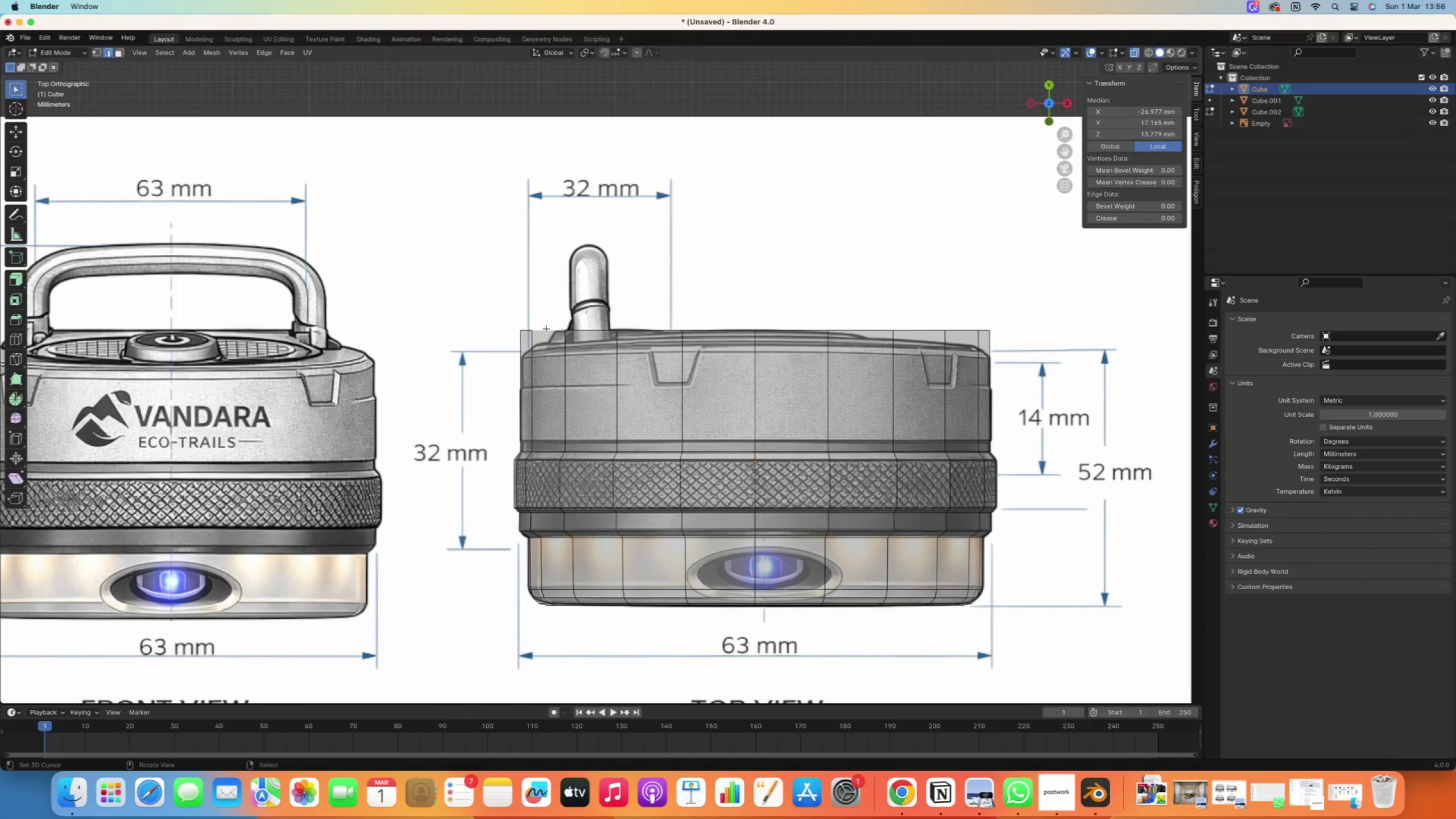 
right_click([547, 329])
 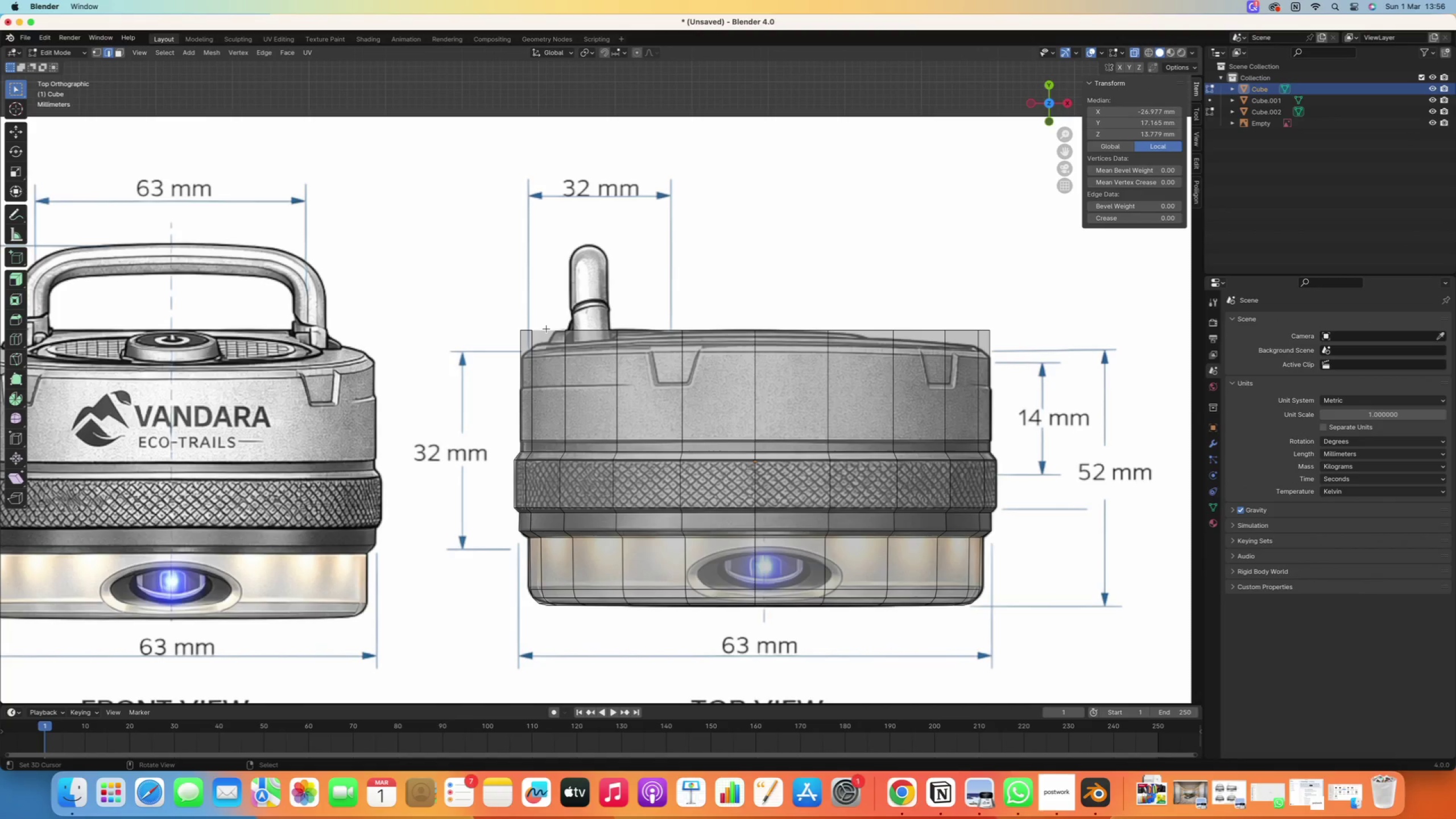 
hold_key(key=AltRight, duration=0.46)
double_click([547, 329])
 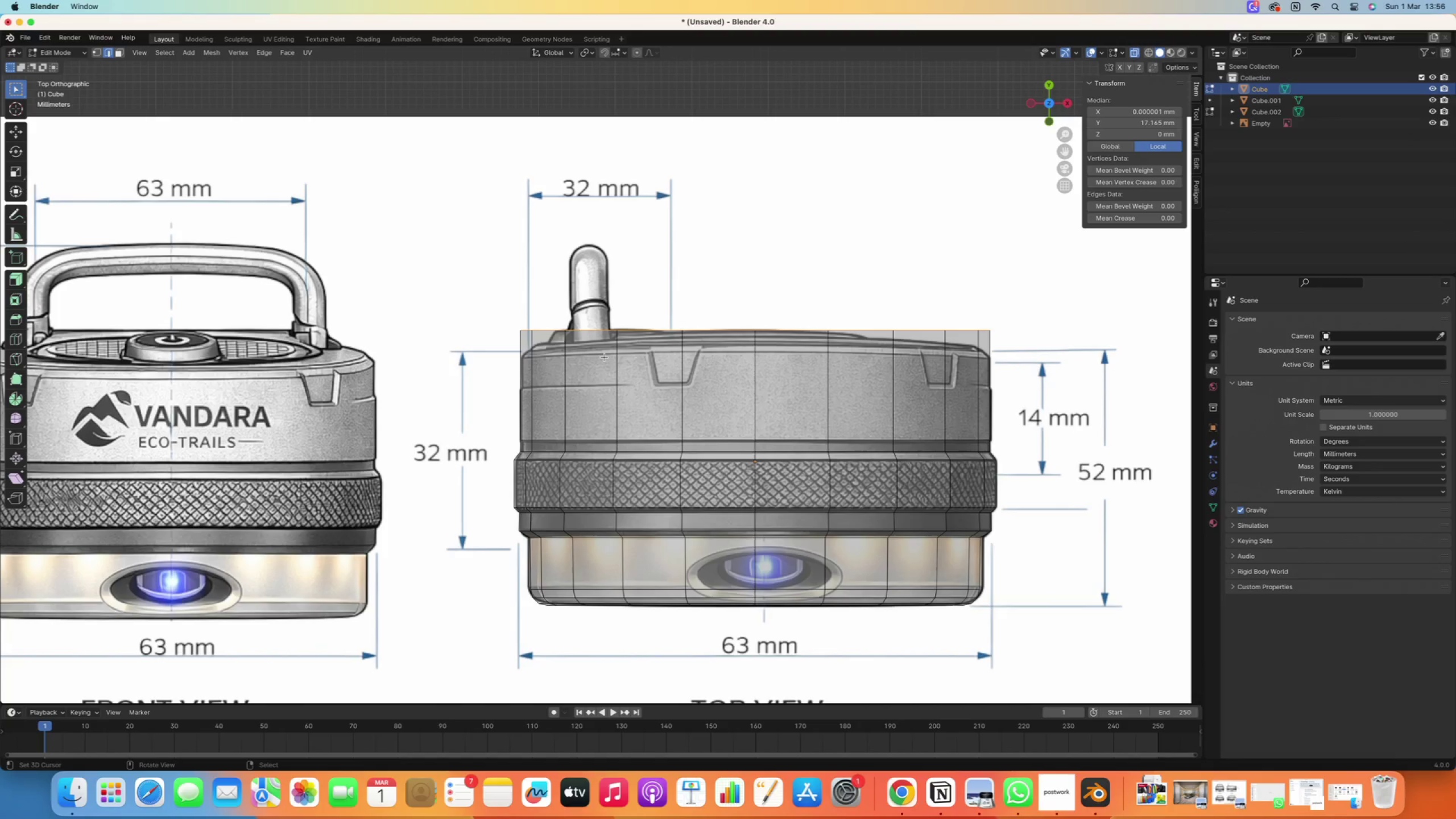 
type(is)
 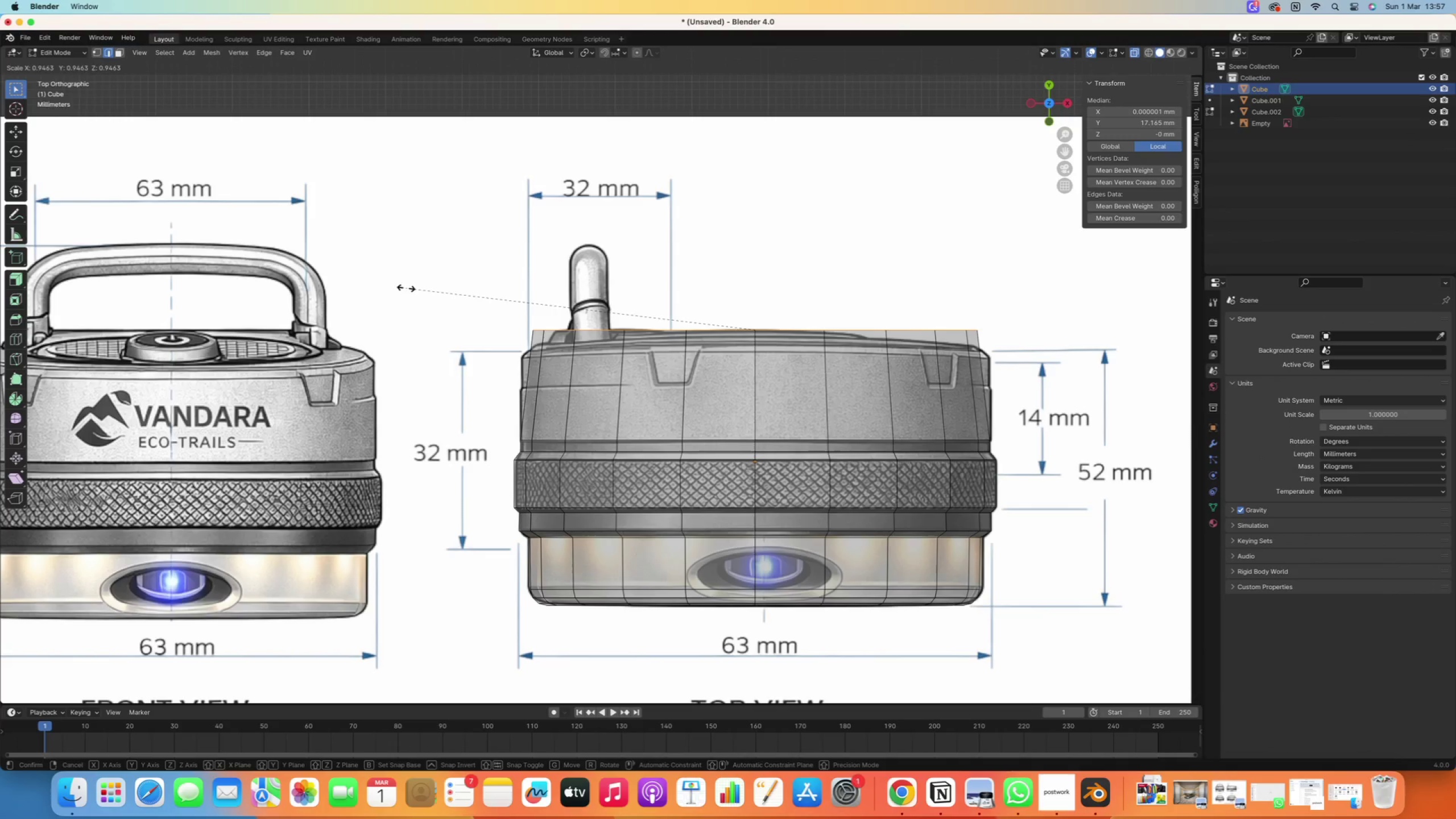 
right_click([408, 288])
 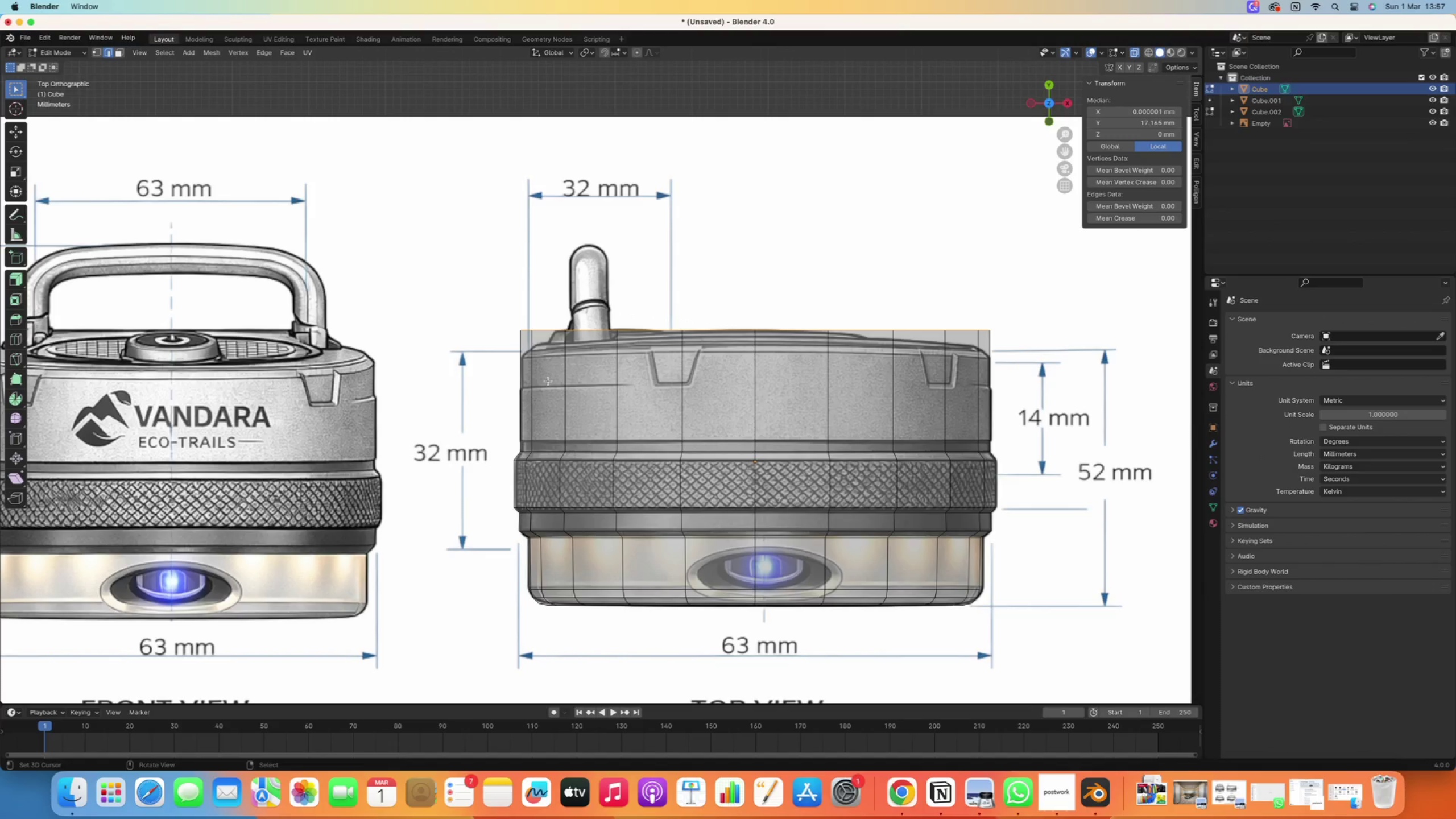 
key(Control+R)
 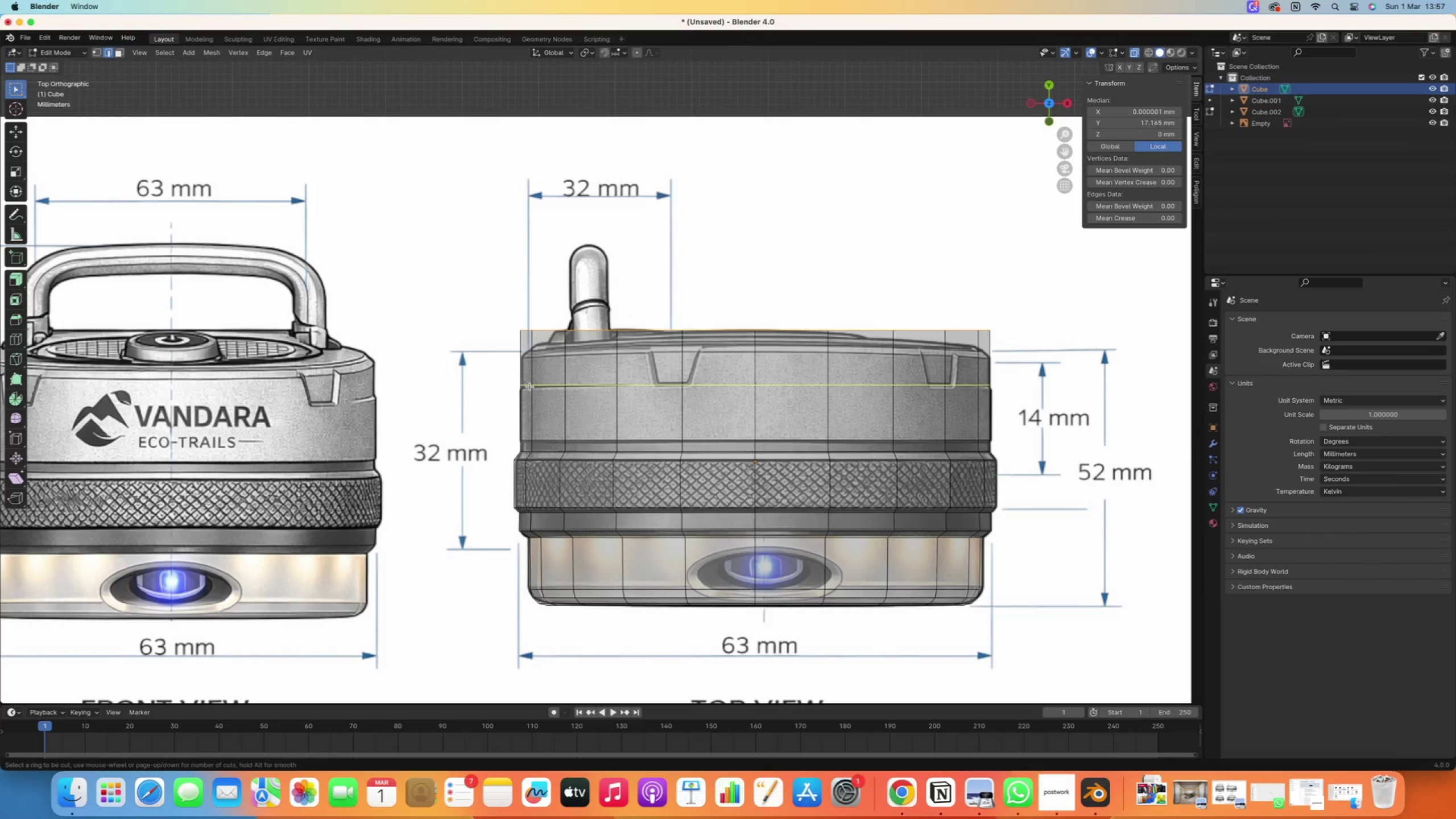 
left_click([530, 387])
 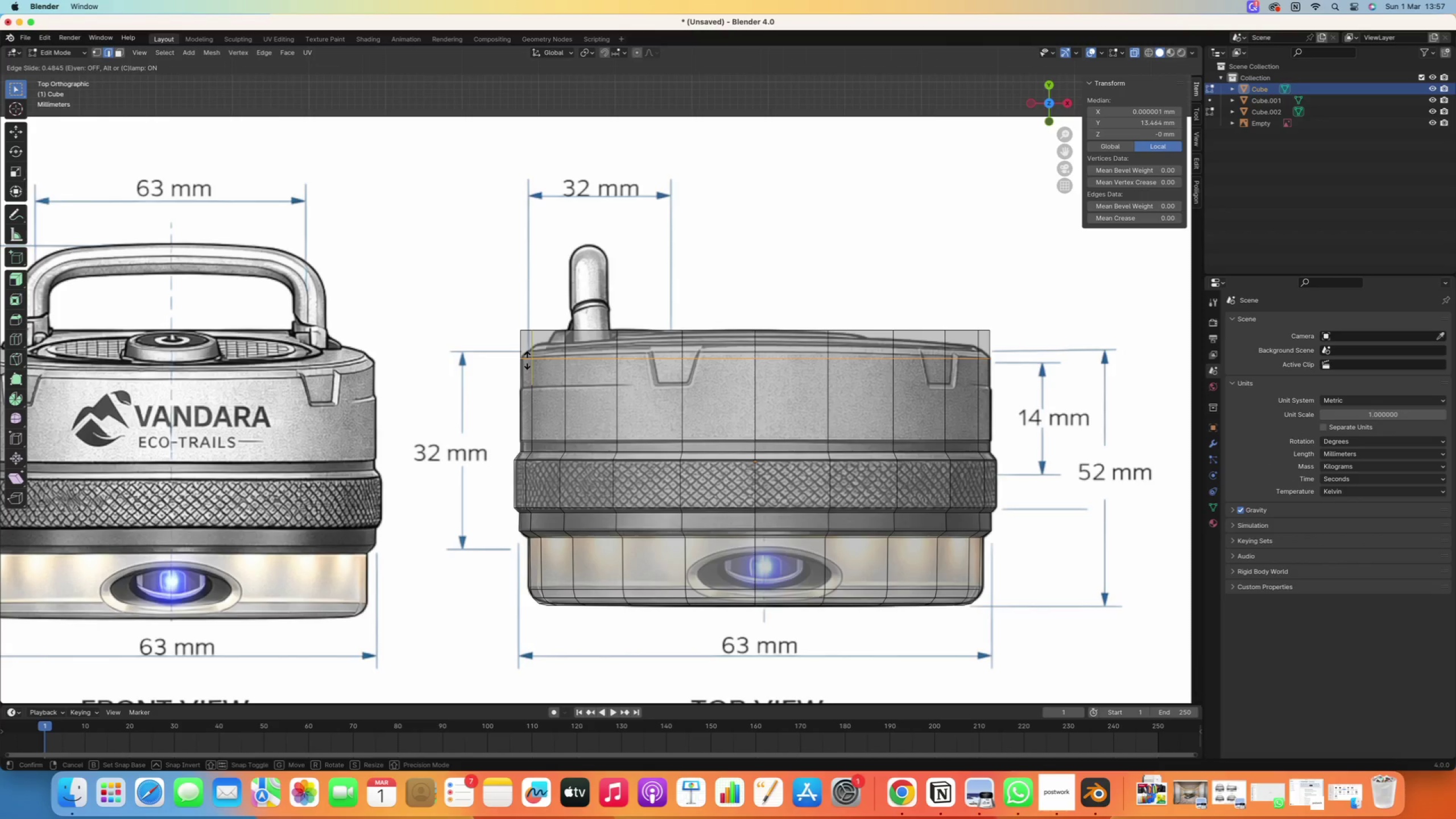 
wait(6.08)
 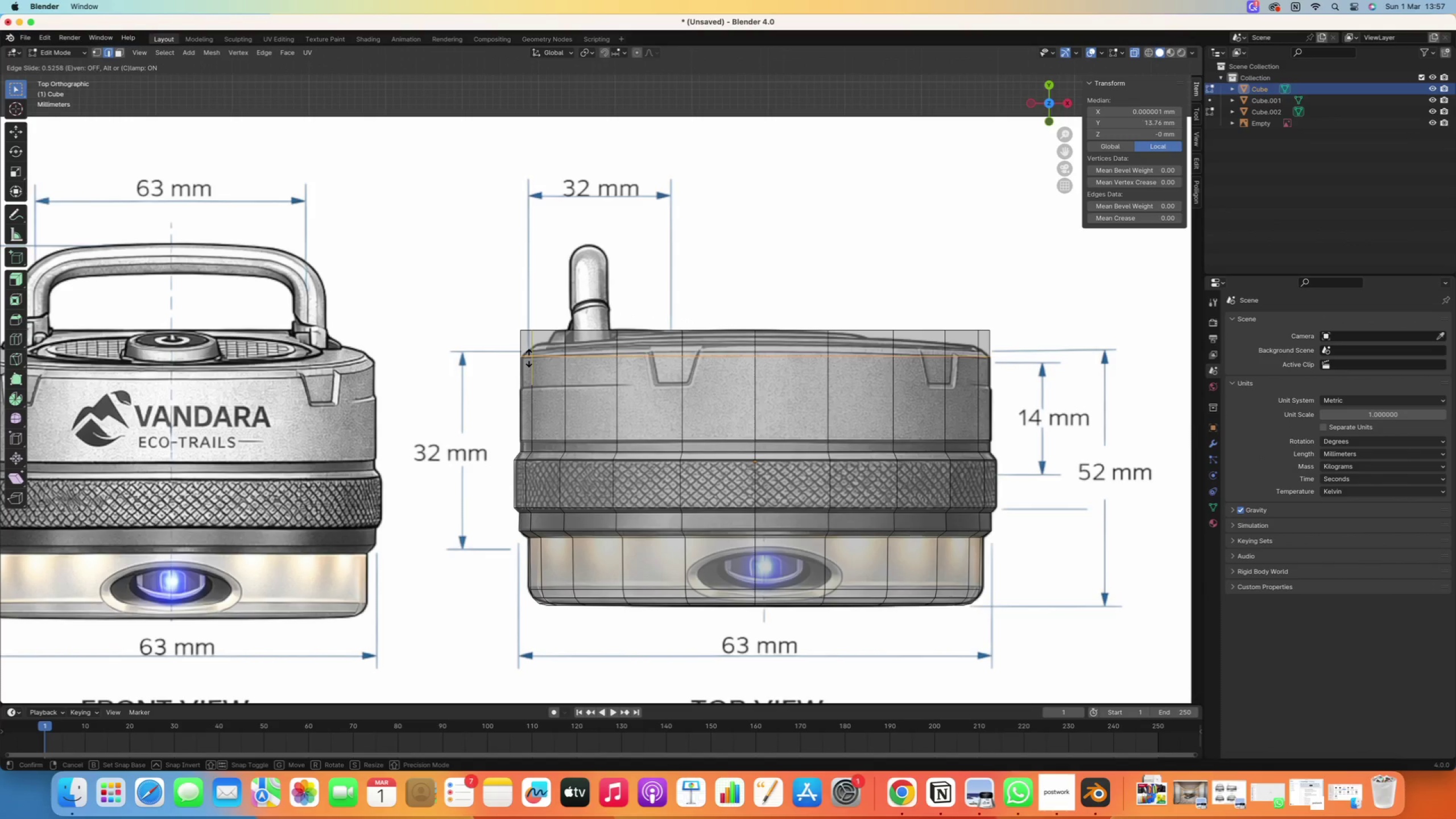 
left_click([527, 361])
 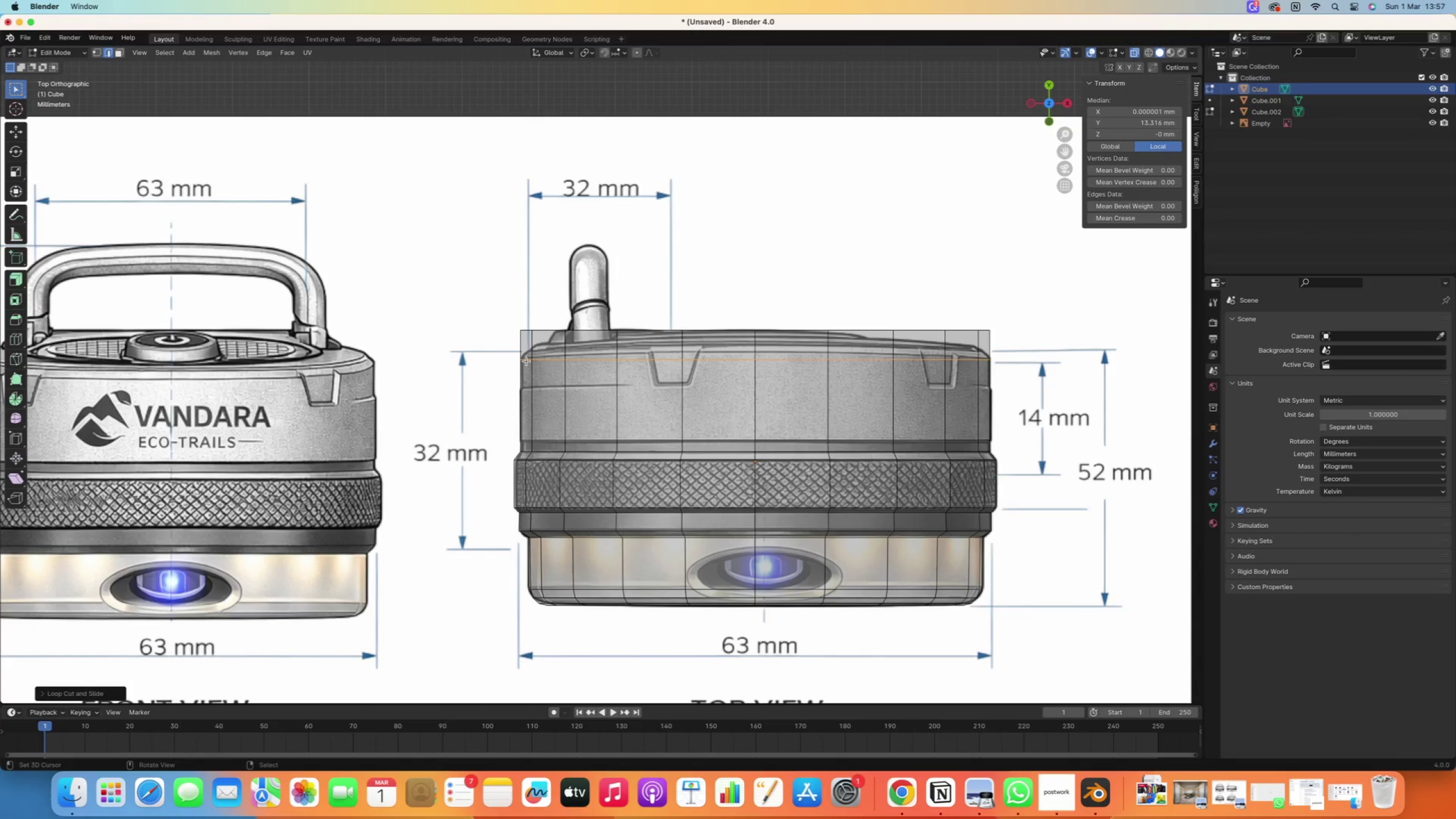 
key(Control+R)
 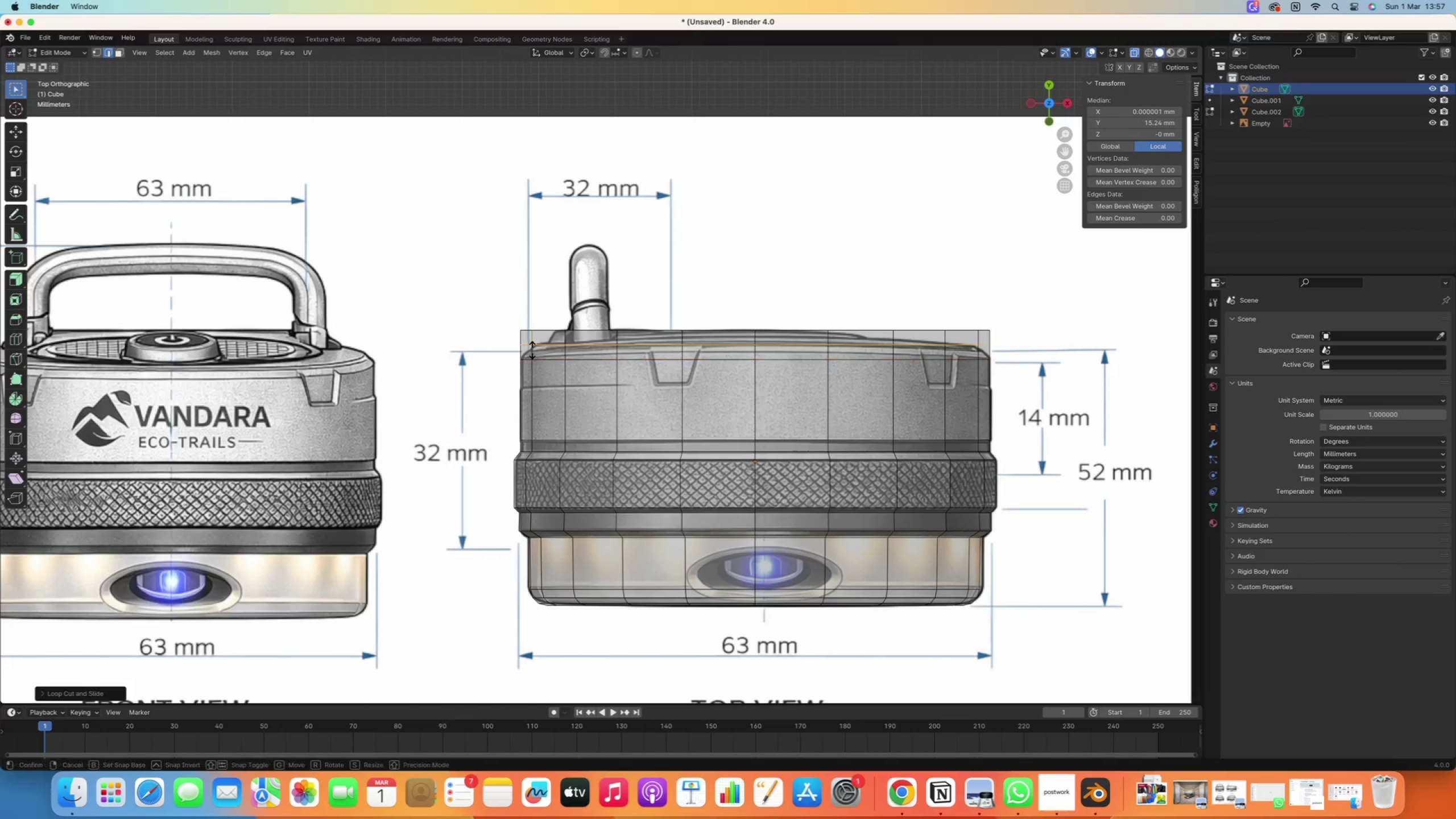 
left_click([532, 350])
 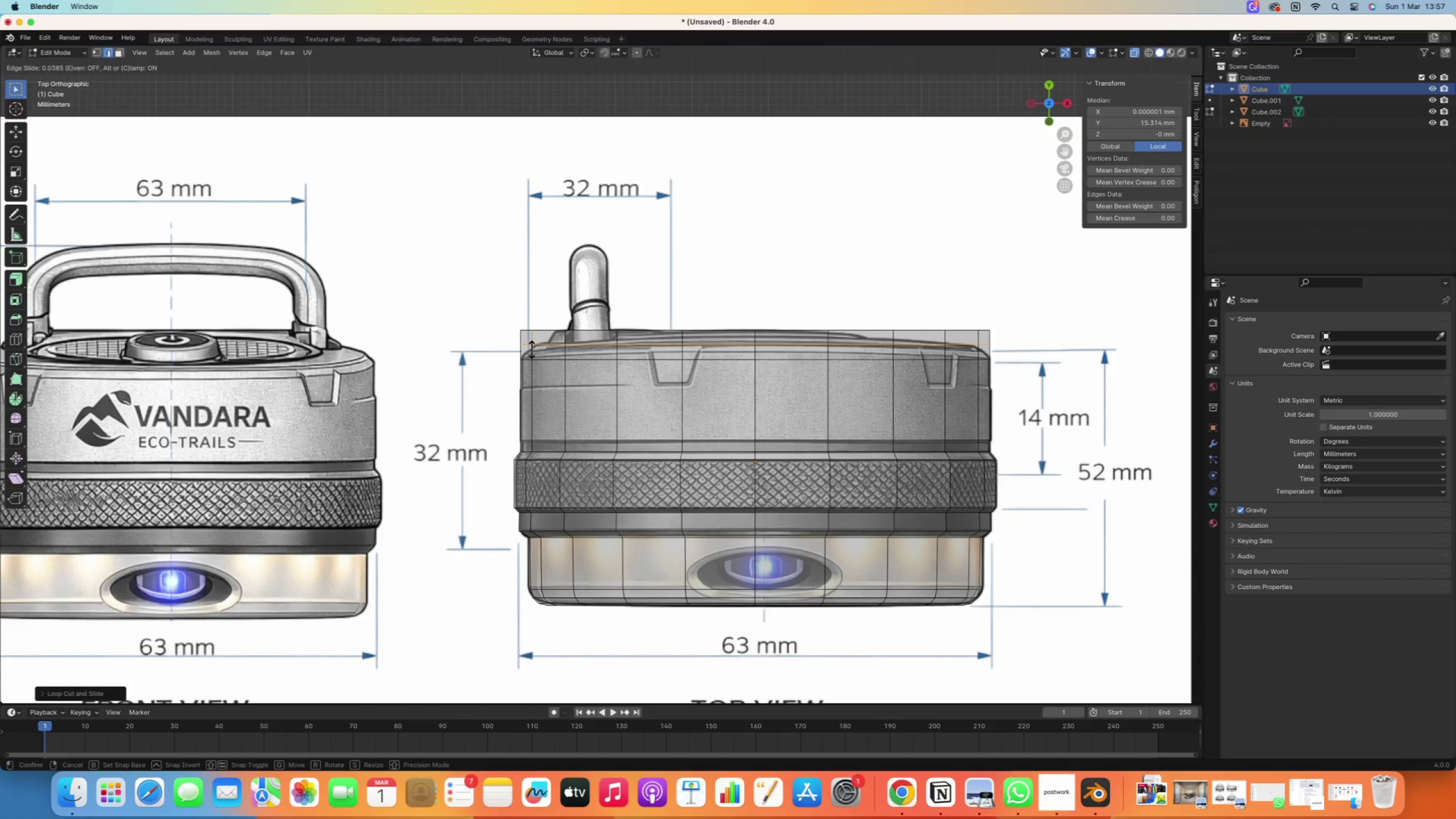 
left_click([532, 349])
 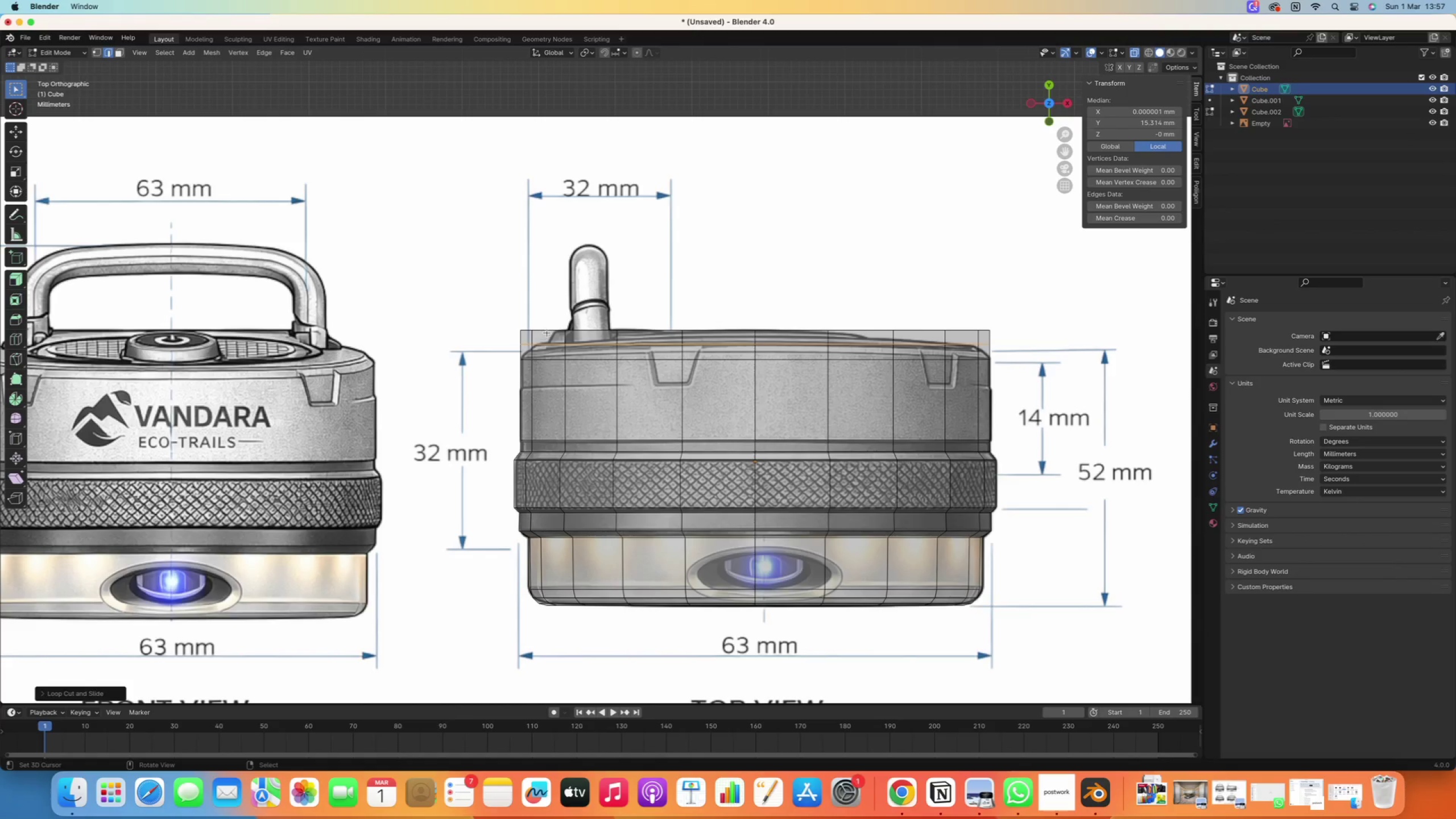 
right_click([547, 332])
 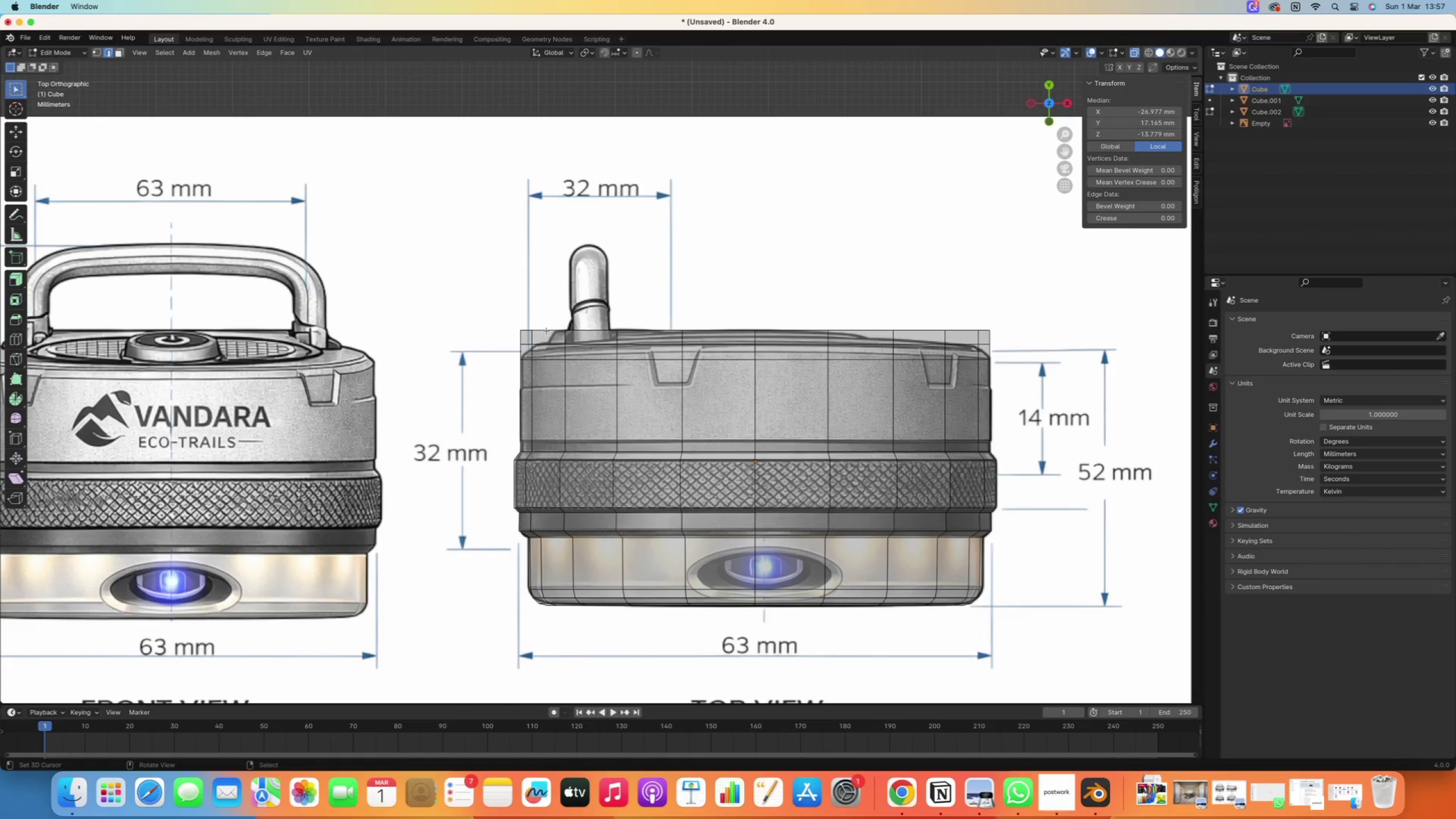 
right_click([547, 330])
 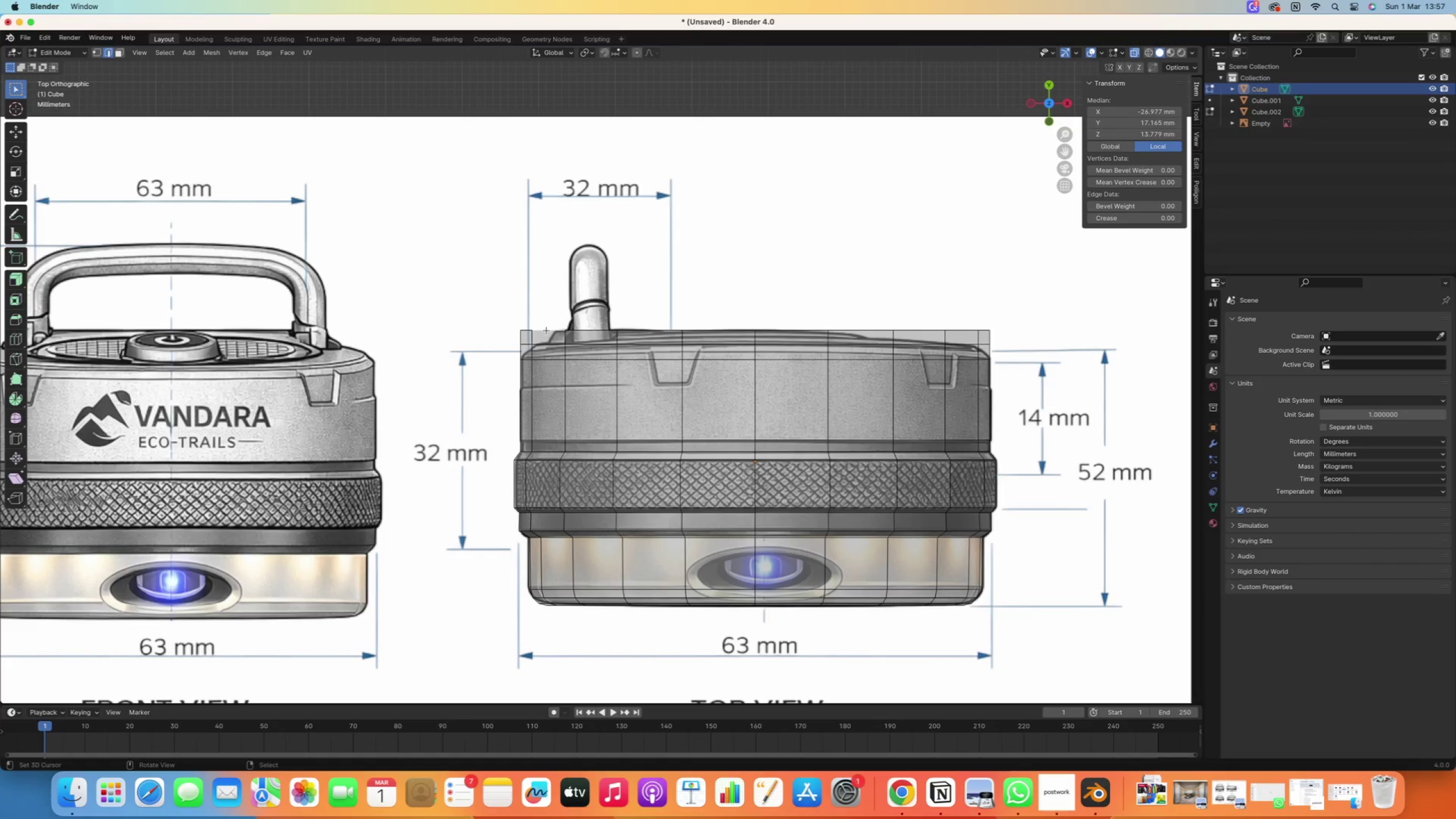 
hold_key(key=AltRight, duration=0.47)
right_click([547, 330])
 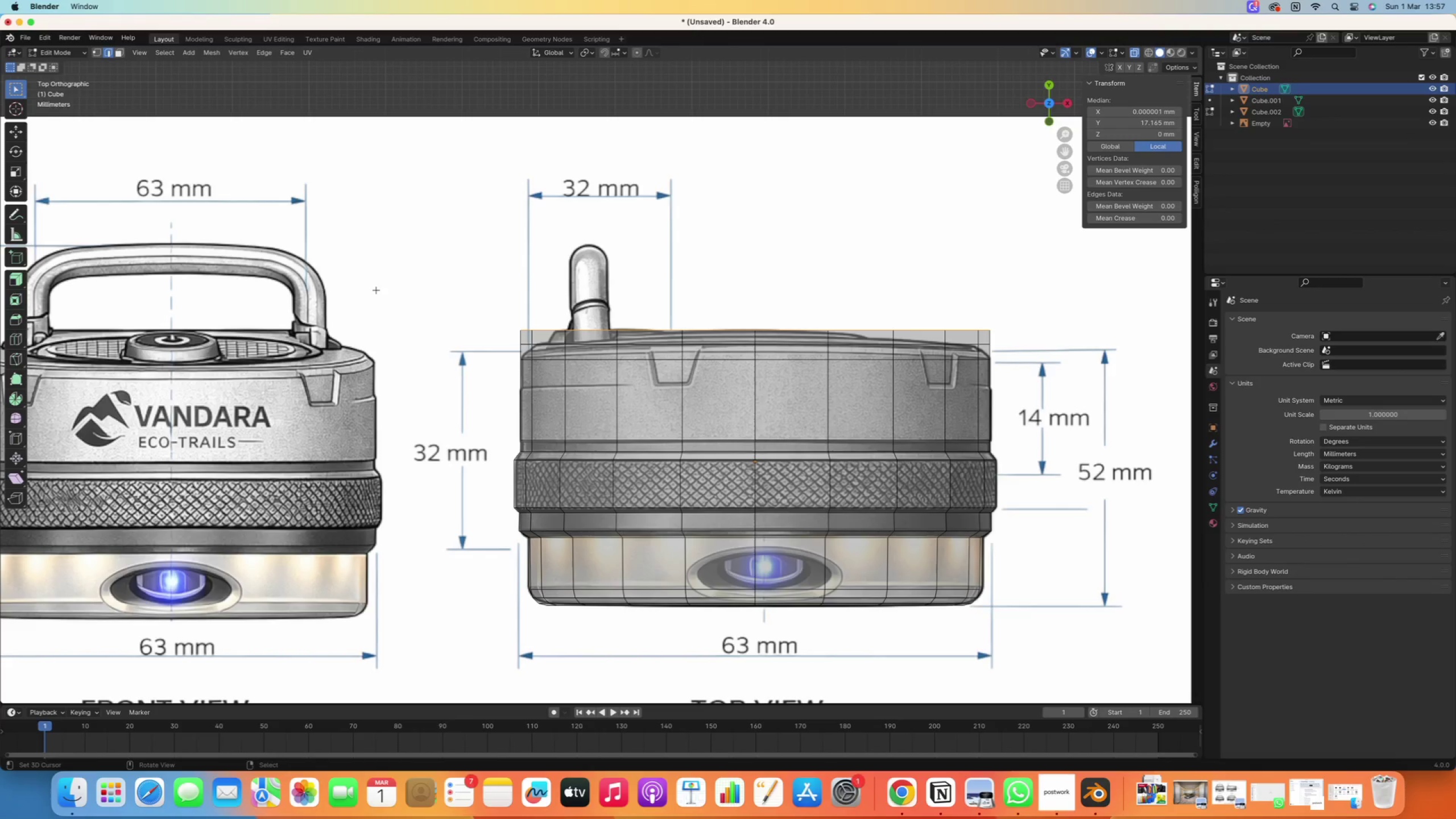 
key(S)
 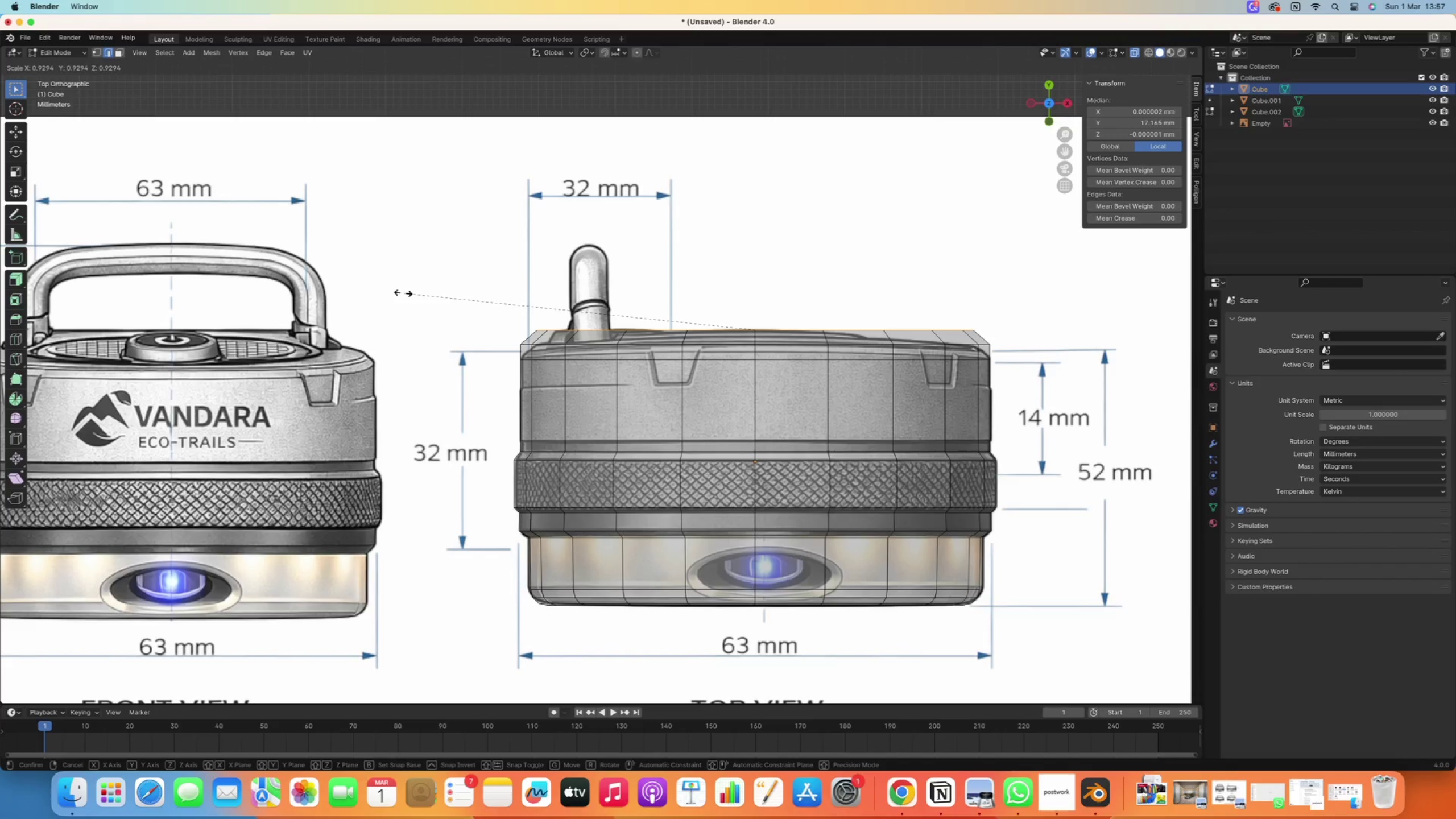 
right_click([403, 293])
 